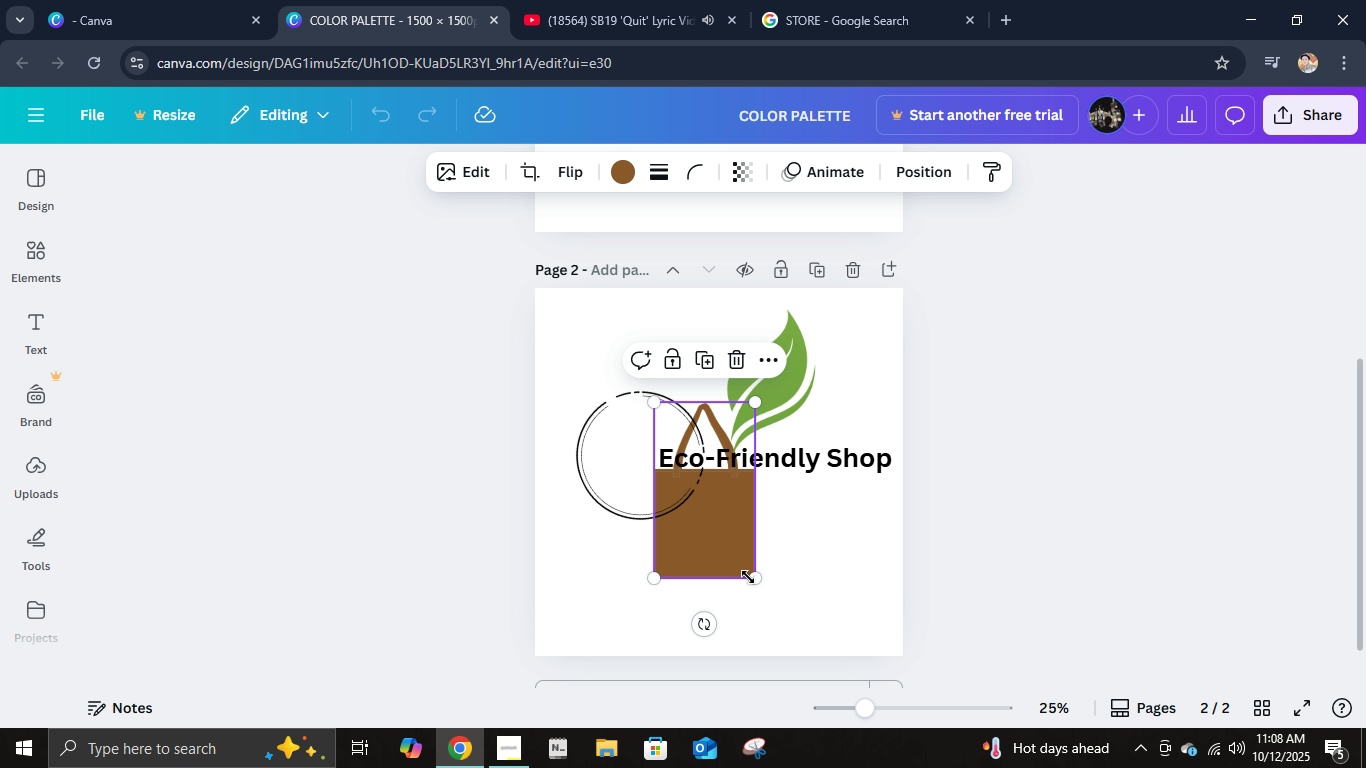 
left_click_drag(start_coordinate=[751, 575], to_coordinate=[704, 479])
 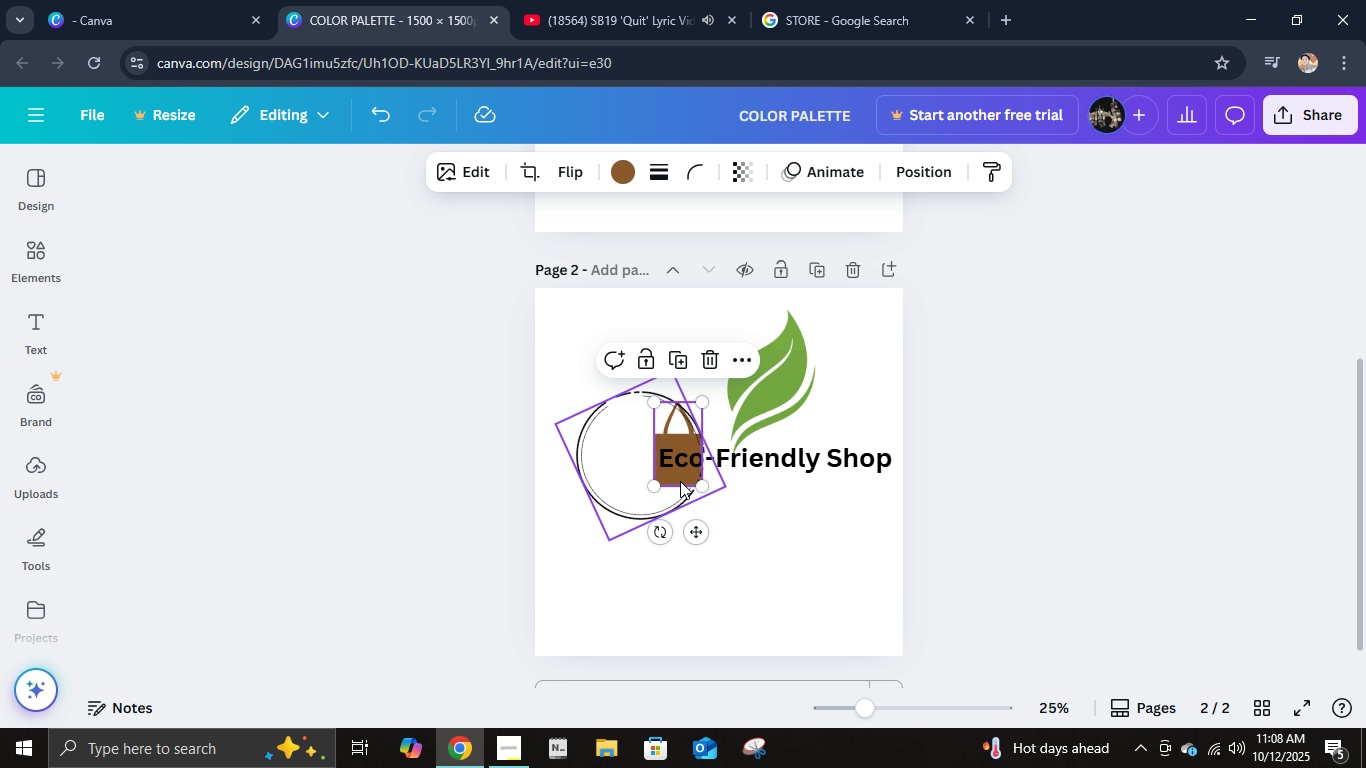 
left_click_drag(start_coordinate=[680, 481], to_coordinate=[642, 488])
 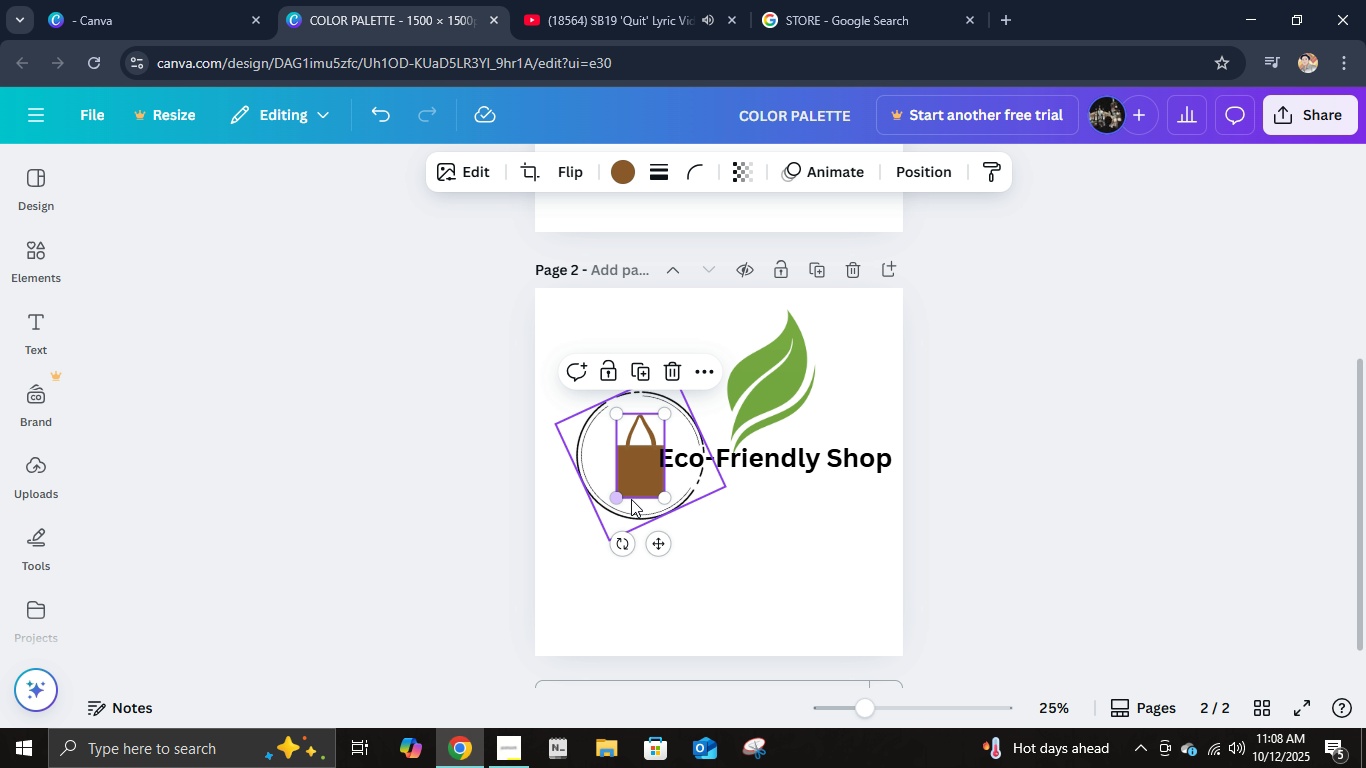 
hold_key(key=ControlLeft, duration=0.62)
scroll: coordinate [631, 499], scroll_direction: up, amount: 4.0
 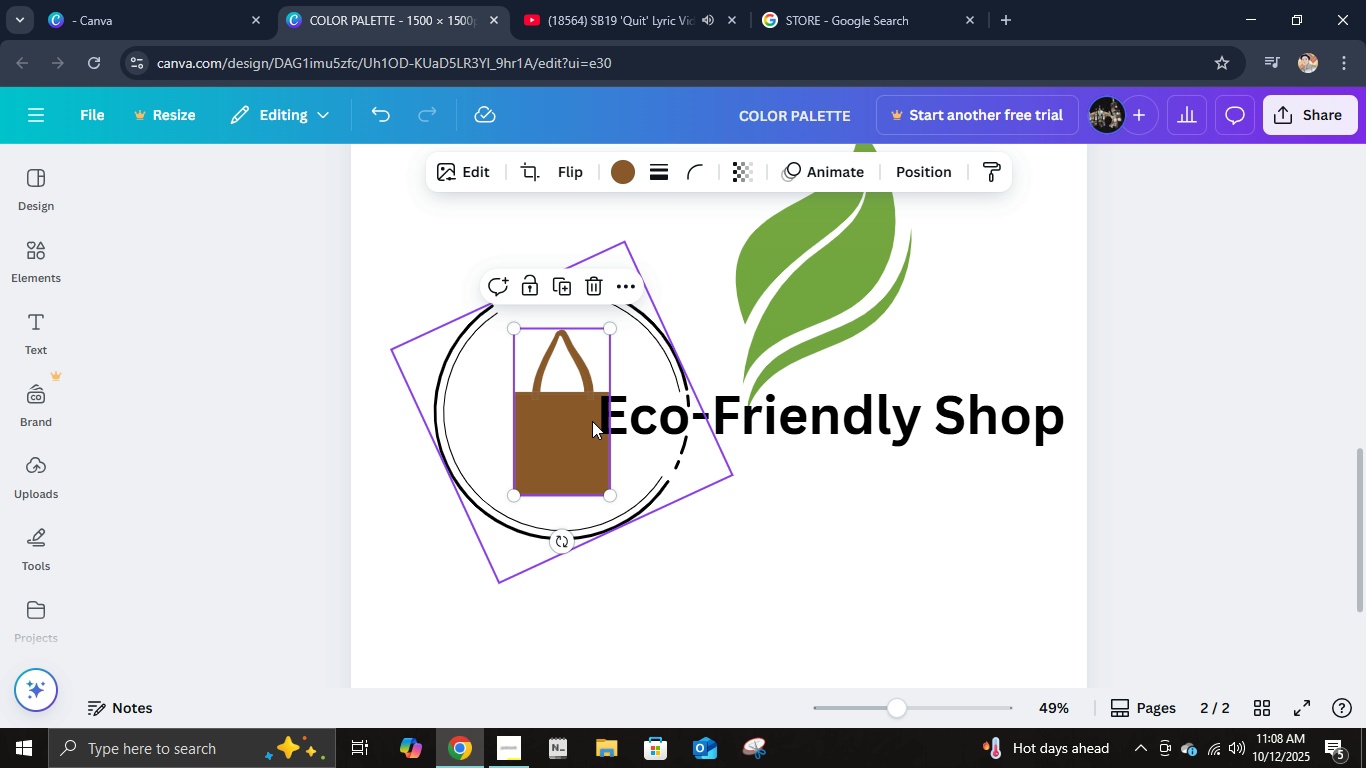 
hold_key(key=ControlLeft, duration=0.43)
scroll: coordinate [610, 437], scroll_direction: up, amount: 3.0
 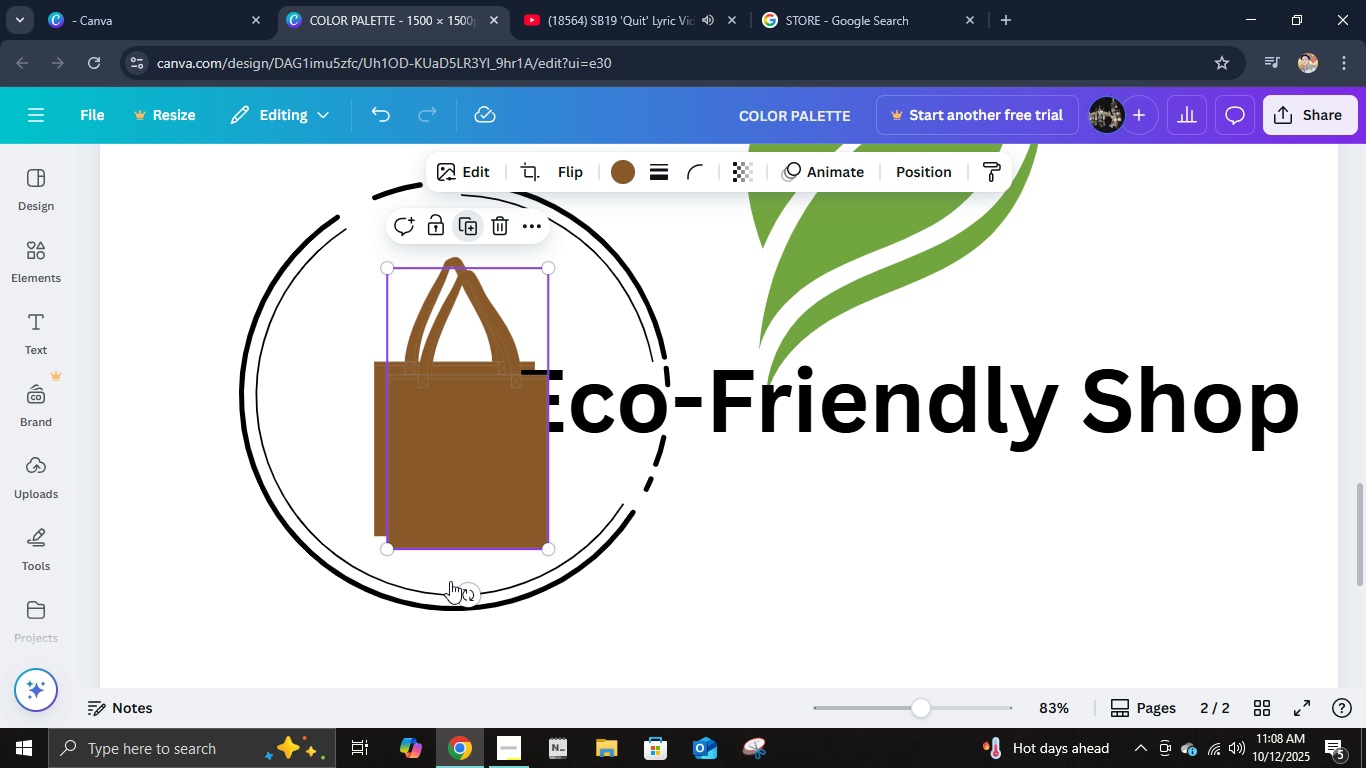 
key(Control+ControlLeft)
 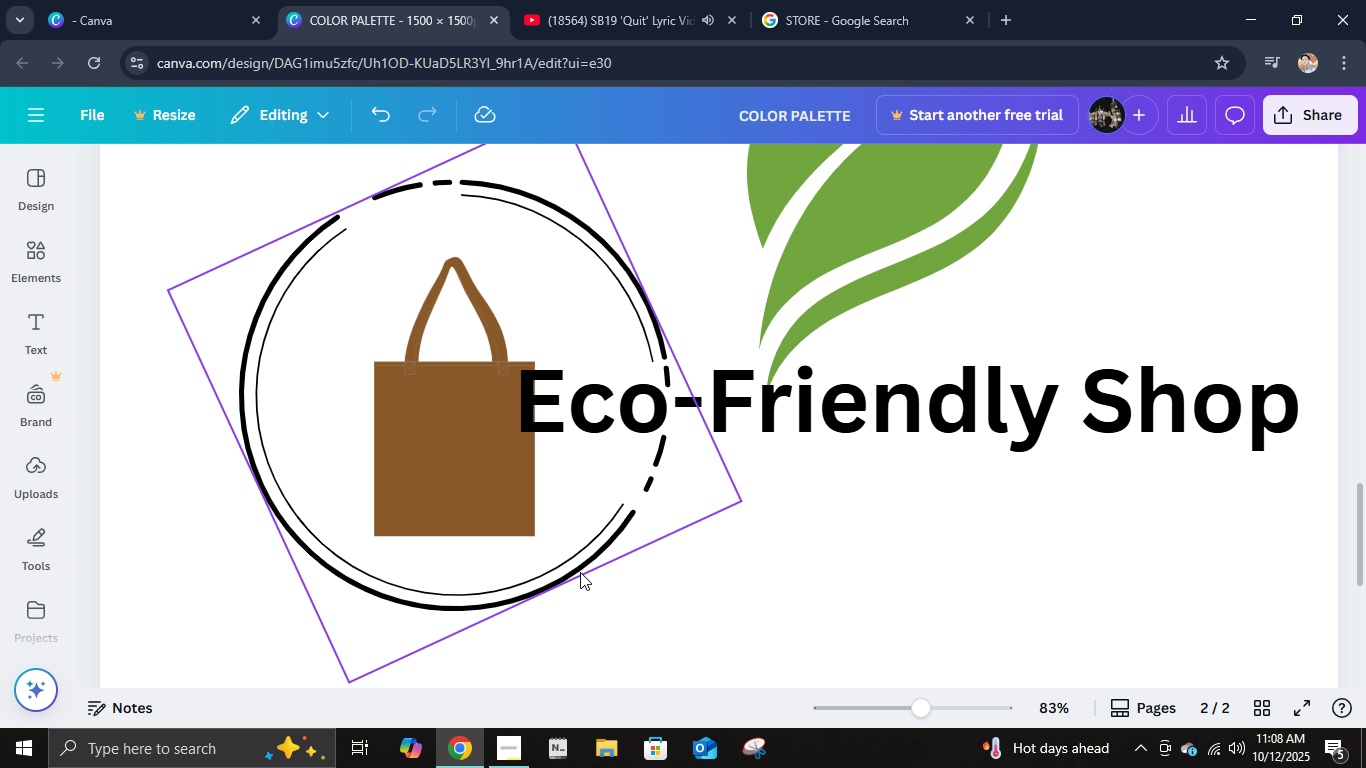 
key(Control+Z)
 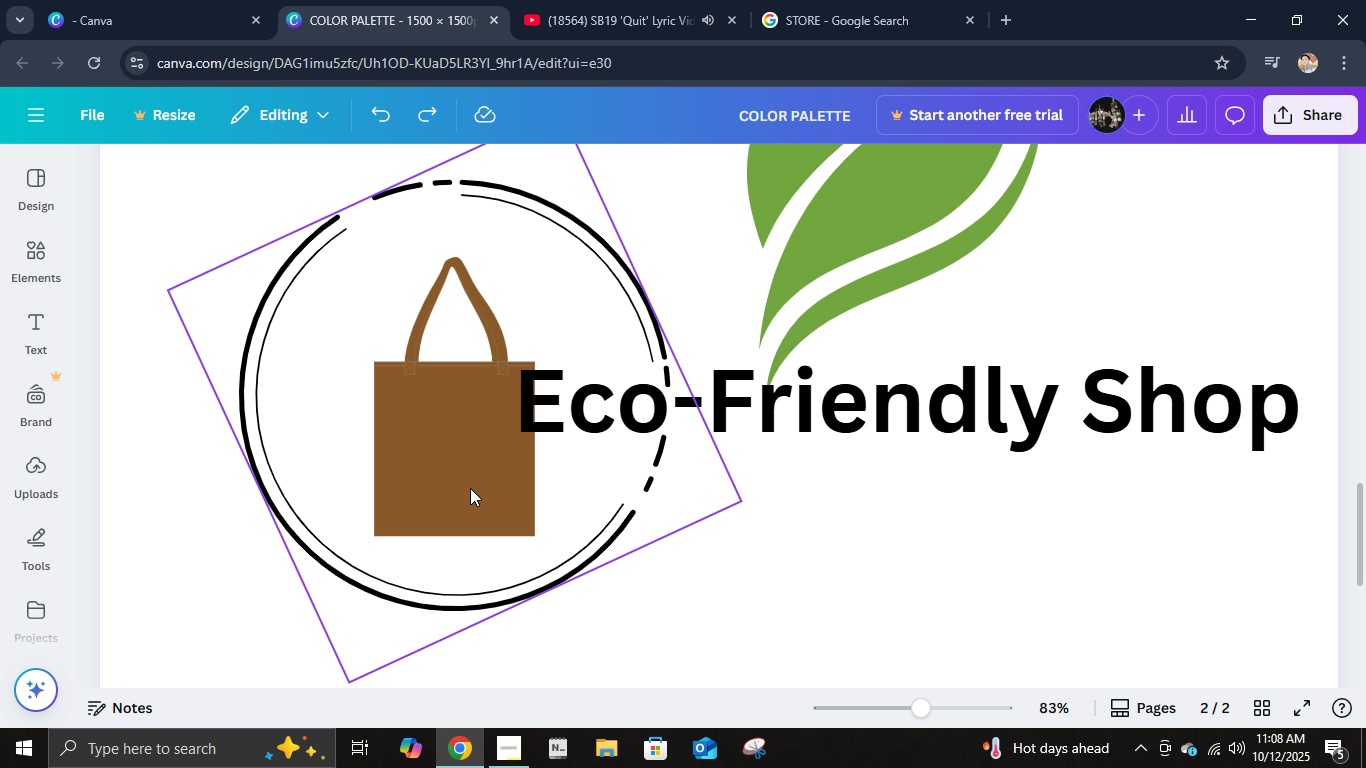 
left_click([470, 488])
 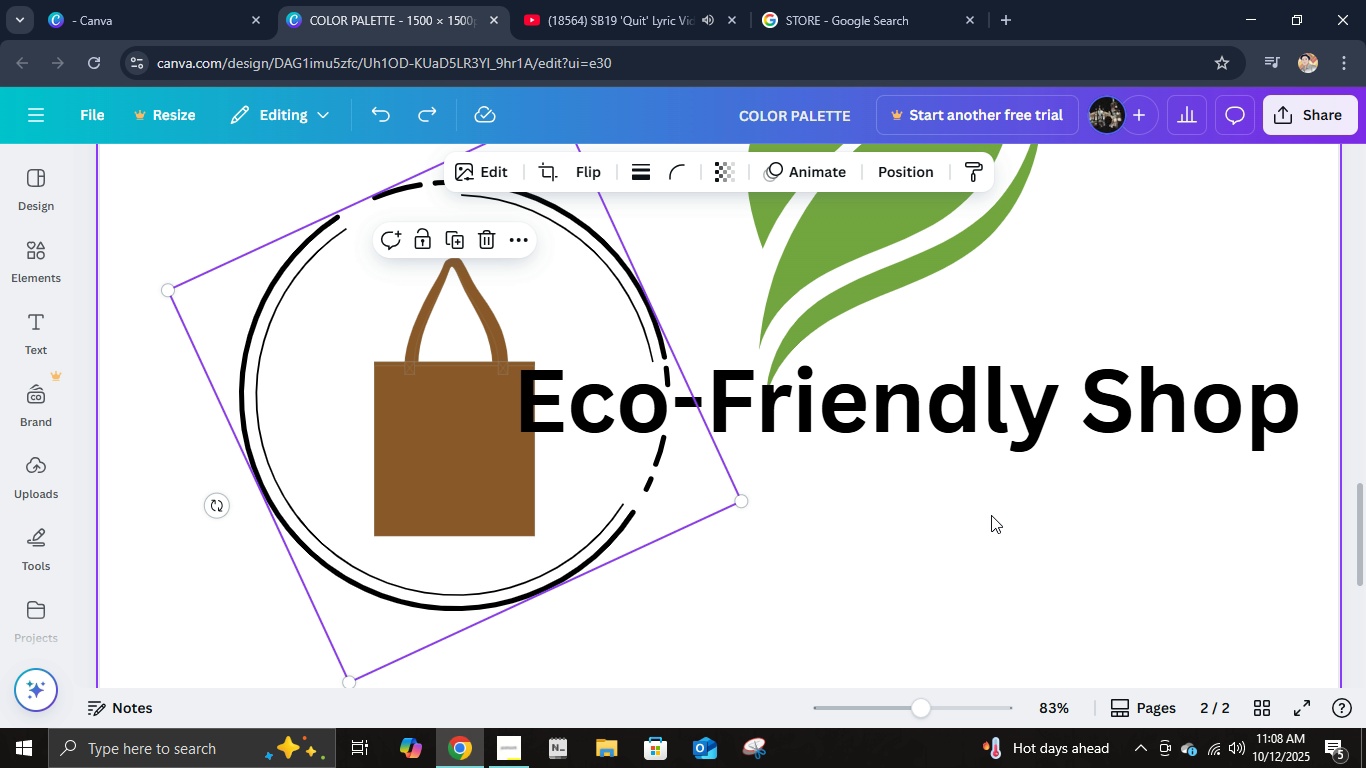 
double_click([991, 515])
 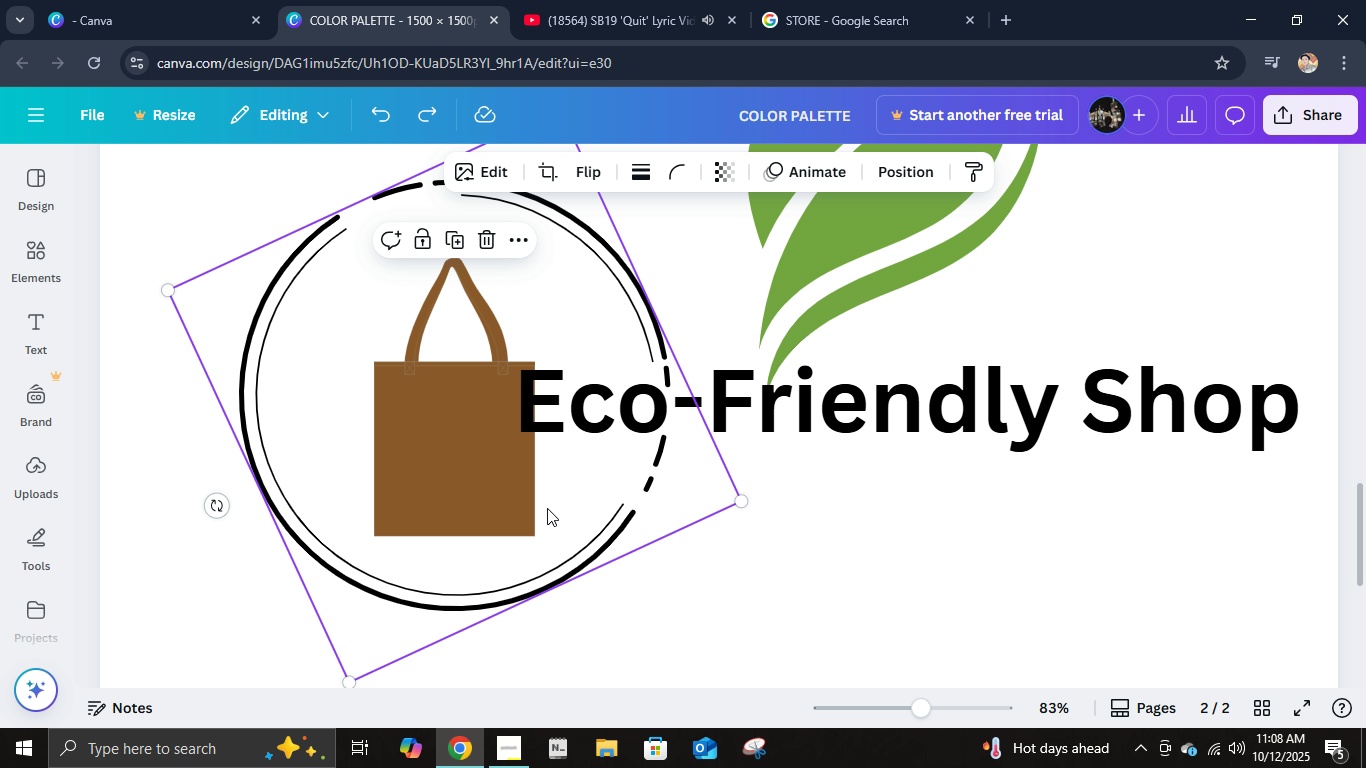 
triple_click([547, 508])
 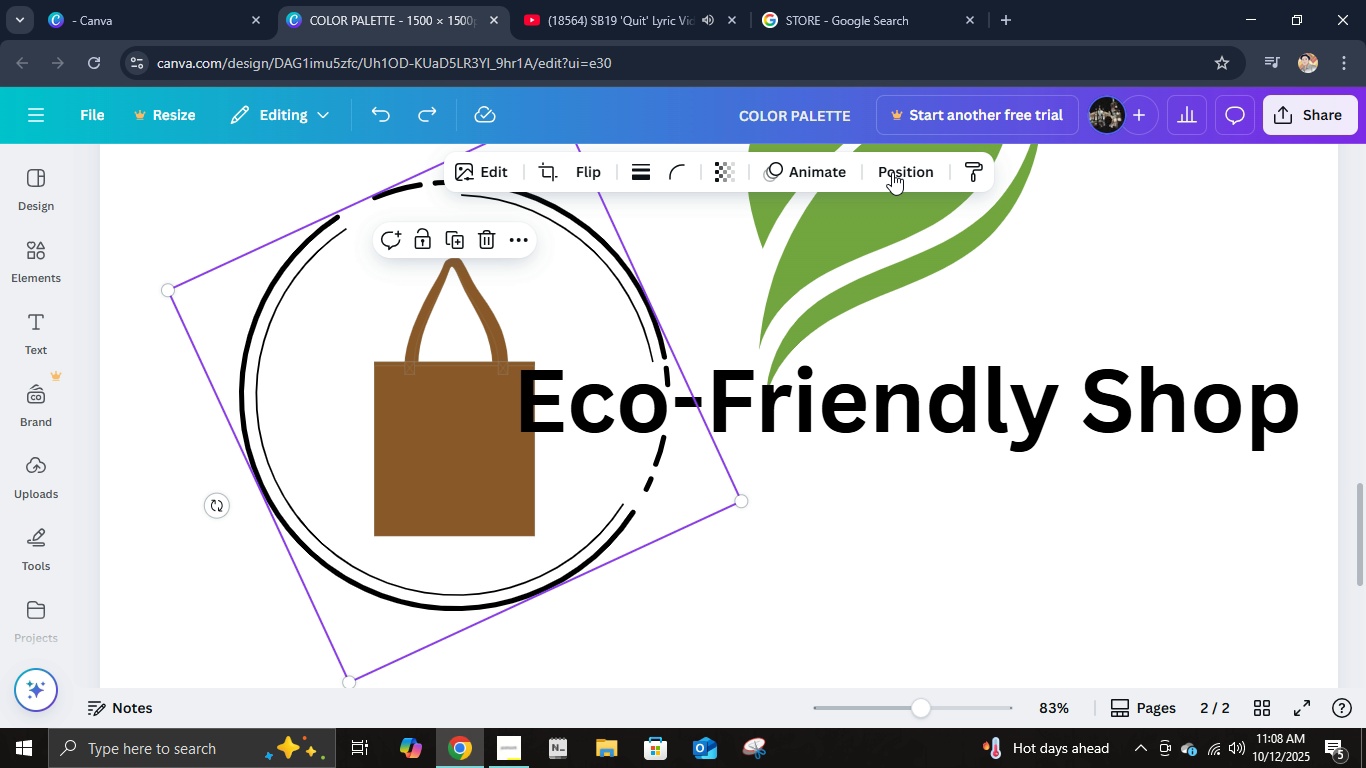 
left_click([893, 169])
 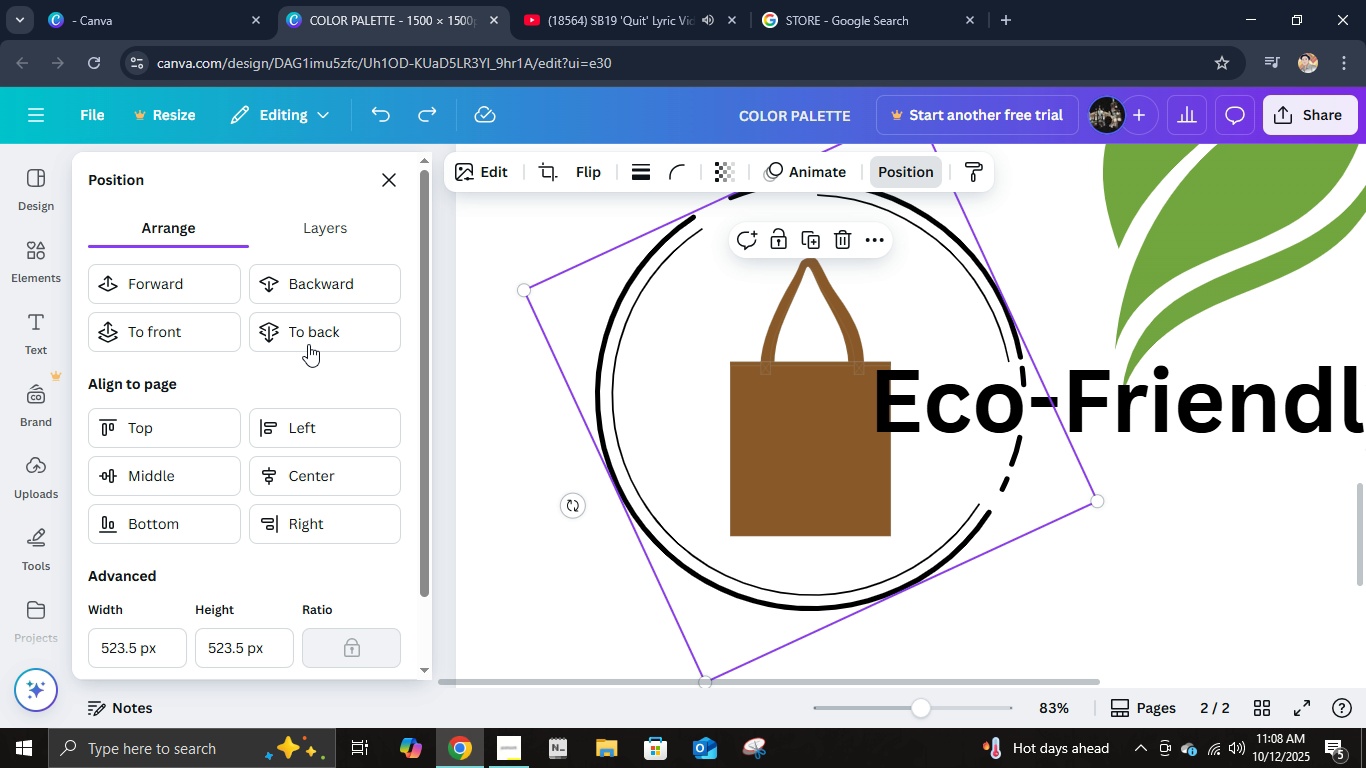 
double_click([307, 338])
 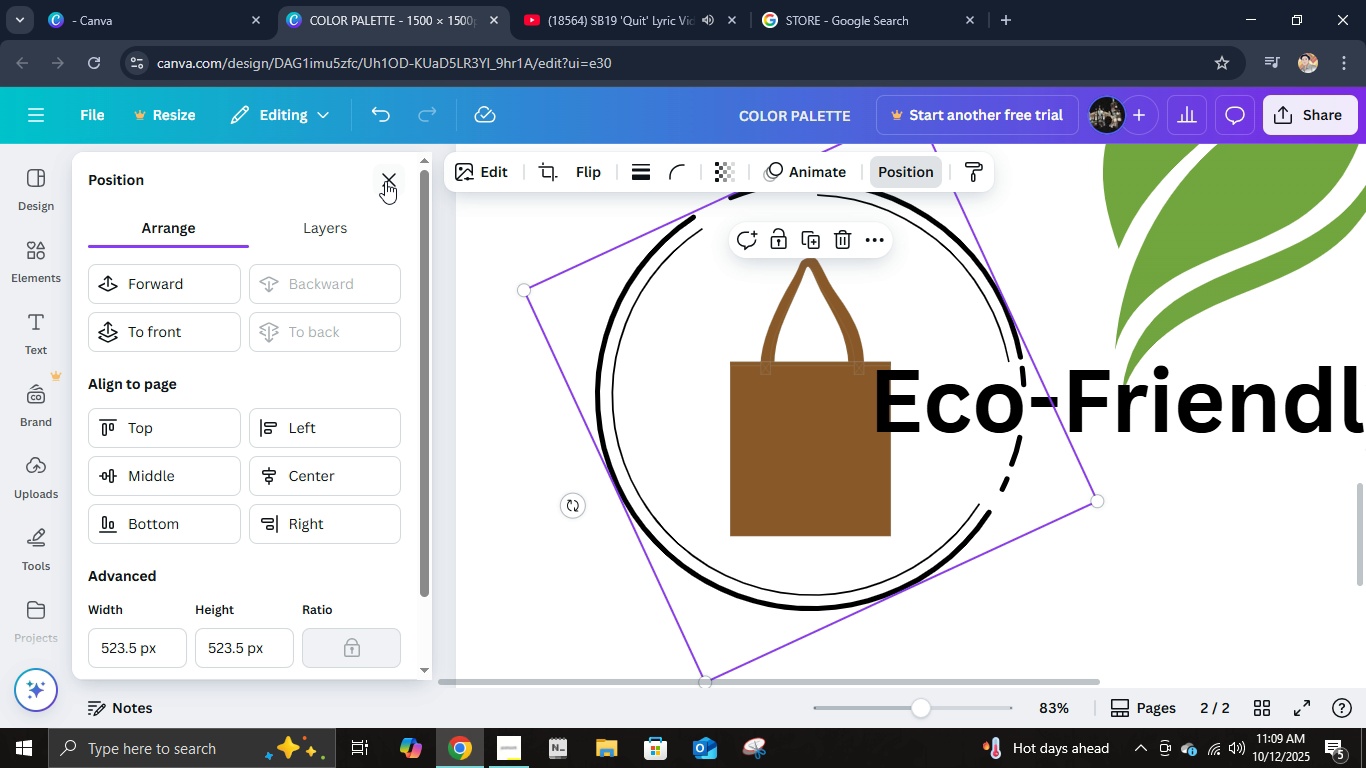 
left_click([385, 177])
 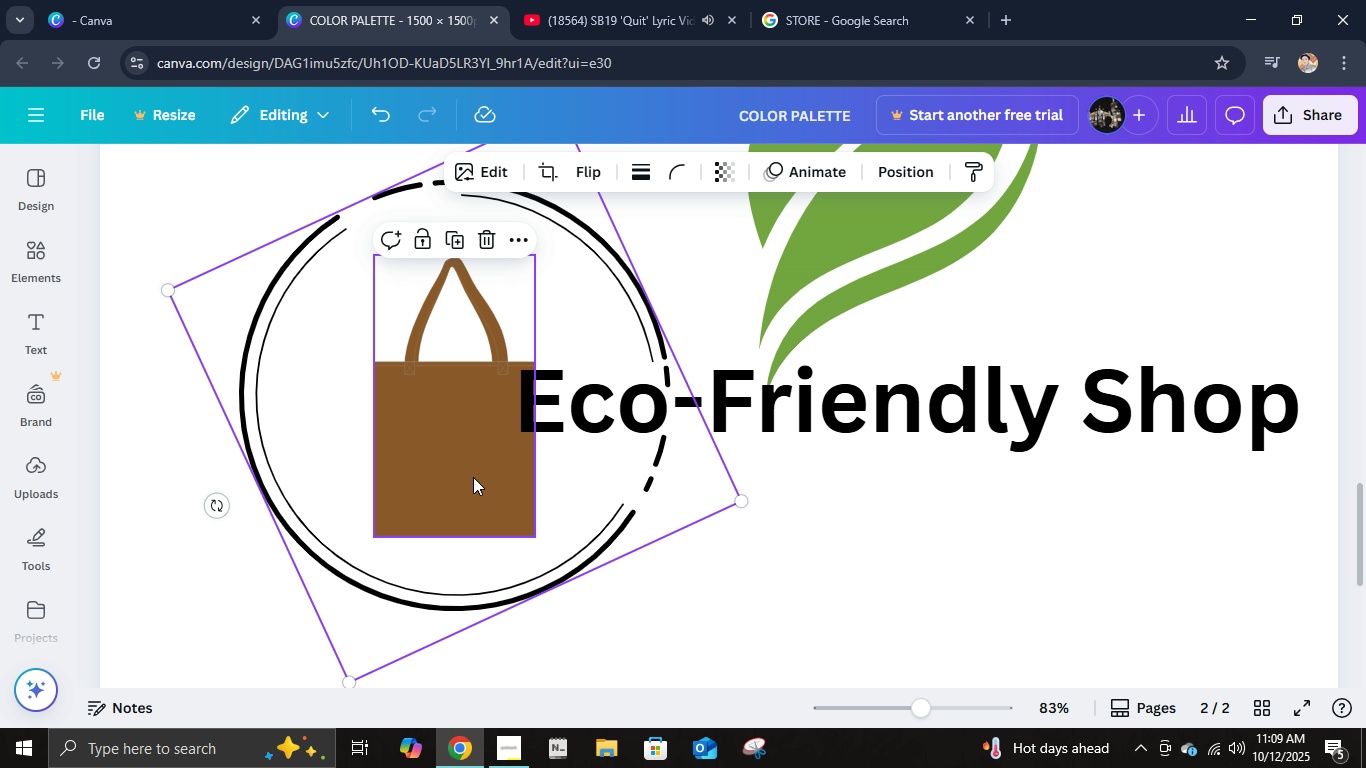 
left_click([473, 477])
 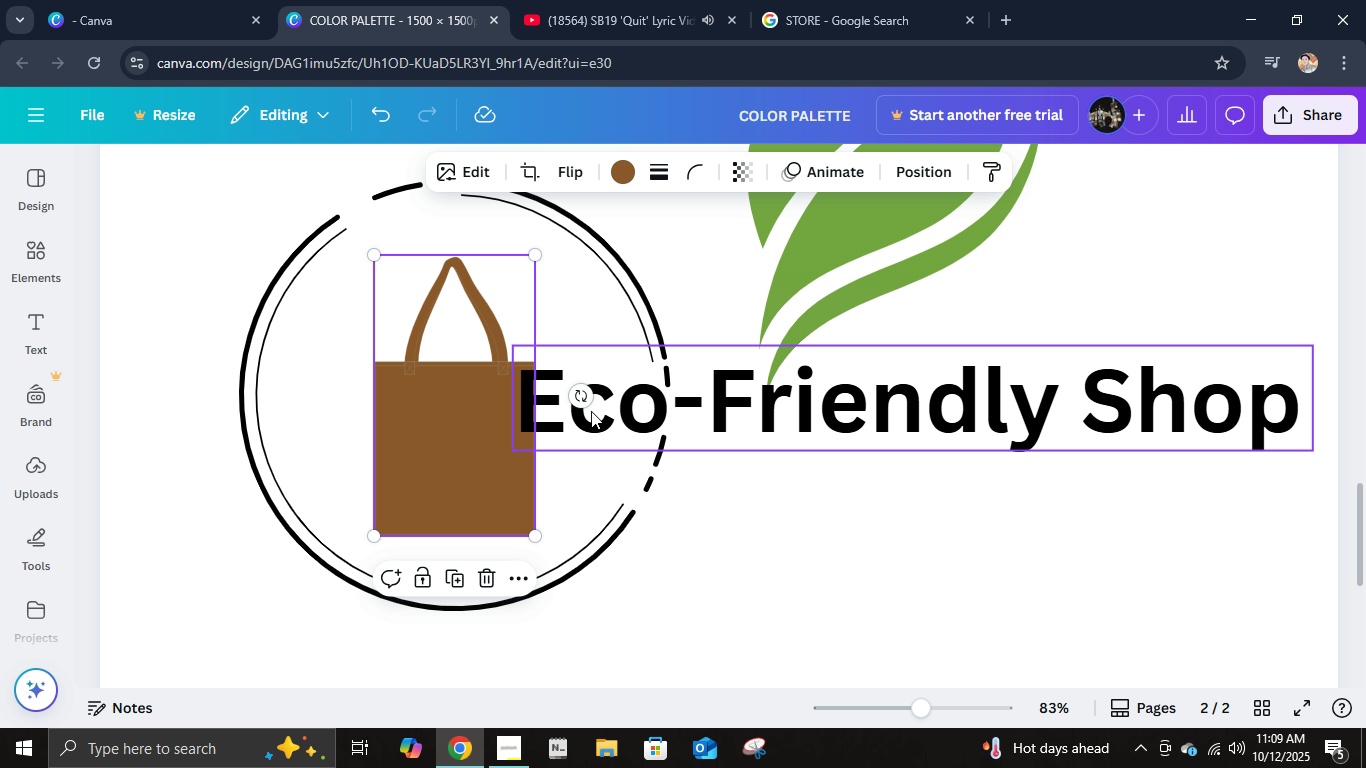 
left_click_drag(start_coordinate=[580, 404], to_coordinate=[591, 371])
 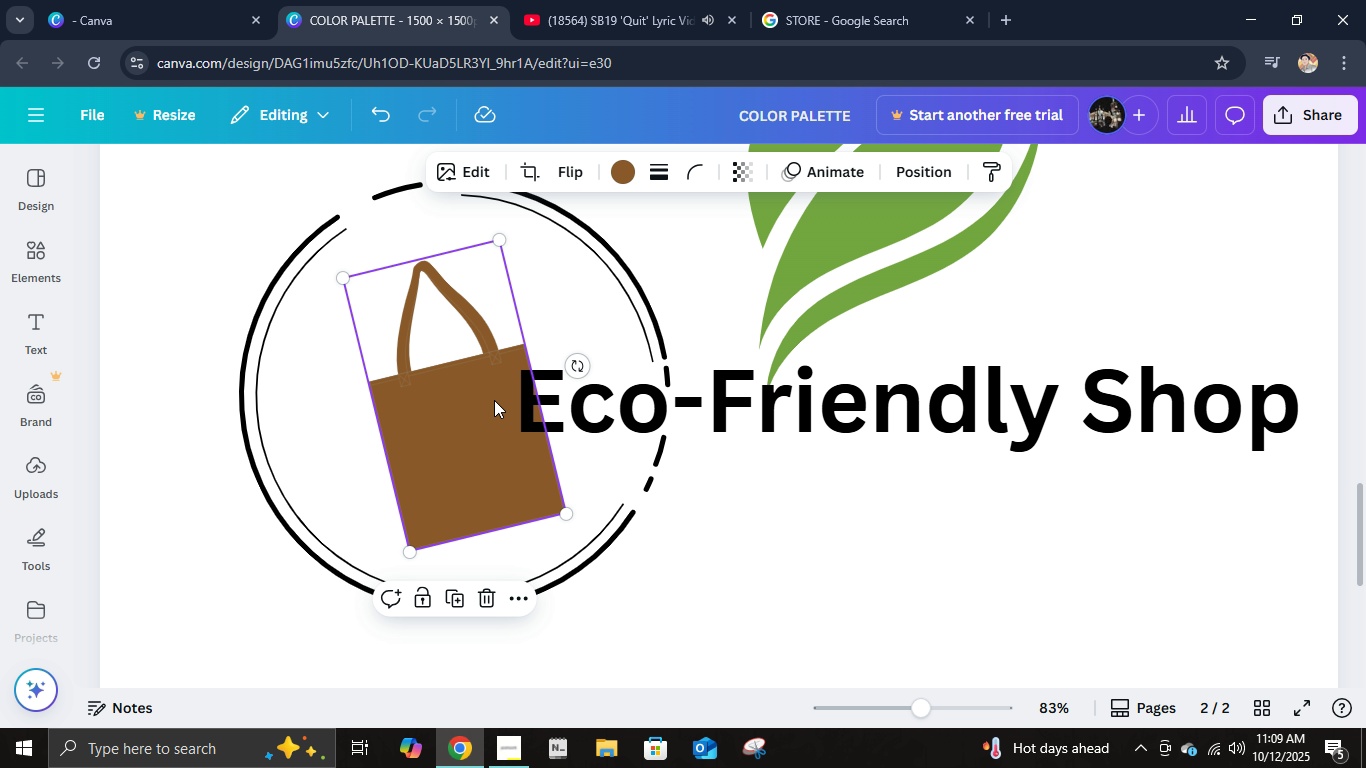 
left_click([439, 165])
 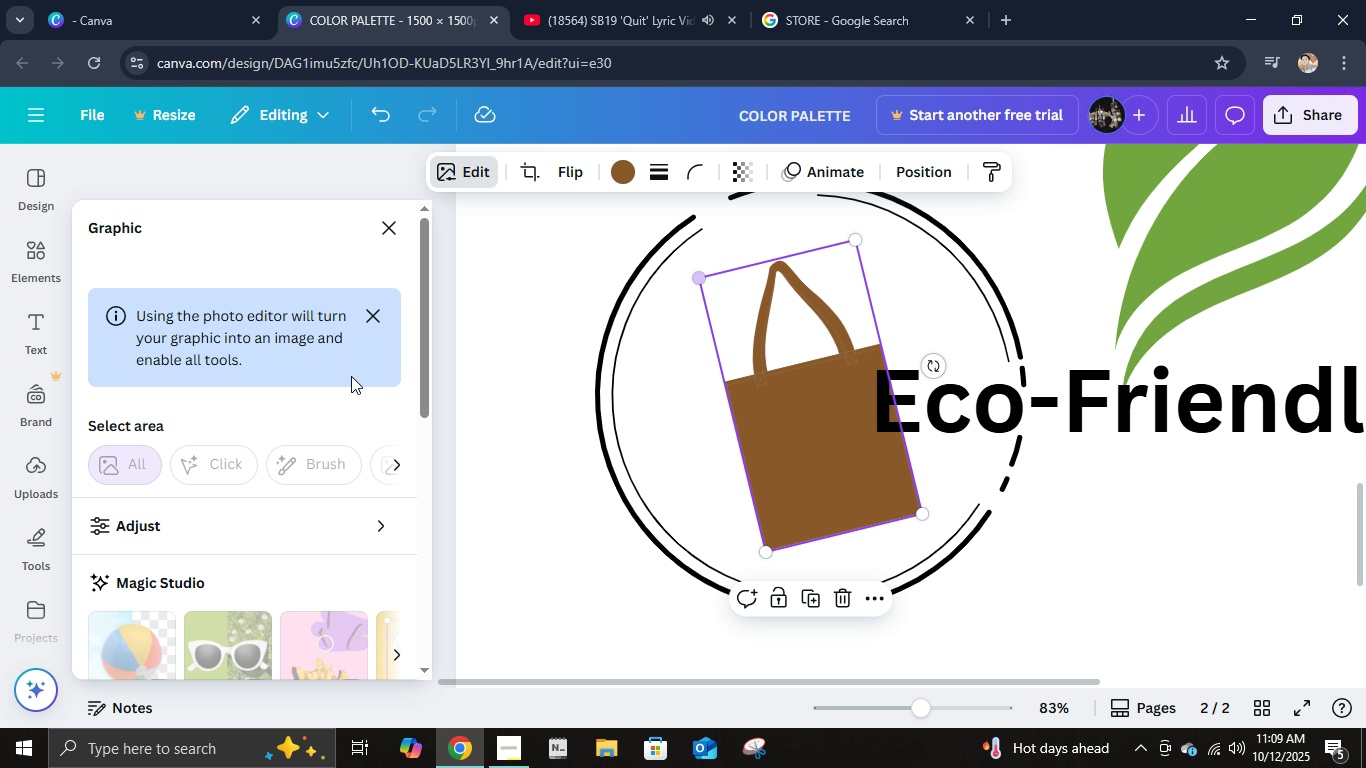 
scroll: coordinate [204, 510], scroll_direction: down, amount: 9.0
 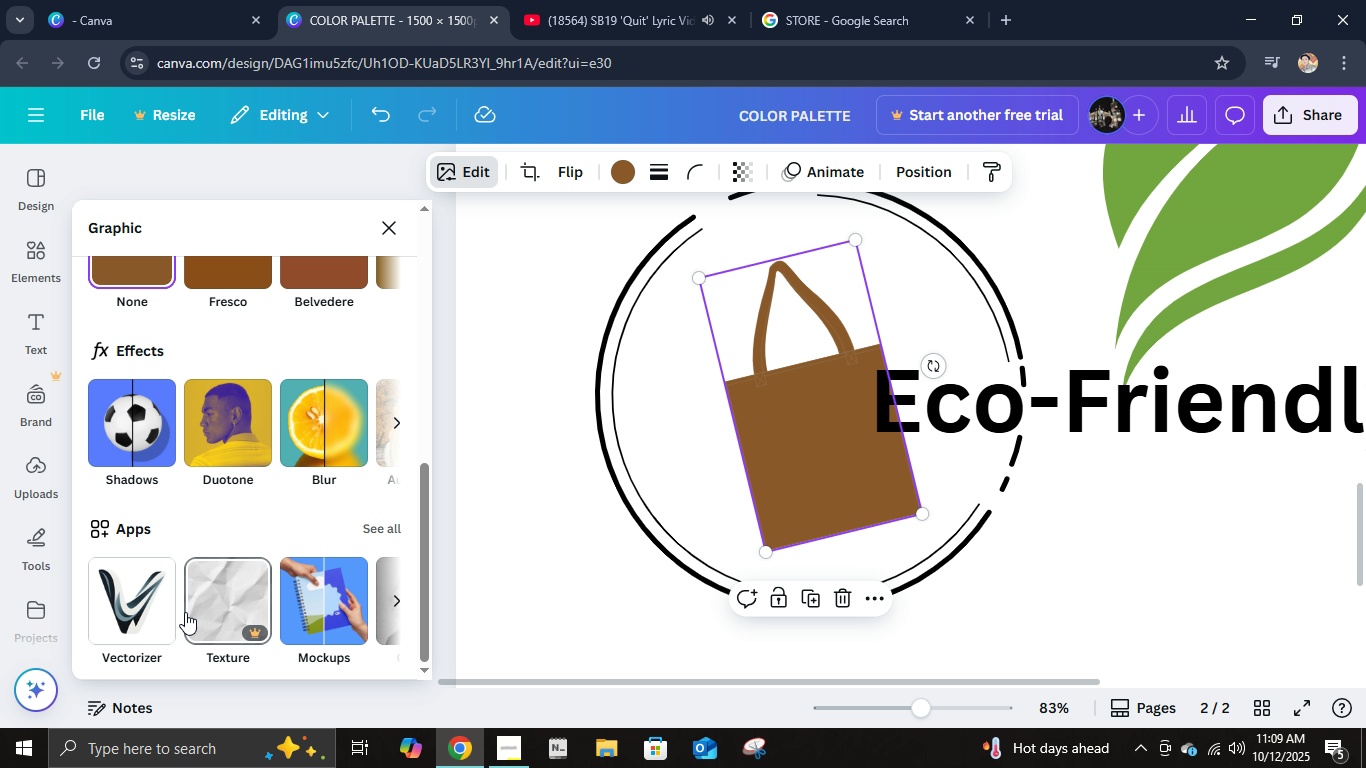 
left_click([150, 614])
 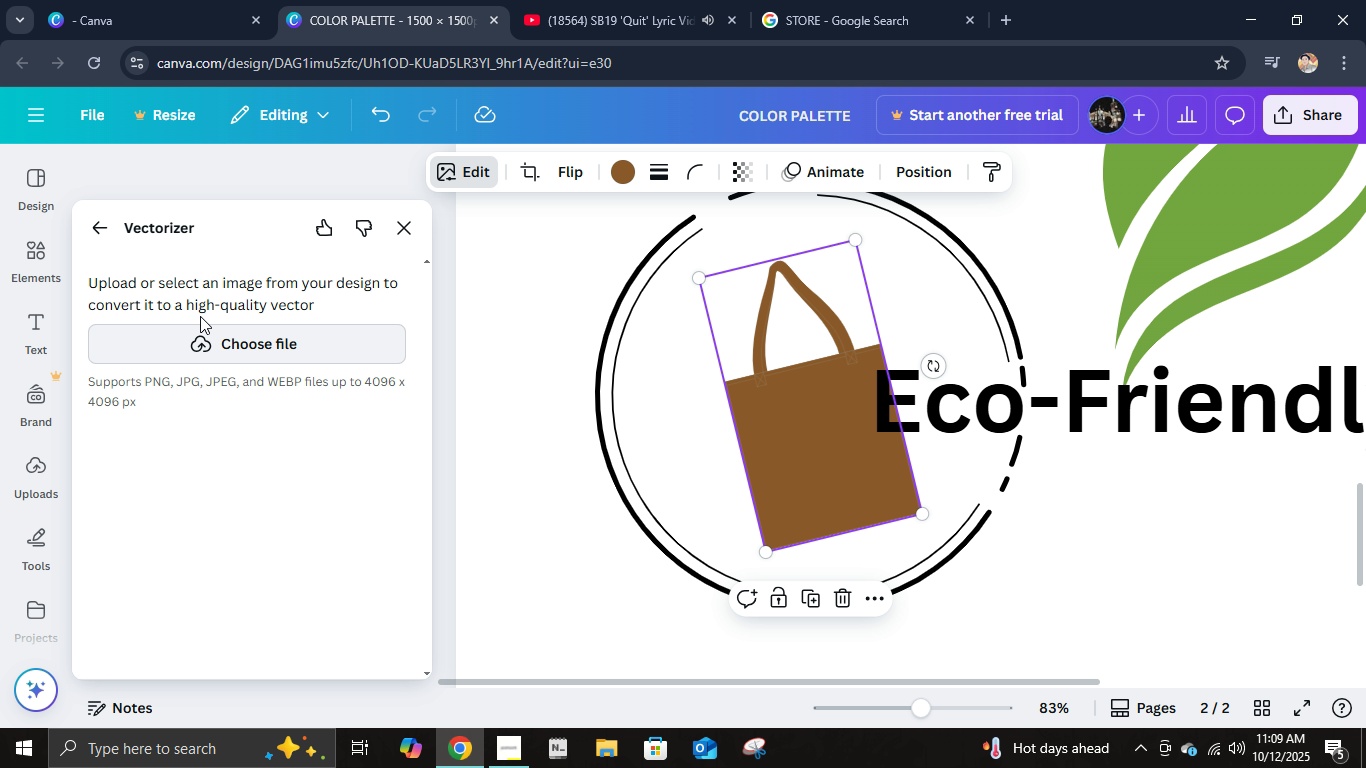 
left_click([99, 242])
 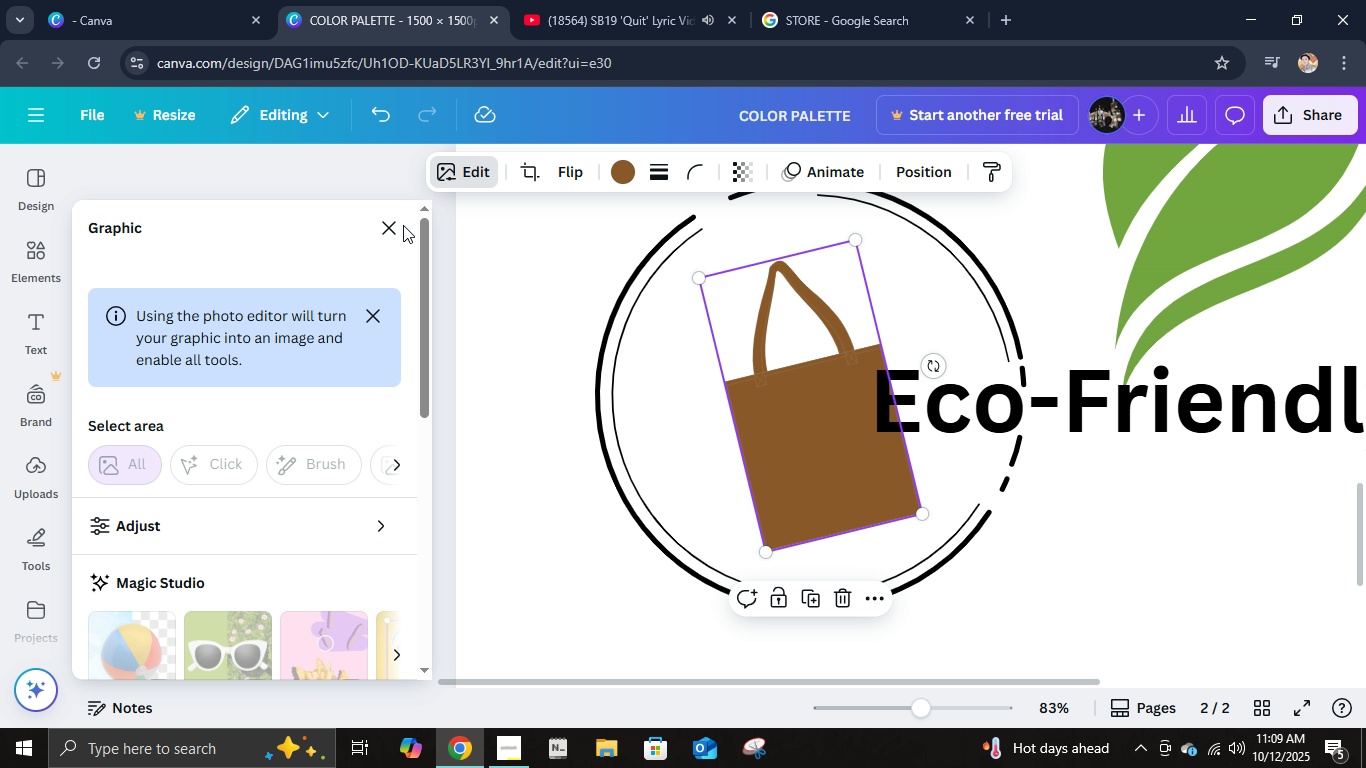 
left_click([396, 219])
 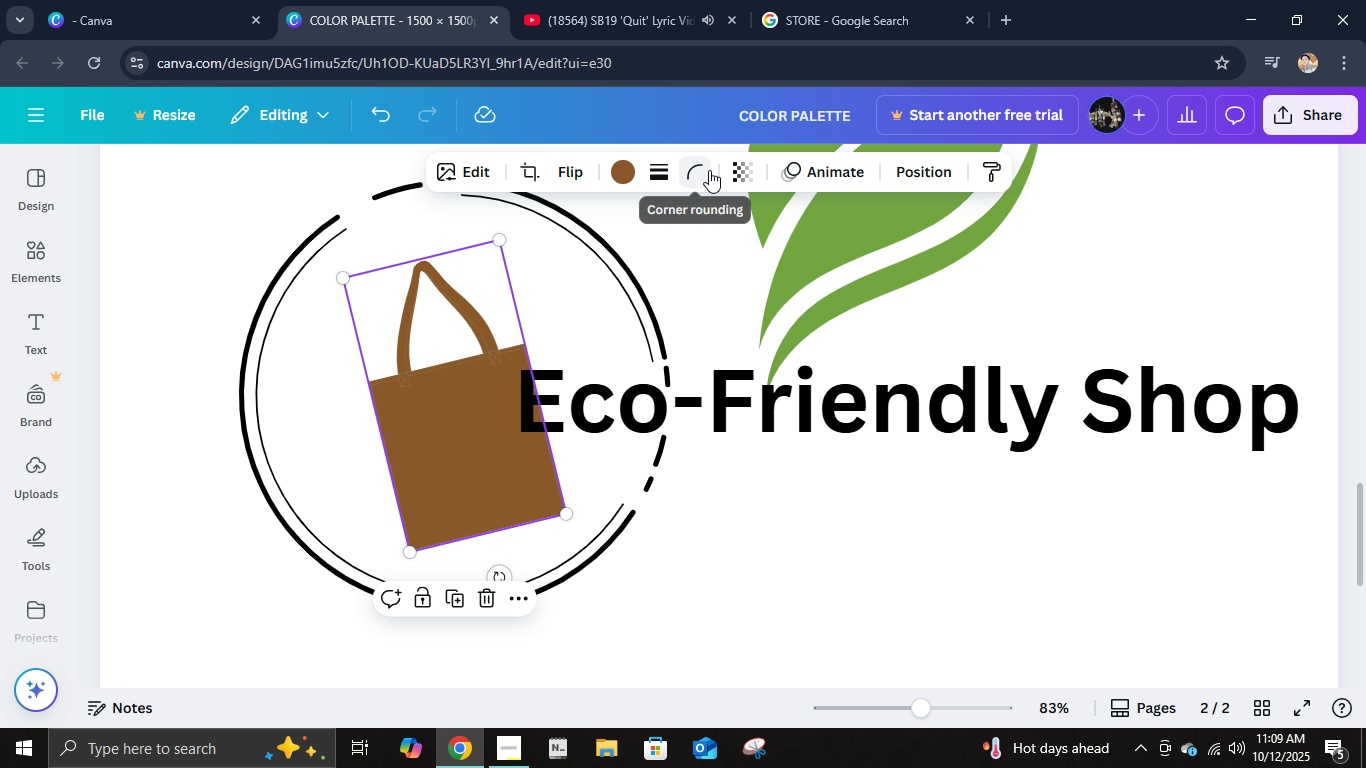 
left_click([701, 170])
 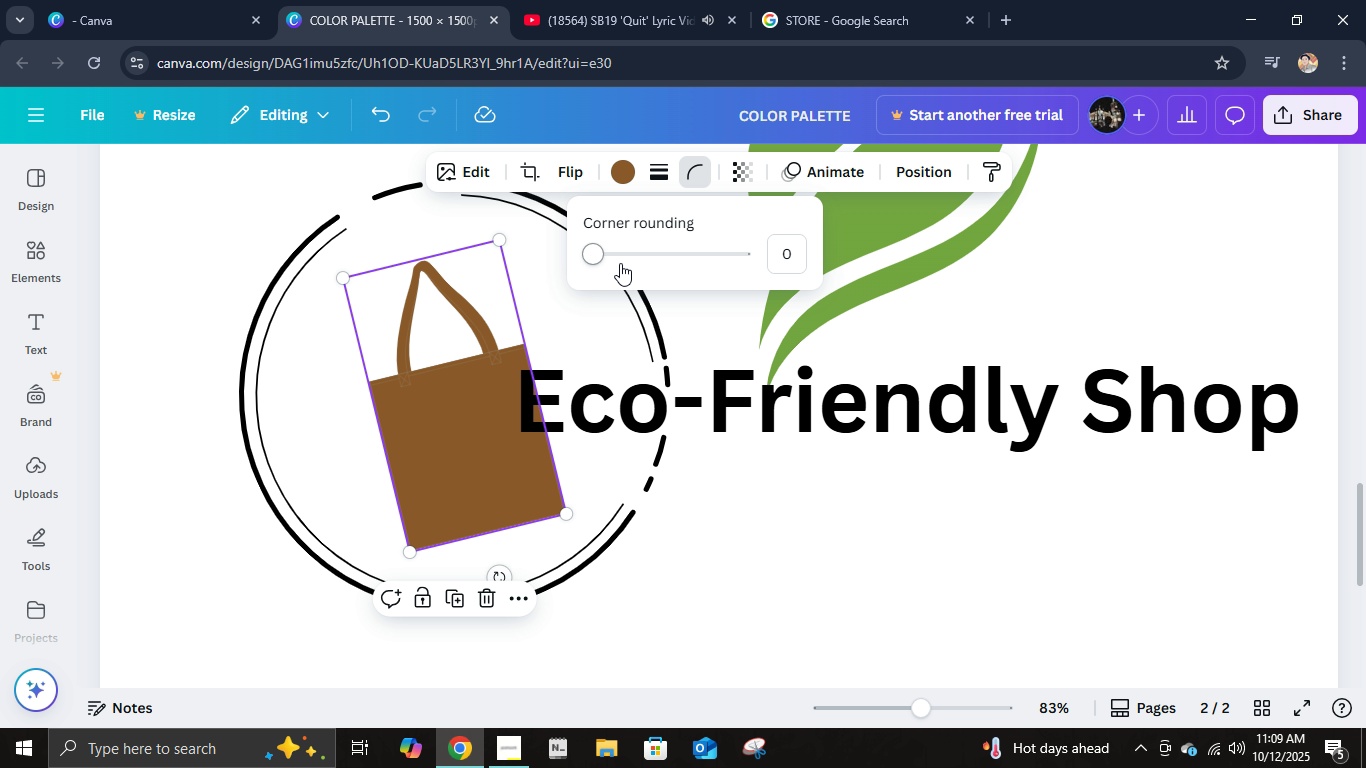 
left_click_drag(start_coordinate=[618, 262], to_coordinate=[905, 271])
 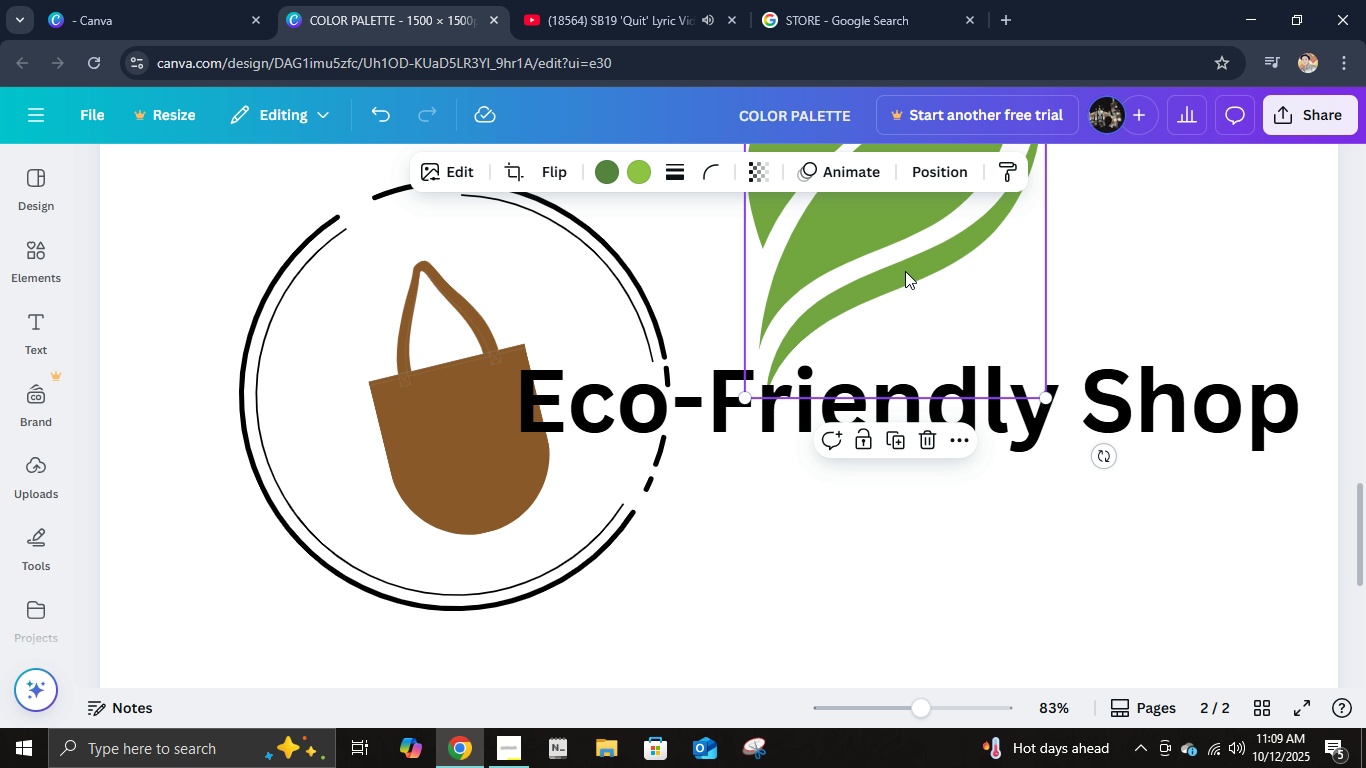 
double_click([905, 271])
 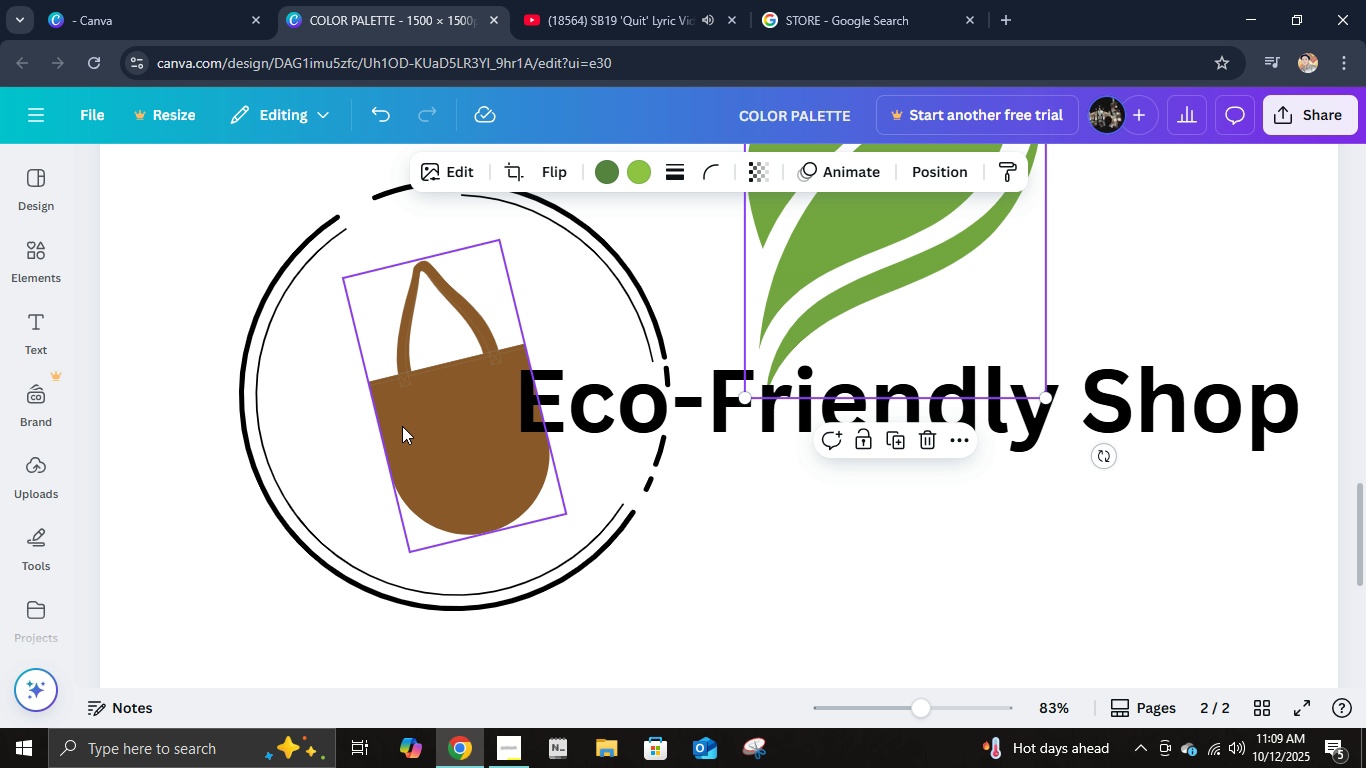 
left_click([402, 426])
 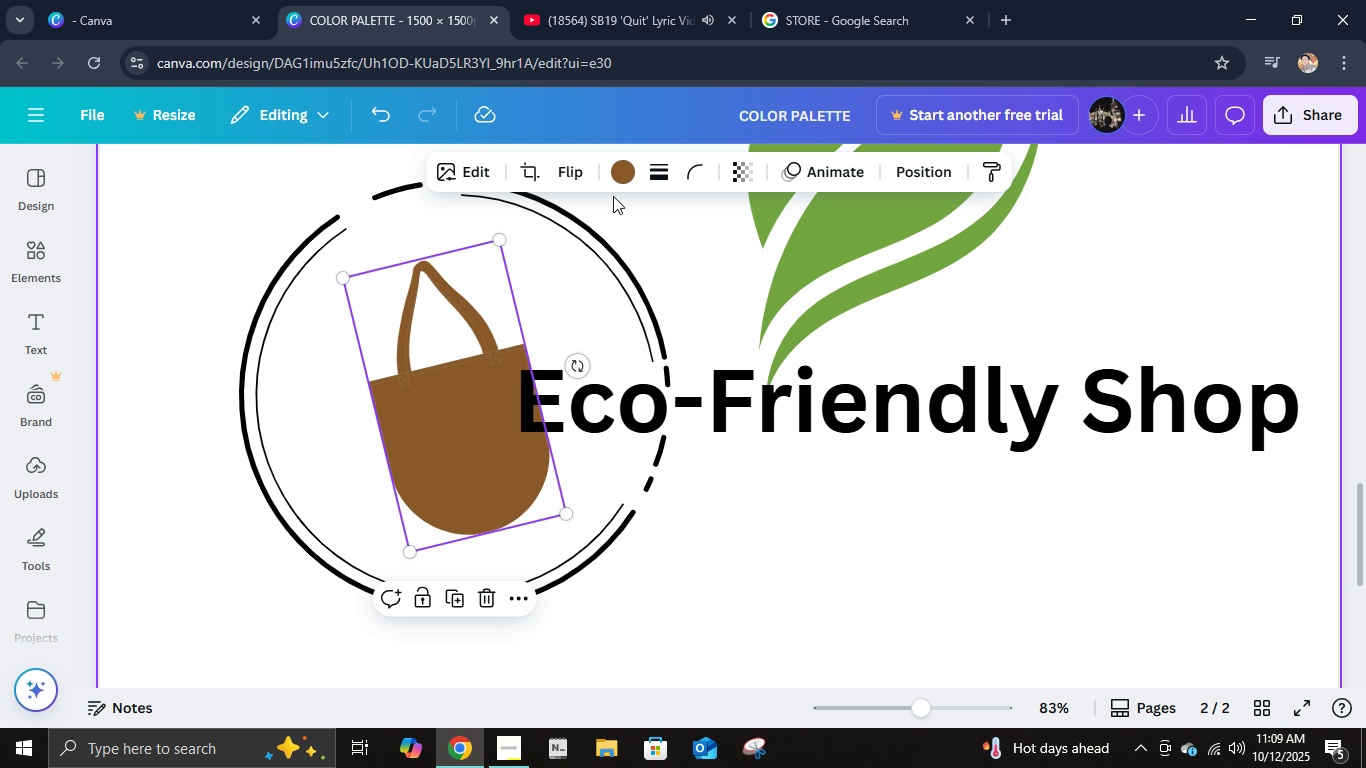 
left_click([682, 176])
 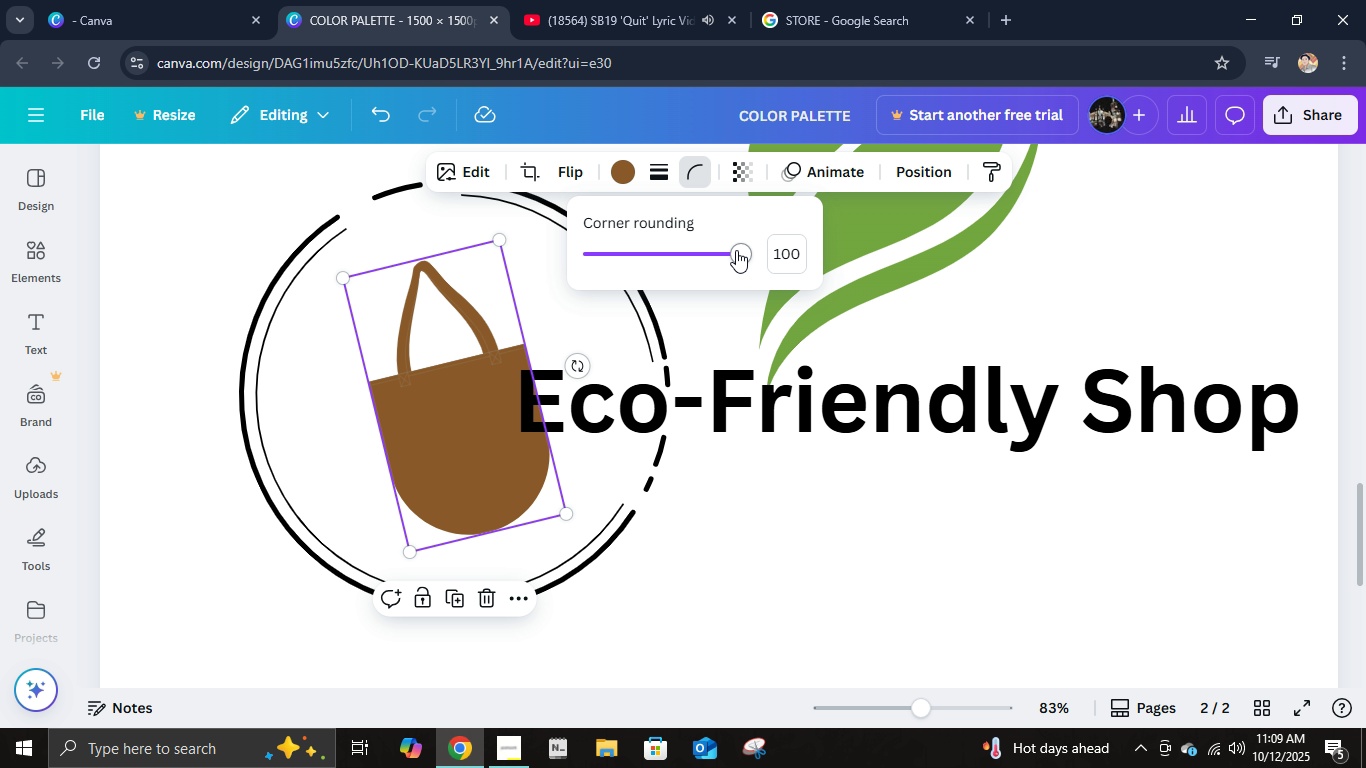 
left_click_drag(start_coordinate=[736, 250], to_coordinate=[698, 255])
 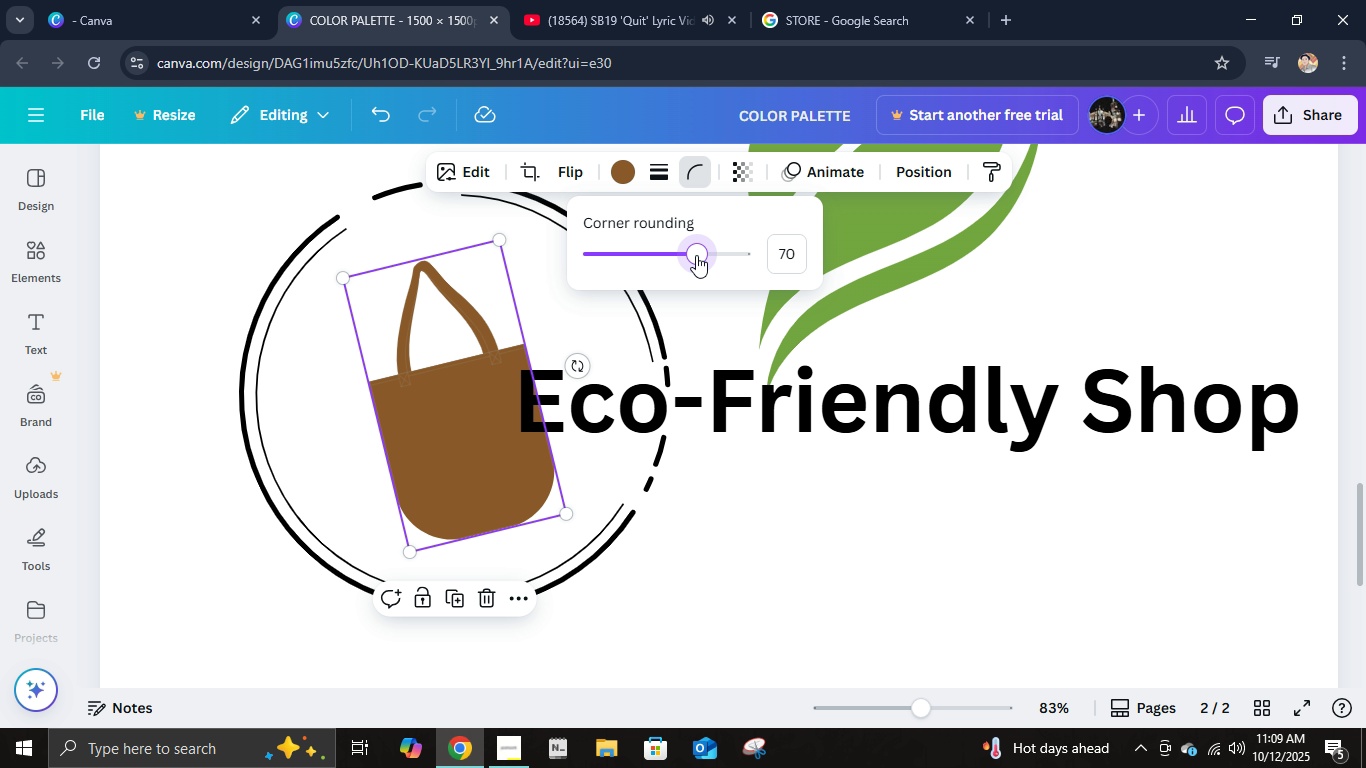 
double_click([696, 255])
 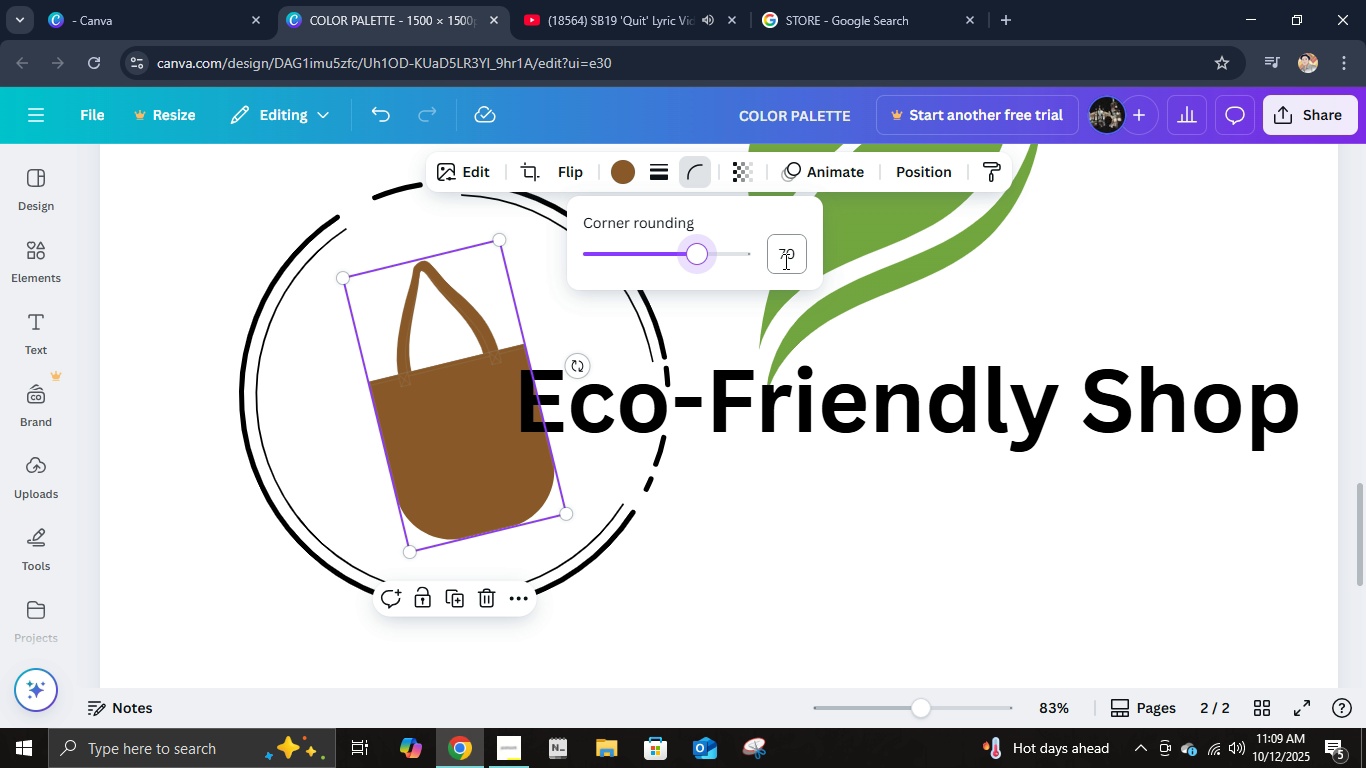 
left_click([784, 261])
 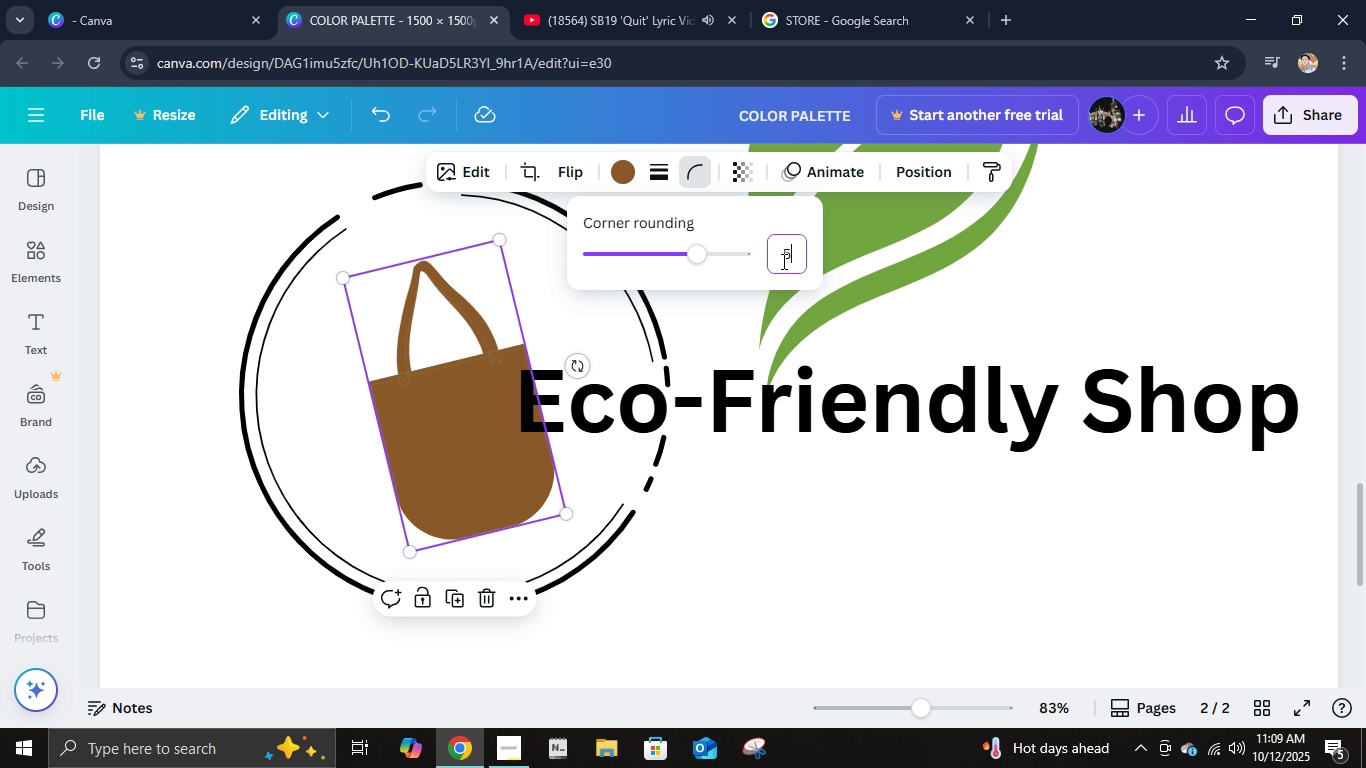 
key(Numpad5)
 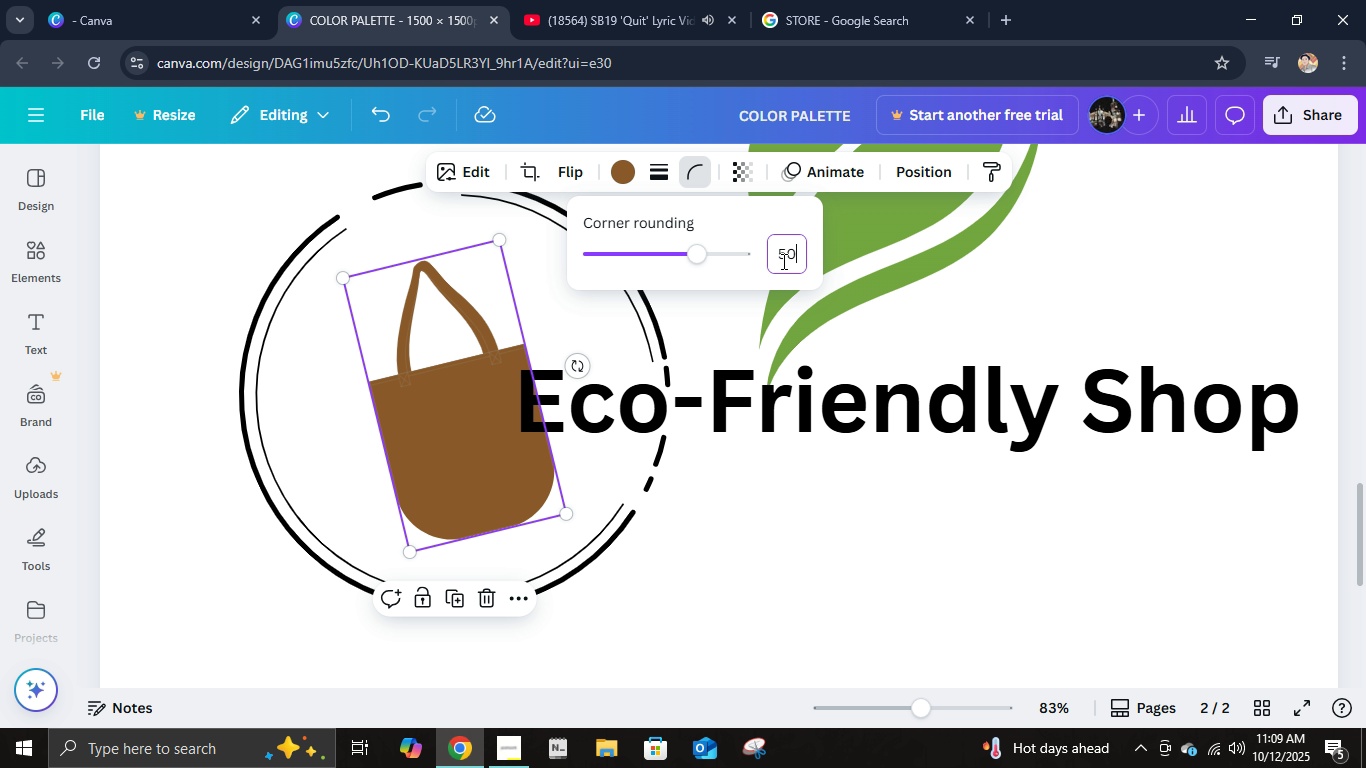 
key(Numpad0)
 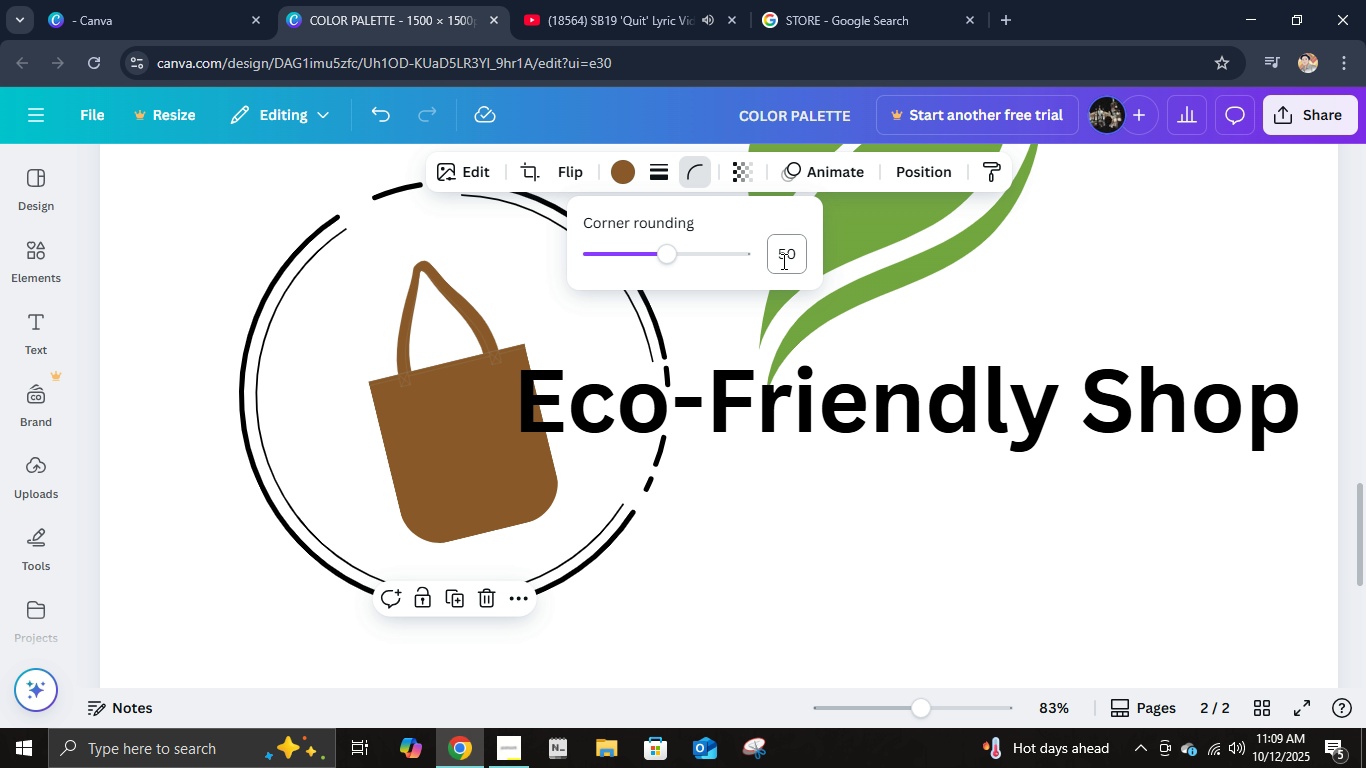 
key(NumpadEnter)
 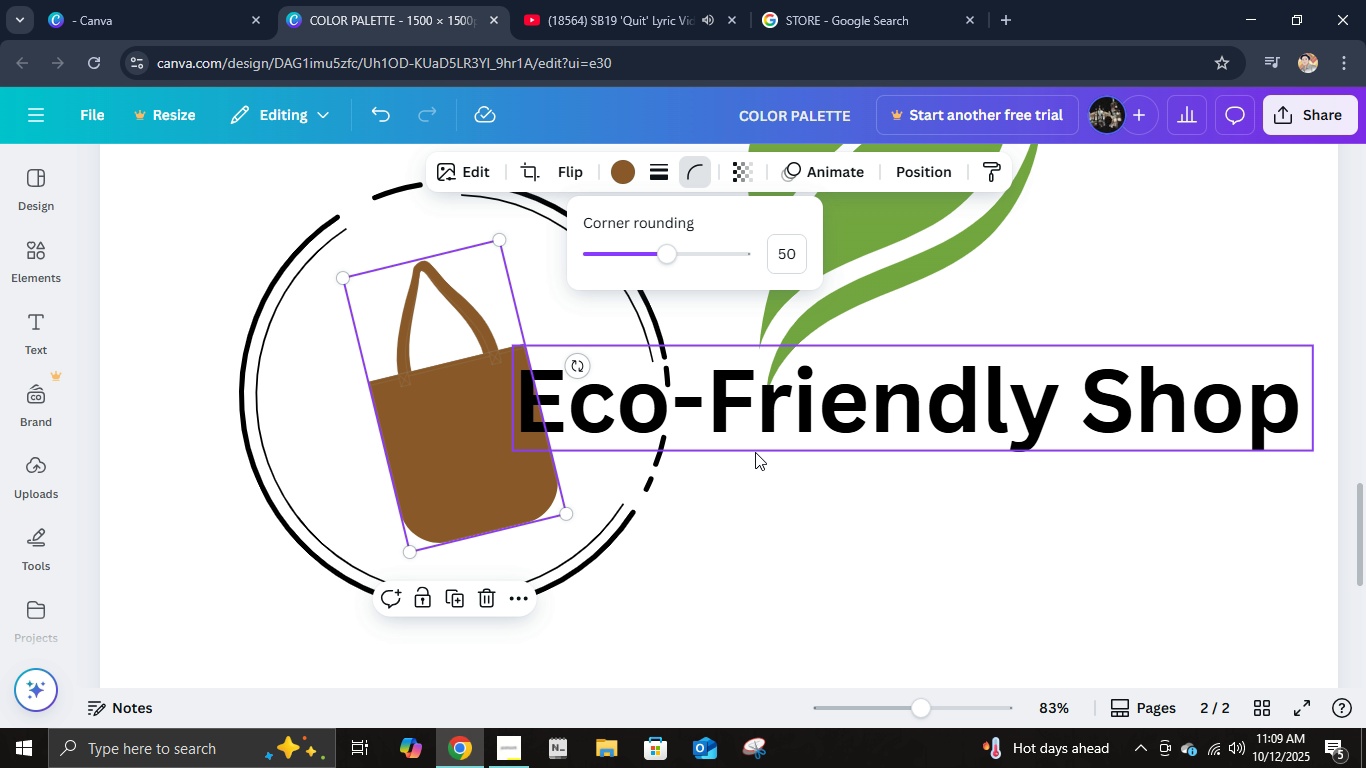 
left_click([749, 537])
 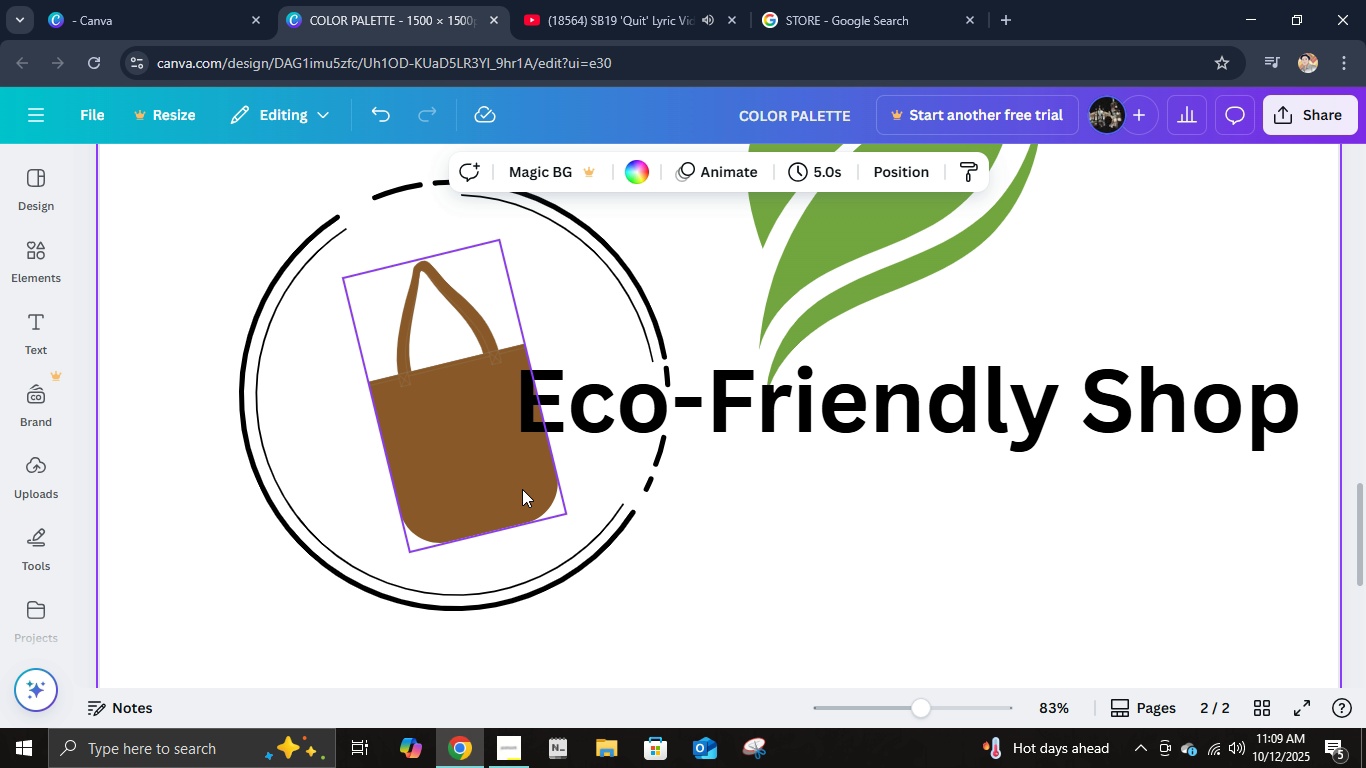 
left_click_drag(start_coordinate=[522, 489], to_coordinate=[467, 490])
 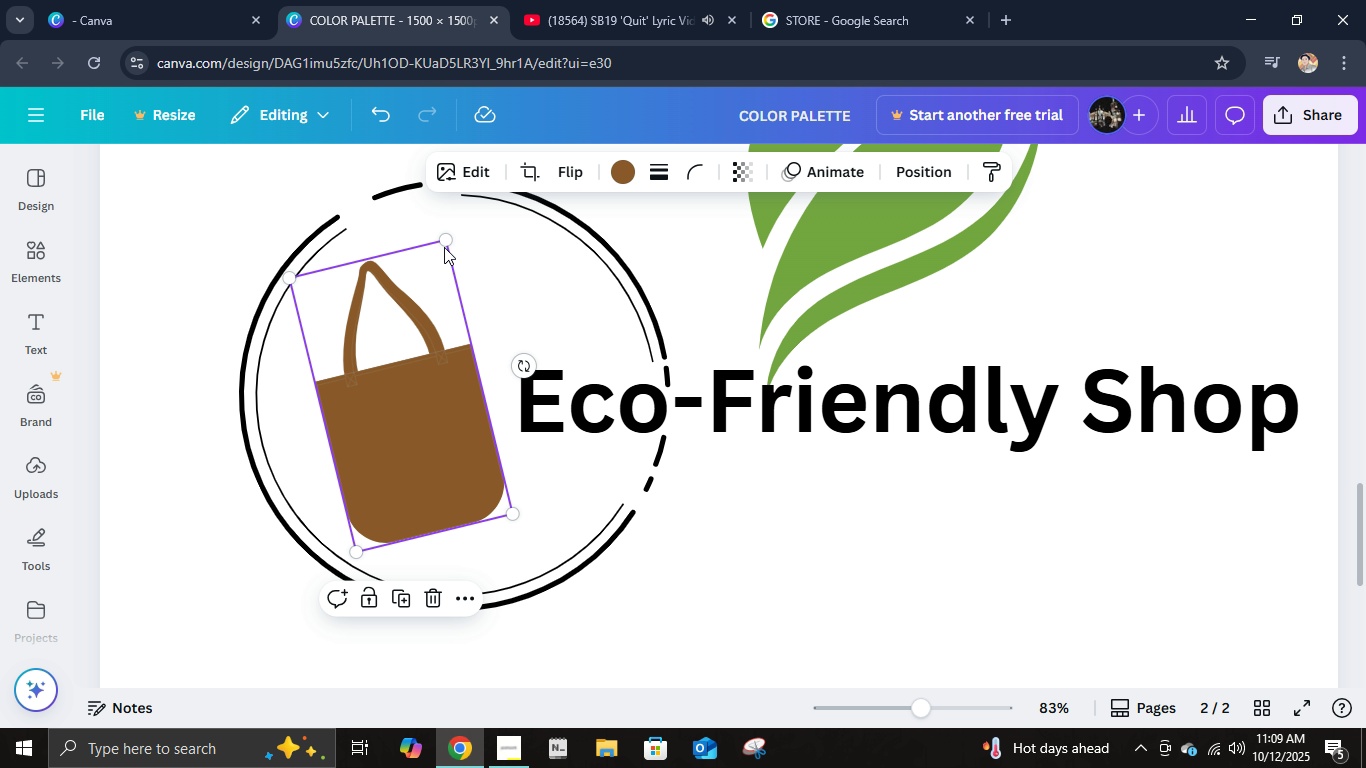 
left_click_drag(start_coordinate=[442, 241], to_coordinate=[479, 197])
 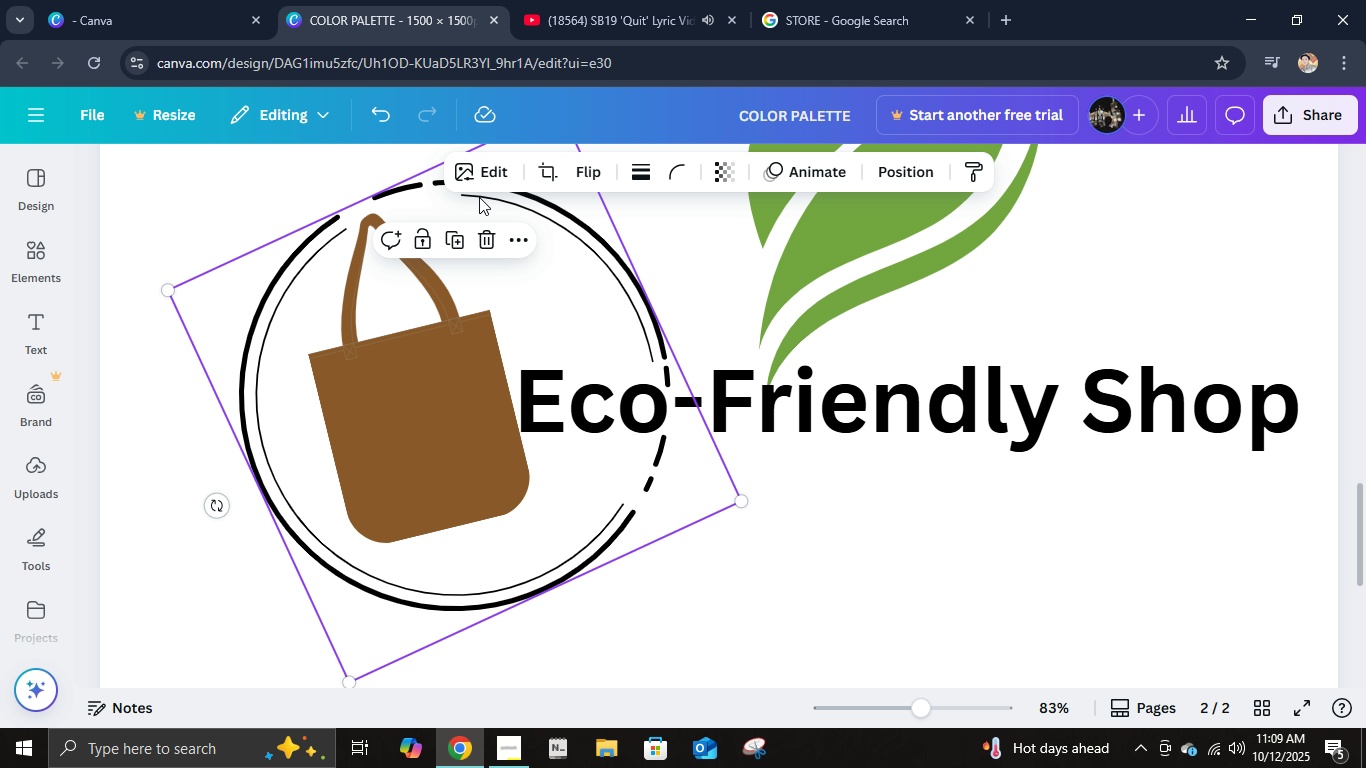 
left_click([479, 197])
 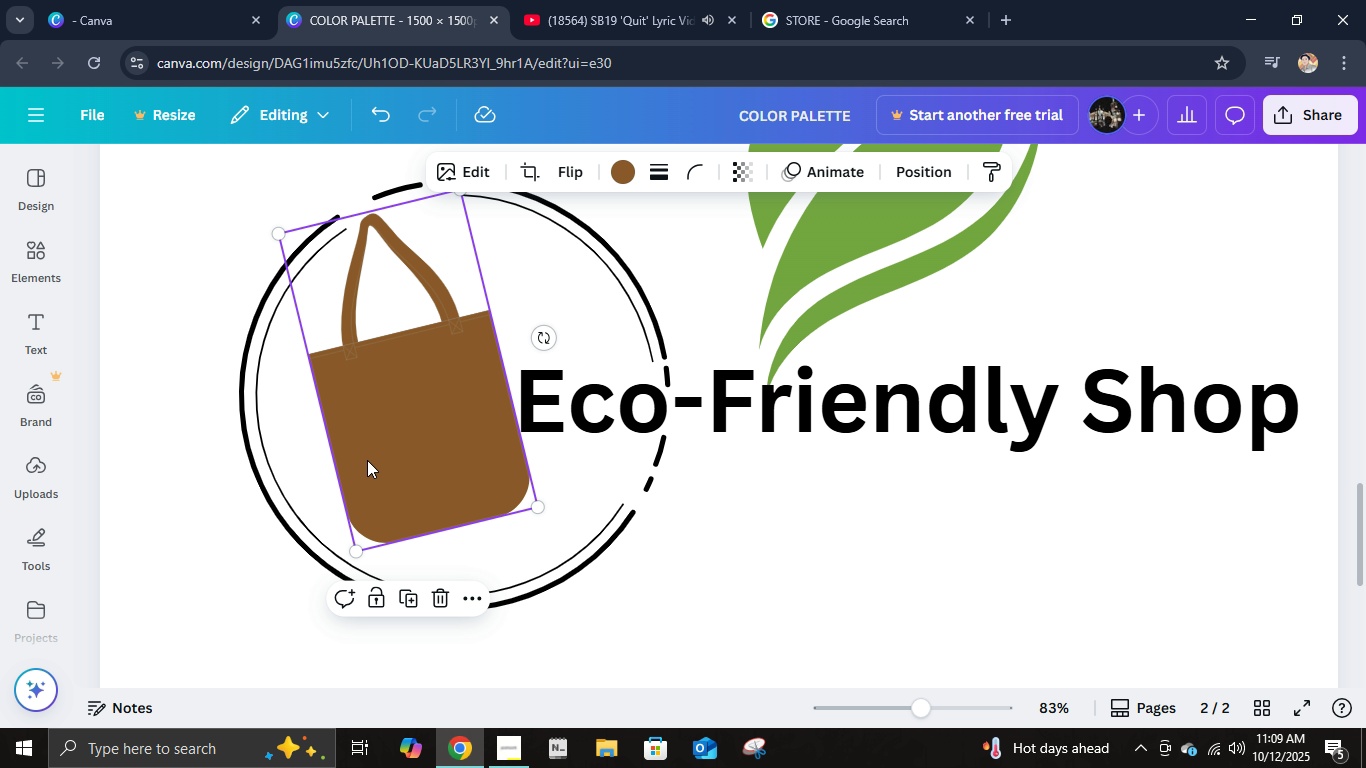 
left_click([367, 460])
 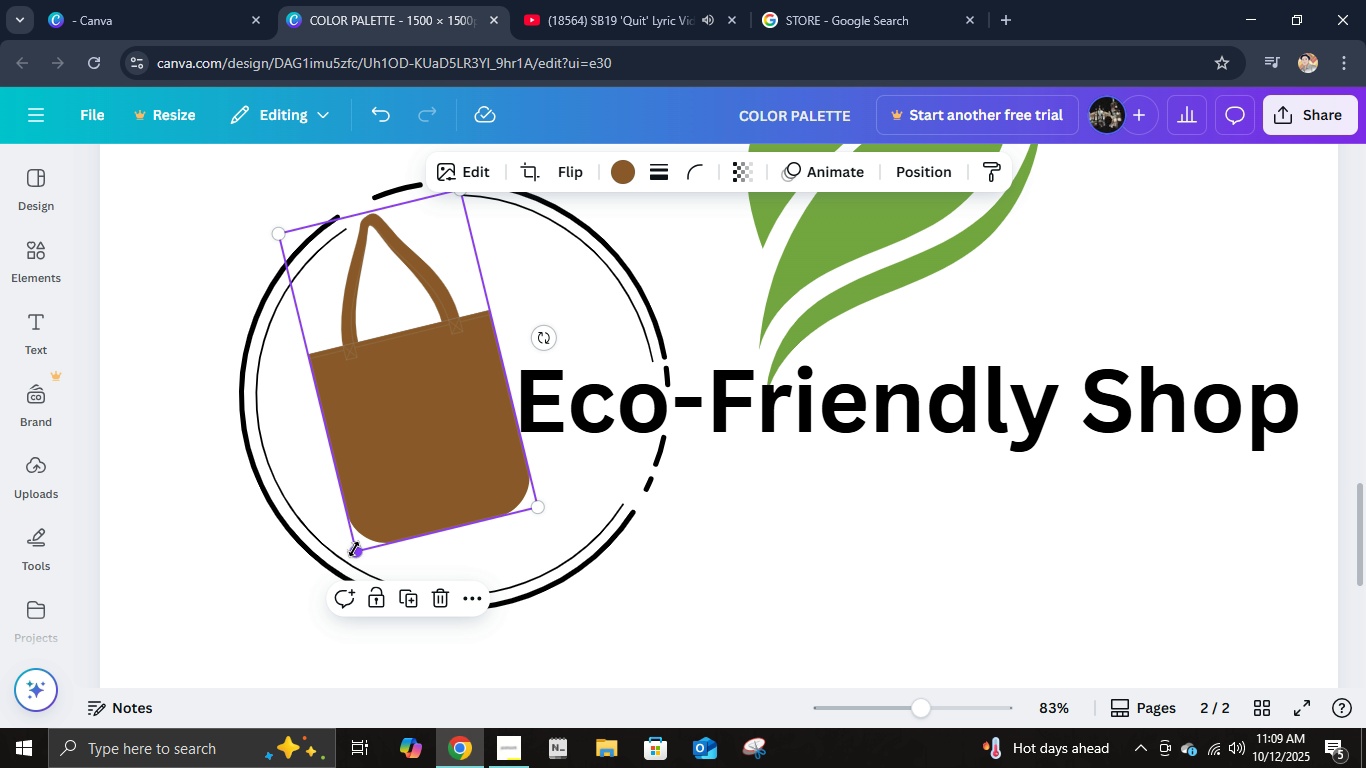 
left_click_drag(start_coordinate=[354, 549], to_coordinate=[348, 564])
 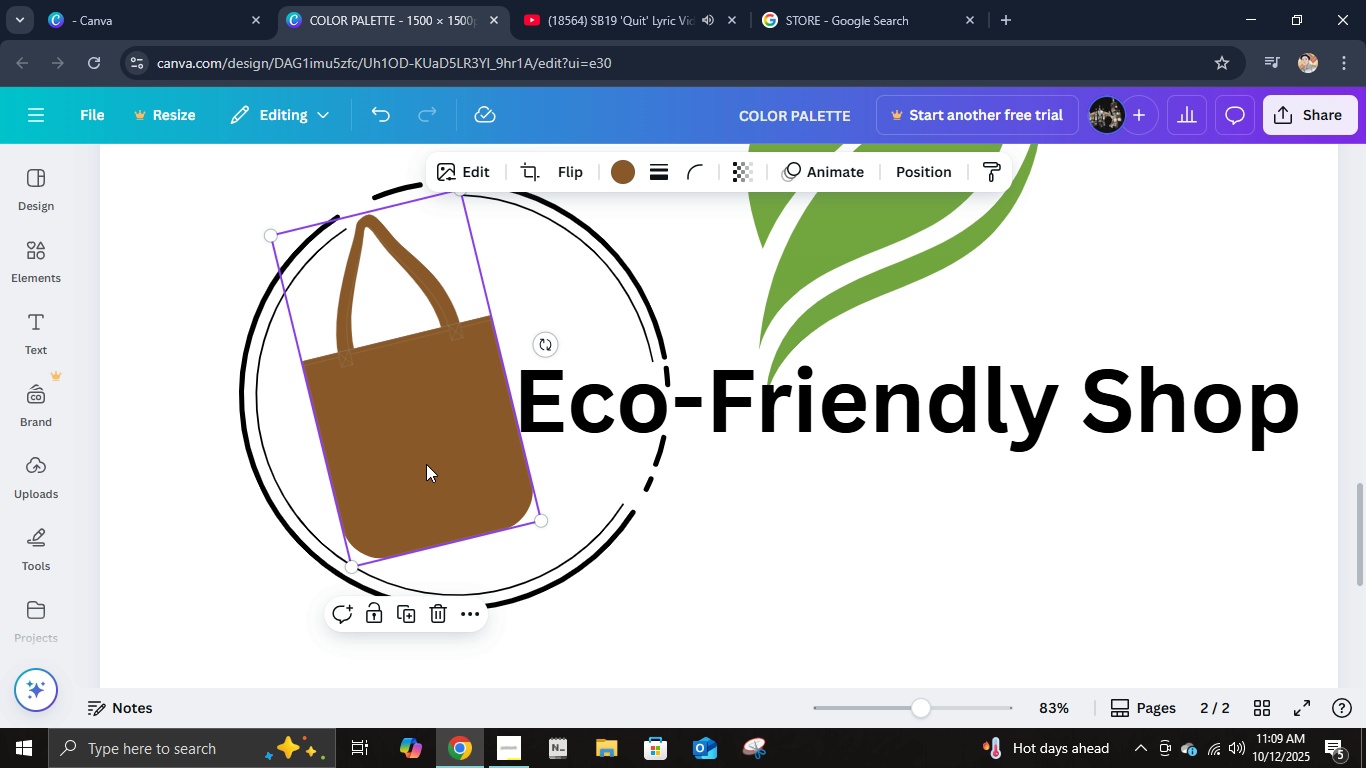 
left_click_drag(start_coordinate=[426, 464], to_coordinate=[426, 481])
 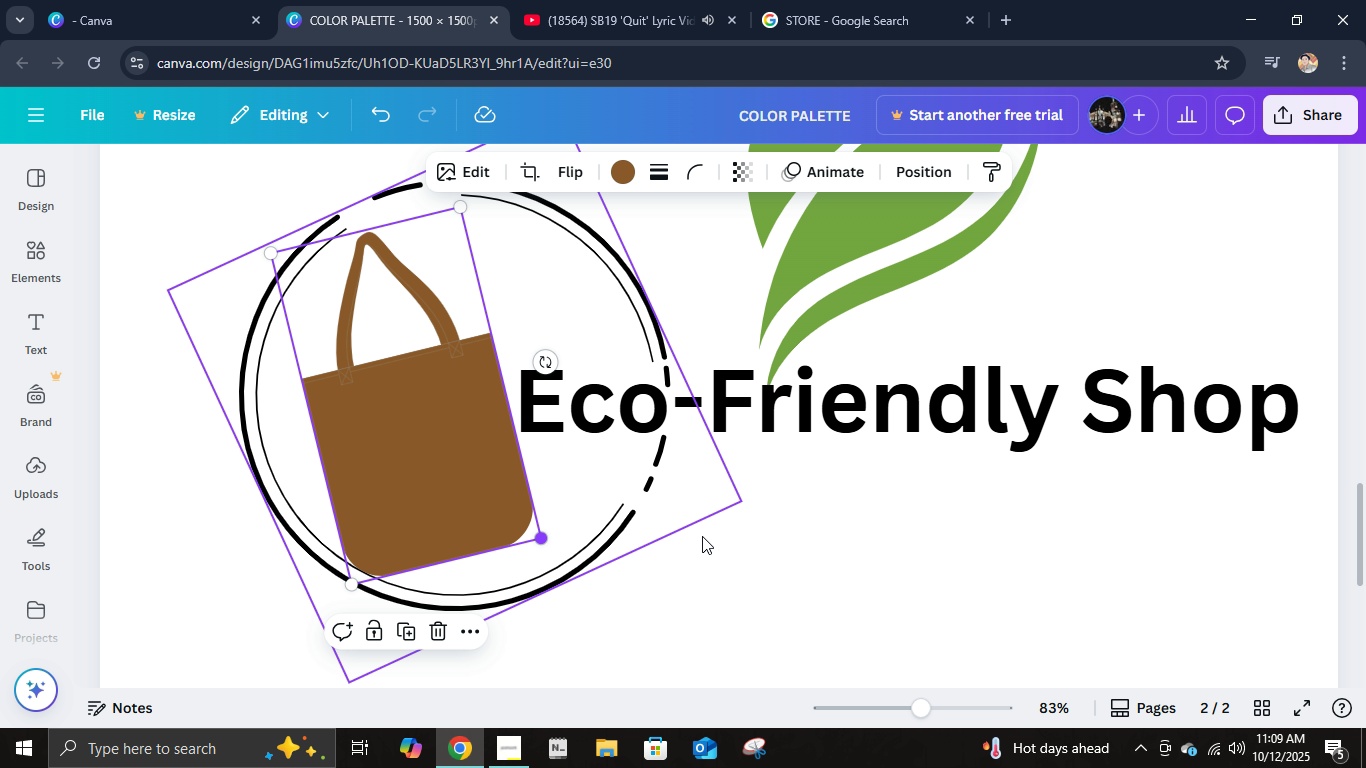 
left_click([740, 542])
 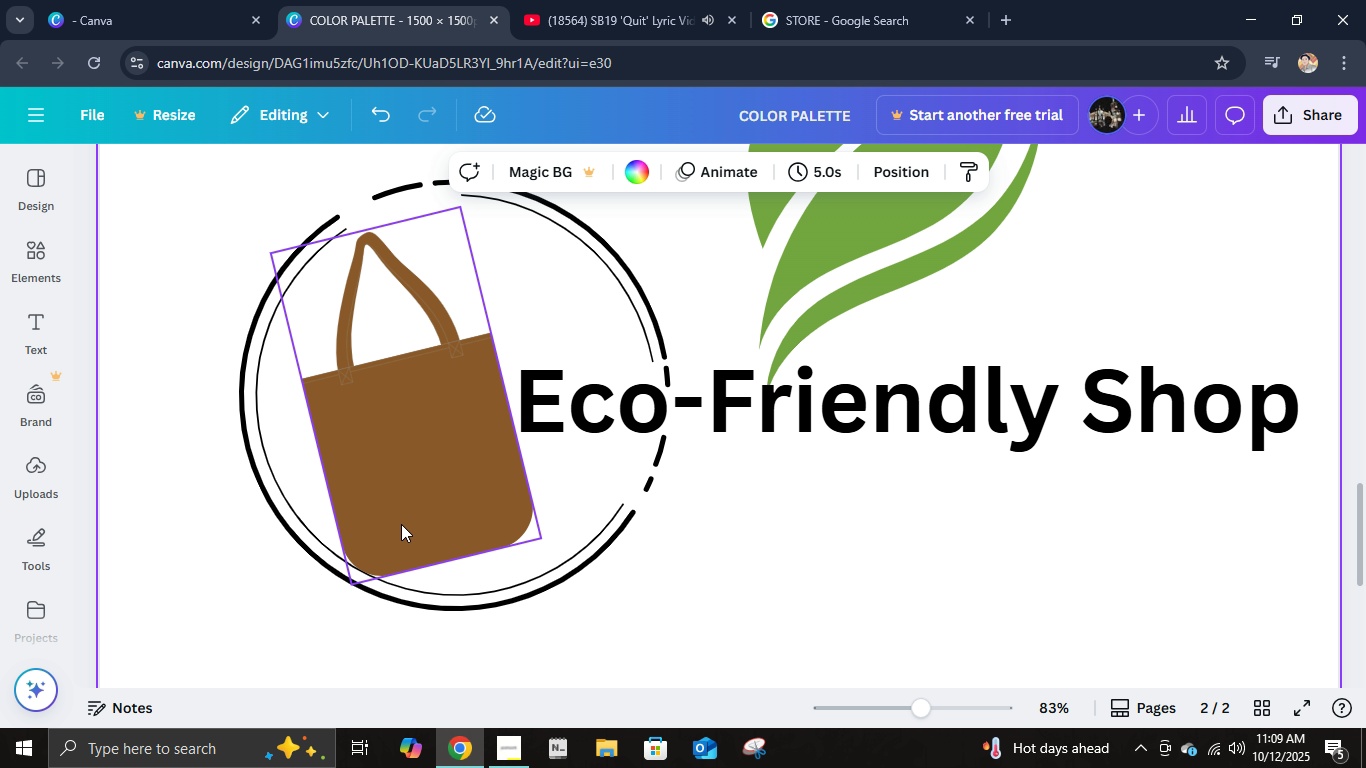 
hold_key(key=ControlLeft, duration=0.6)
scroll: coordinate [544, 500], scroll_direction: down, amount: 3.0
 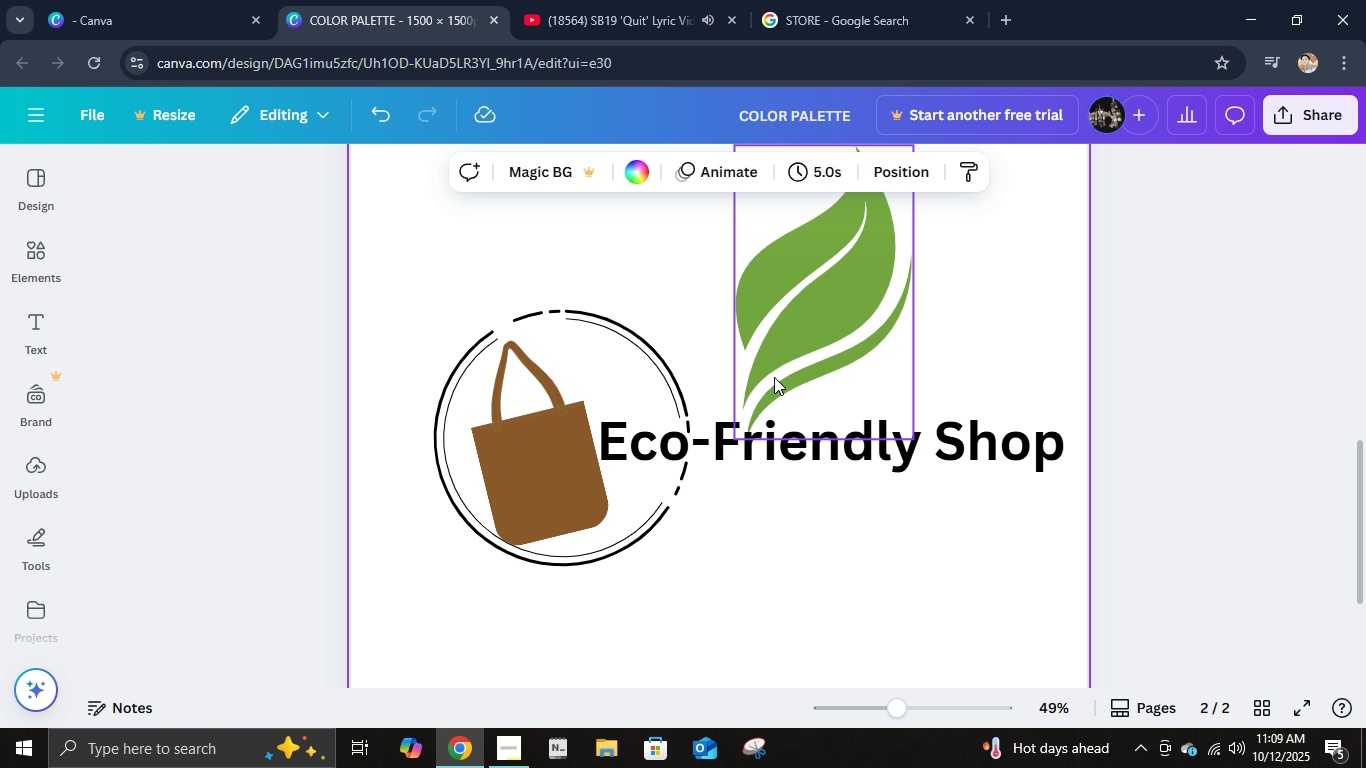 
left_click([779, 371])
 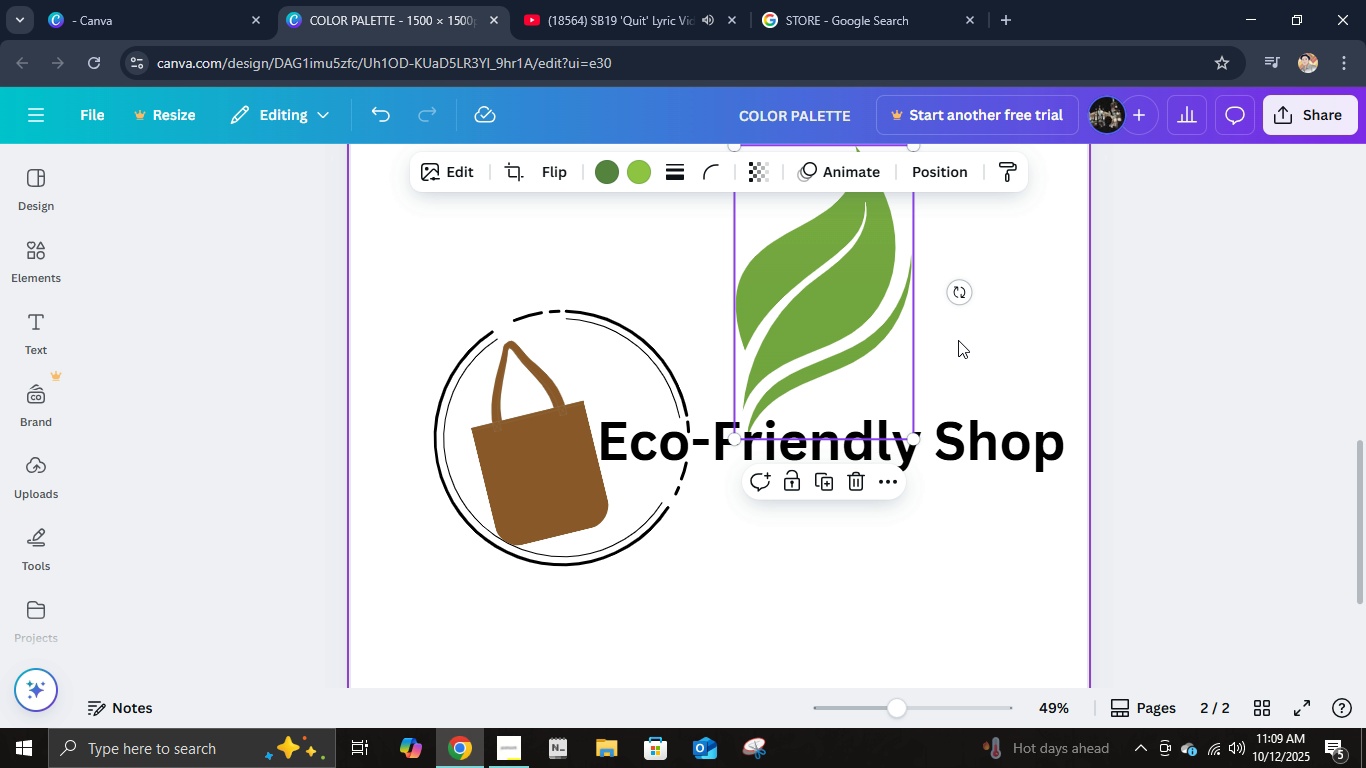 
left_click_drag(start_coordinate=[958, 293], to_coordinate=[929, 344])
 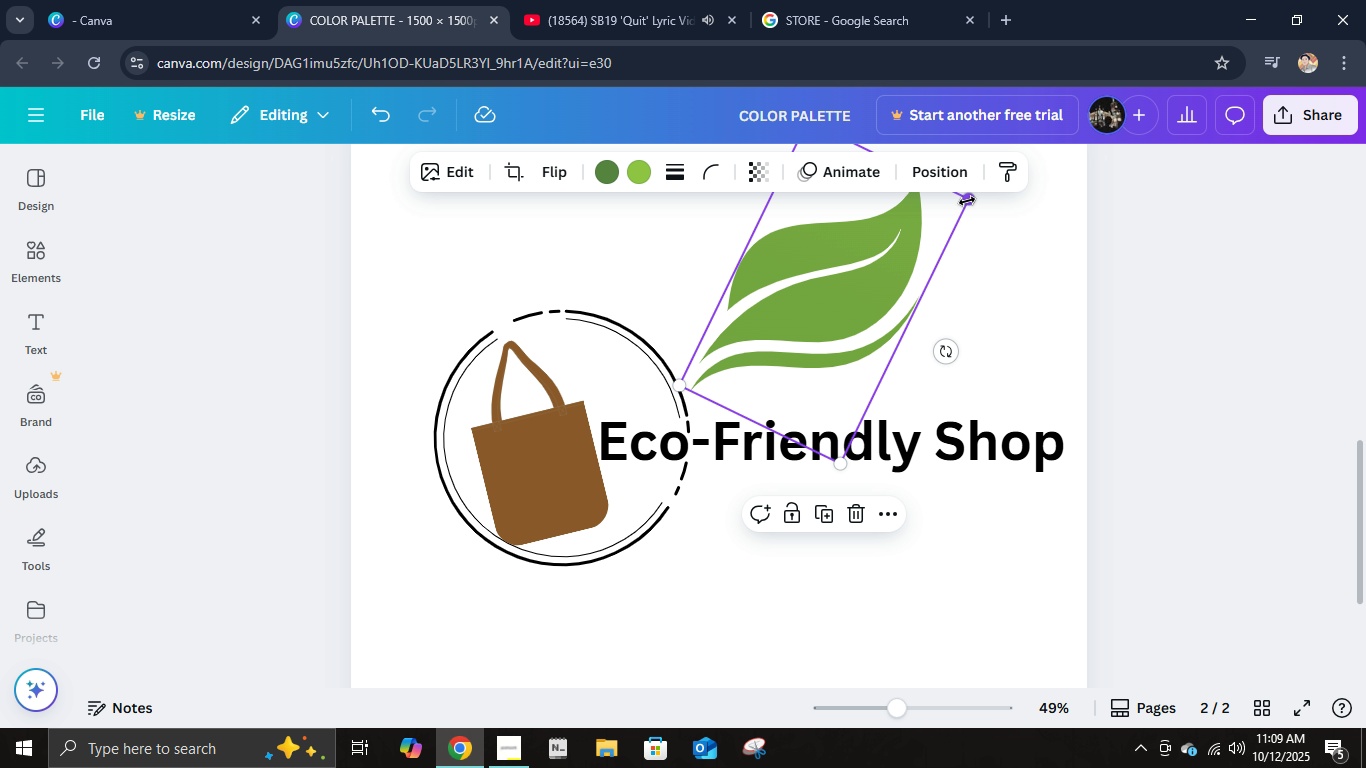 
left_click_drag(start_coordinate=[967, 201], to_coordinate=[746, 298])
 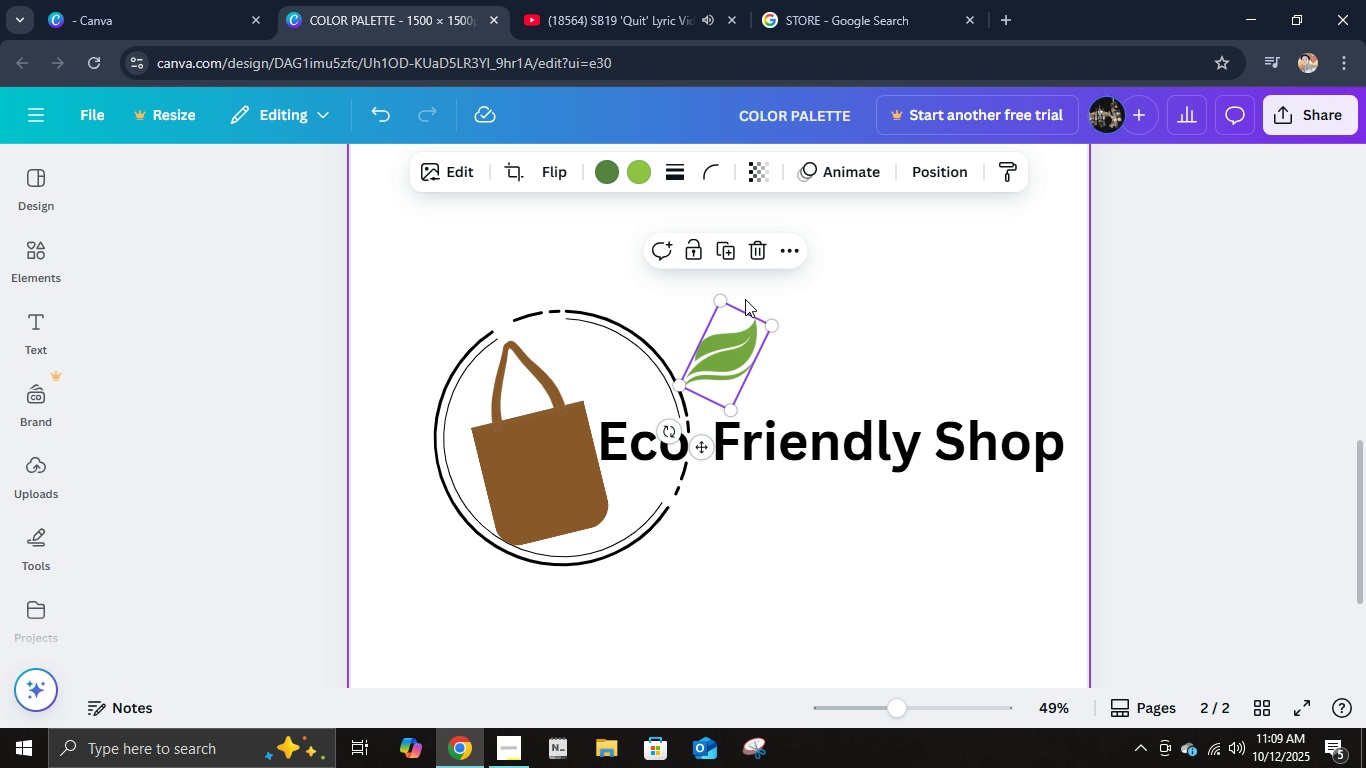 
left_click([746, 298])
 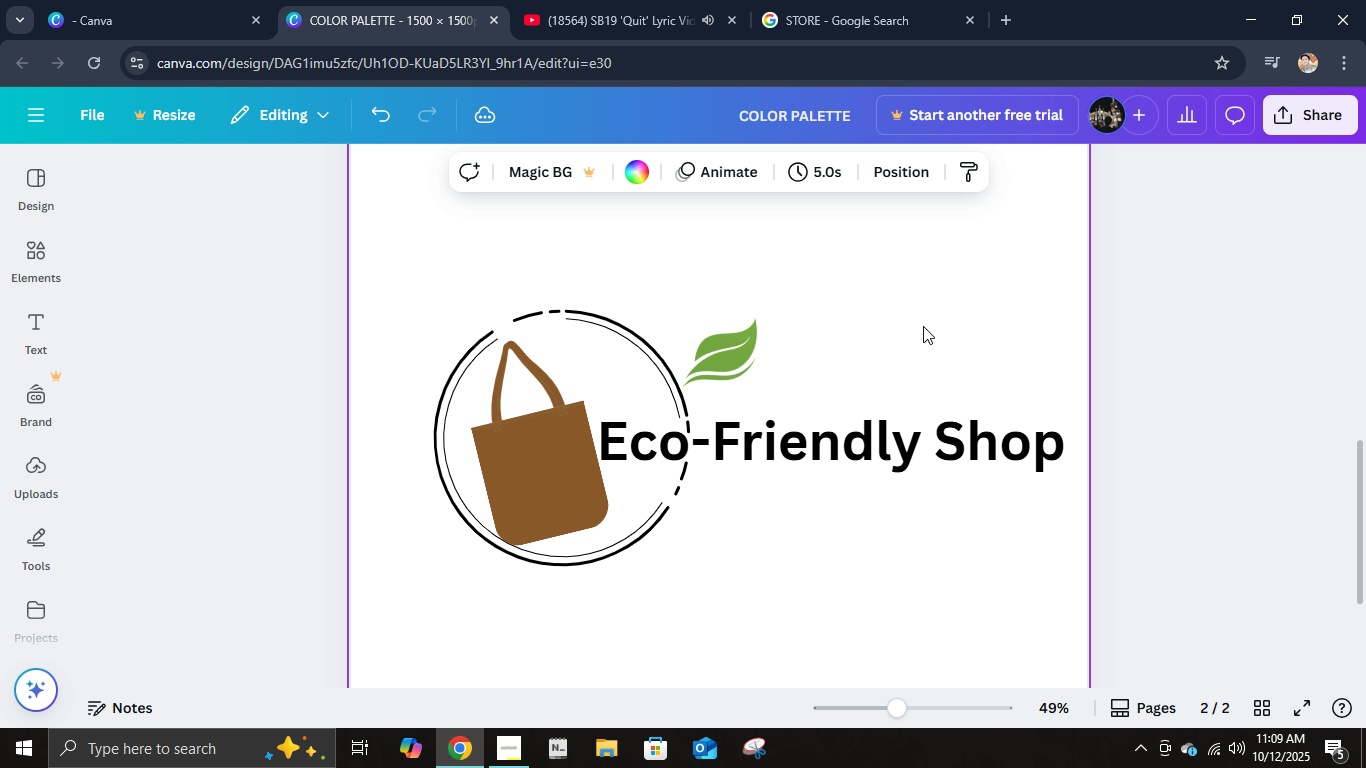 
left_click([923, 326])
 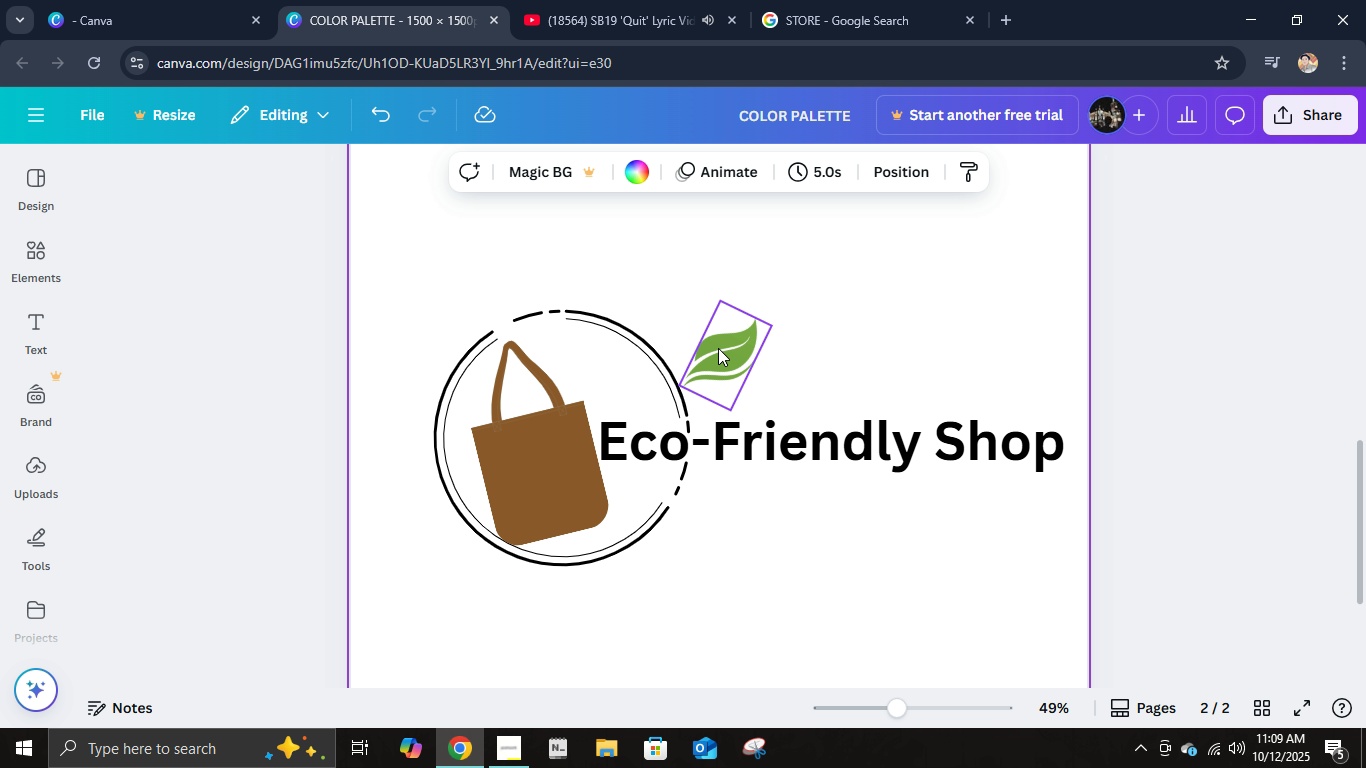 
left_click_drag(start_coordinate=[716, 348], to_coordinate=[688, 475])
 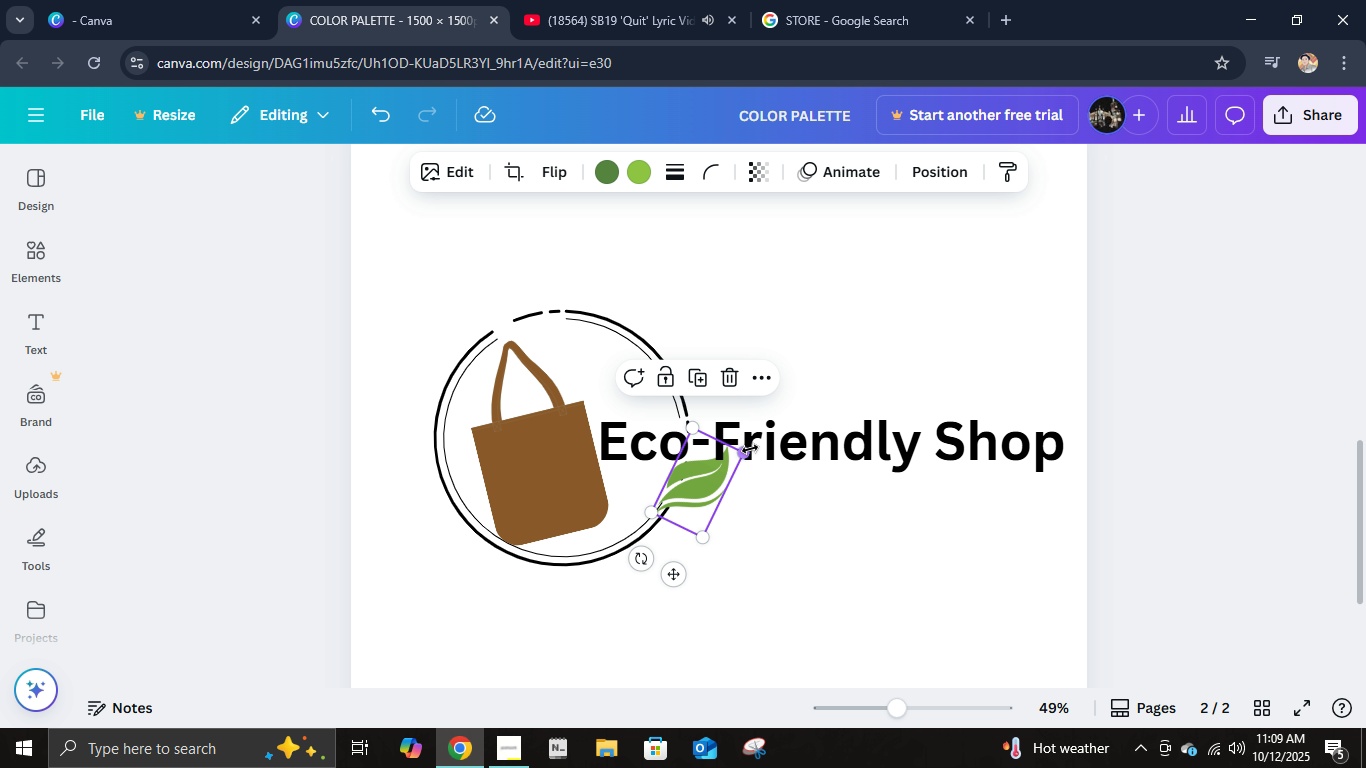 
left_click_drag(start_coordinate=[749, 447], to_coordinate=[868, 416])
 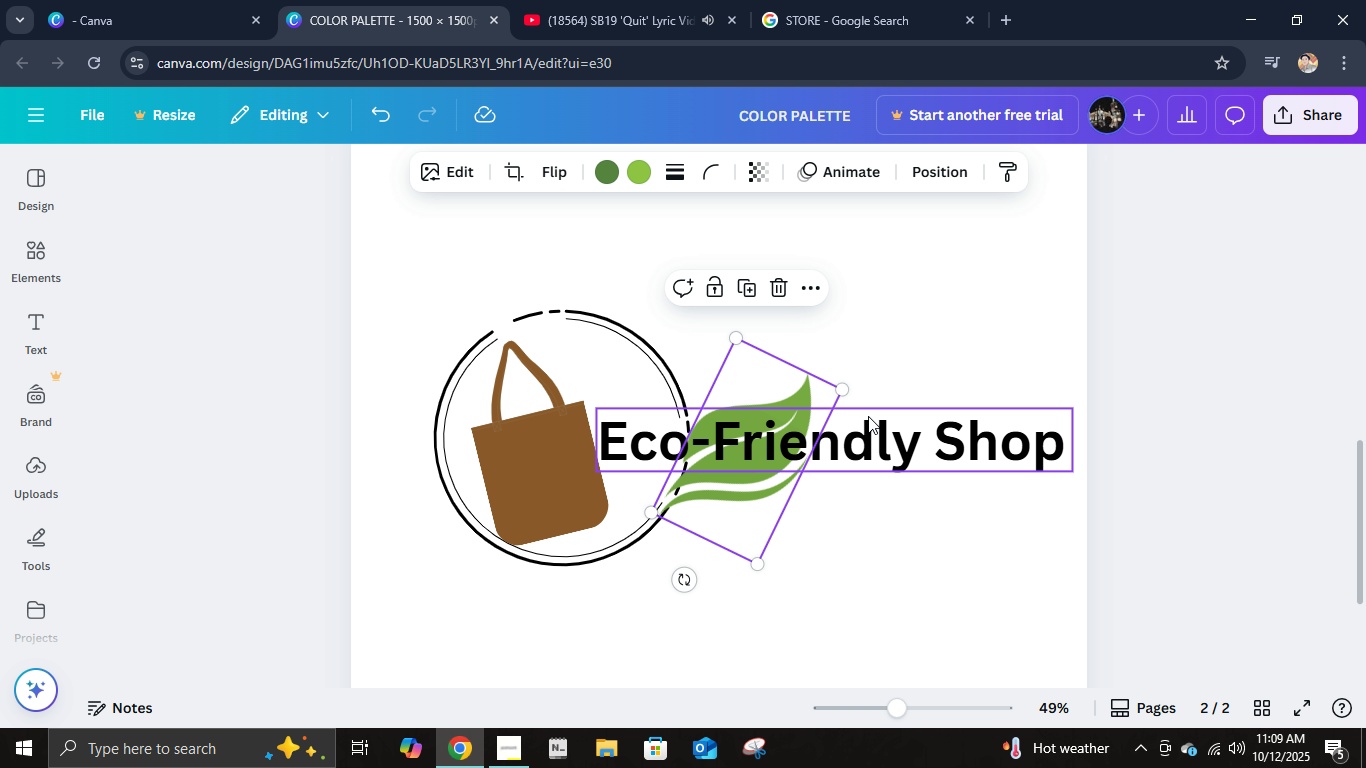 
left_click_drag(start_coordinate=[868, 416], to_coordinate=[853, 416])
 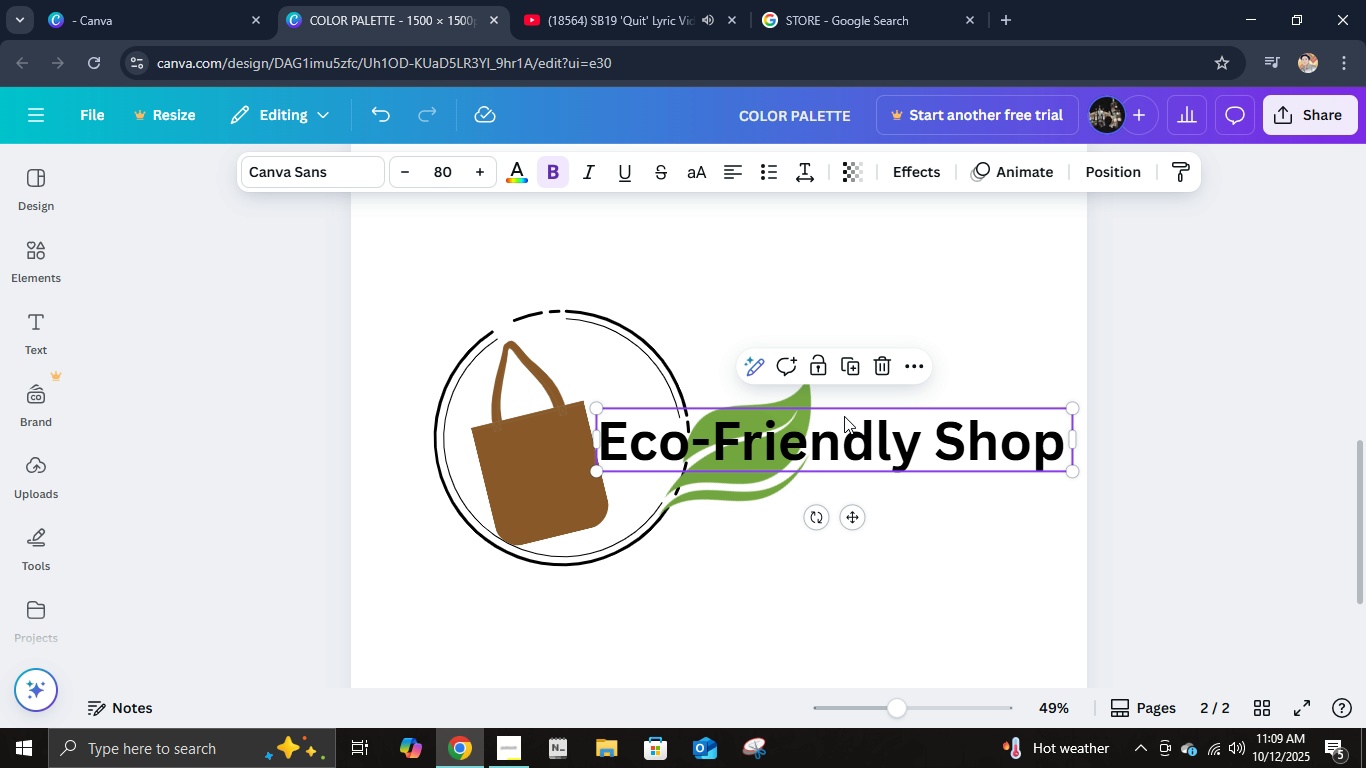 
key(Control+Z)
 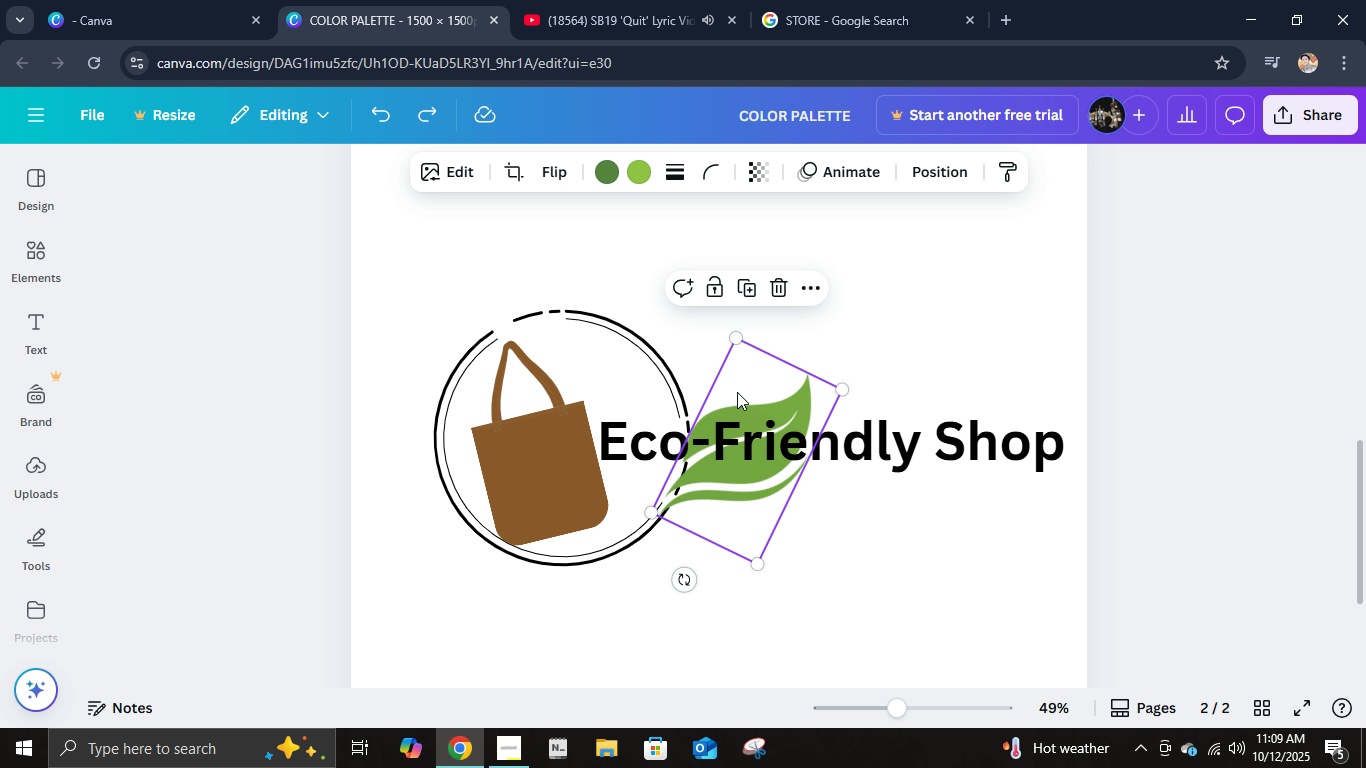 
left_click([737, 392])
 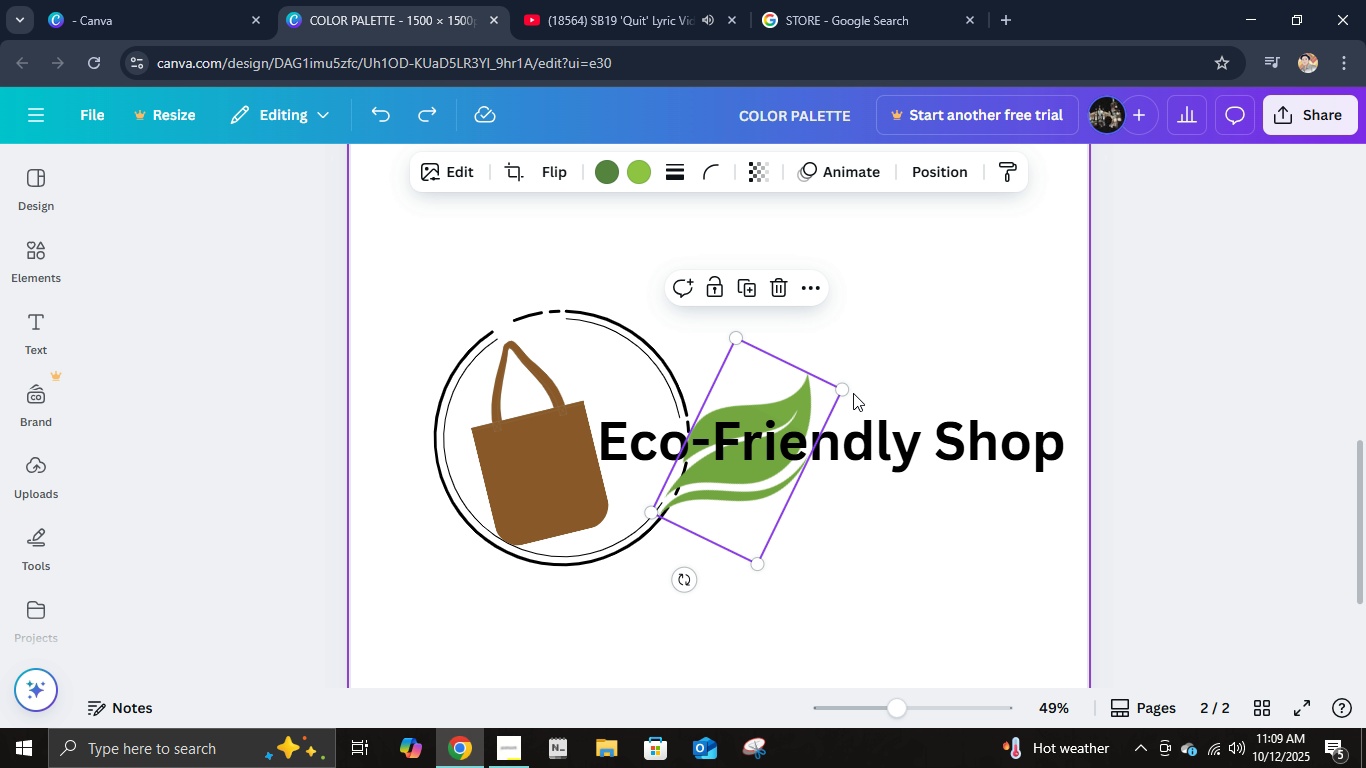 
left_click_drag(start_coordinate=[845, 389], to_coordinate=[820, 395])
 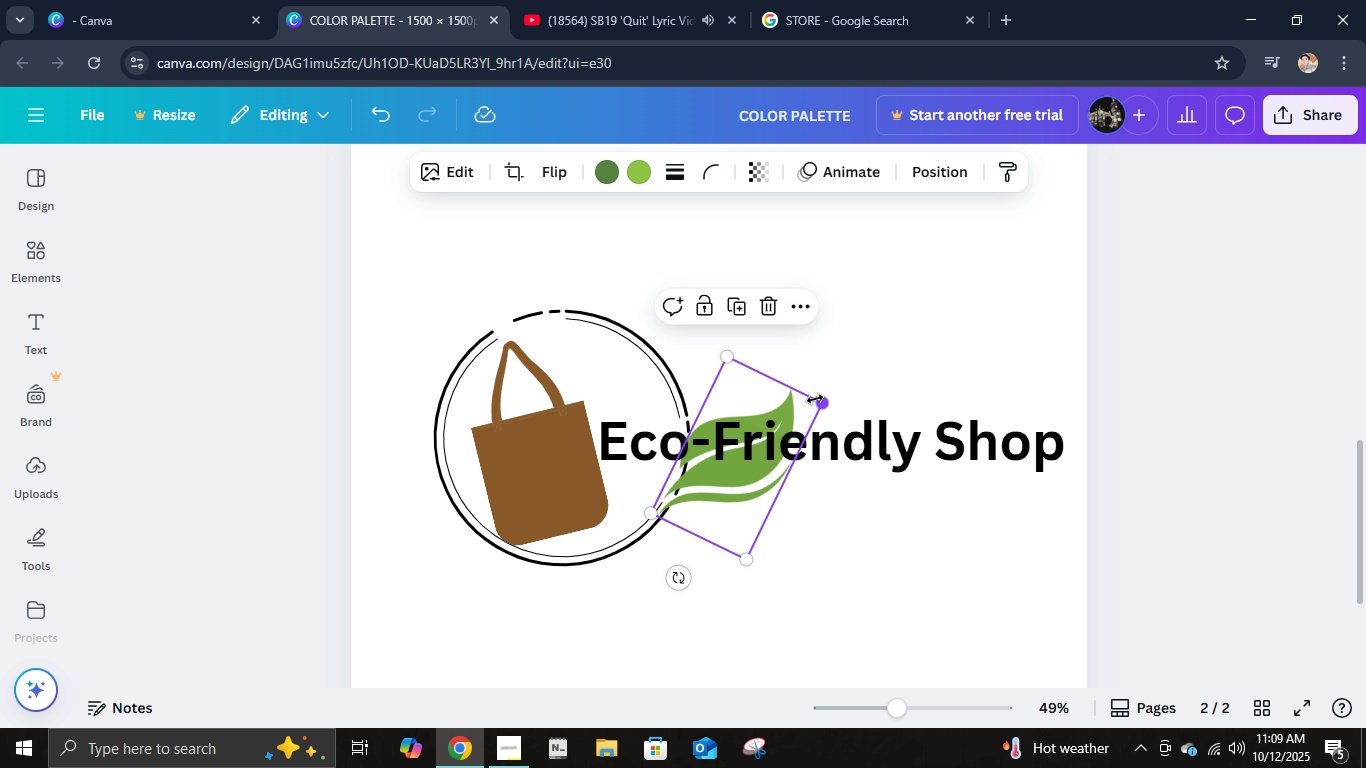 
left_click_drag(start_coordinate=[819, 396], to_coordinate=[738, 426])
 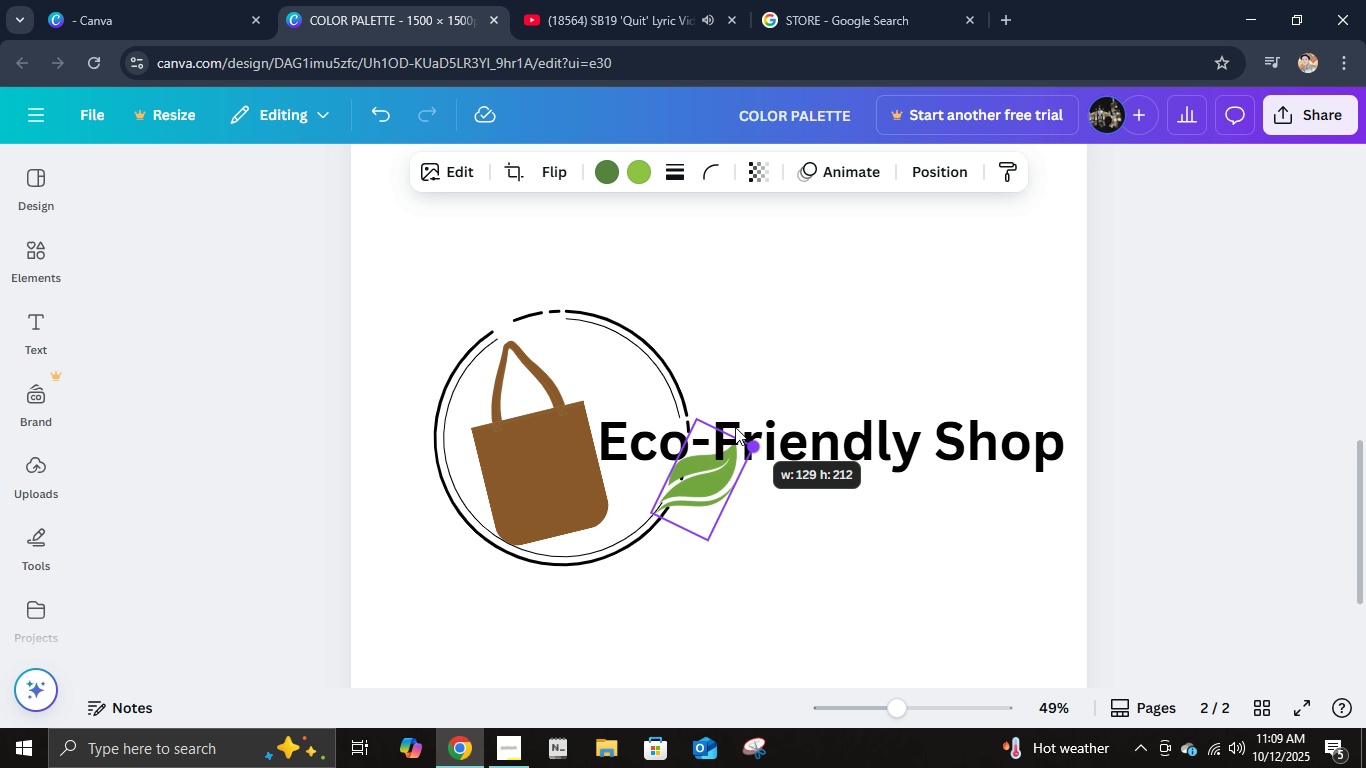 
left_click_drag(start_coordinate=[735, 427], to_coordinate=[723, 434])
 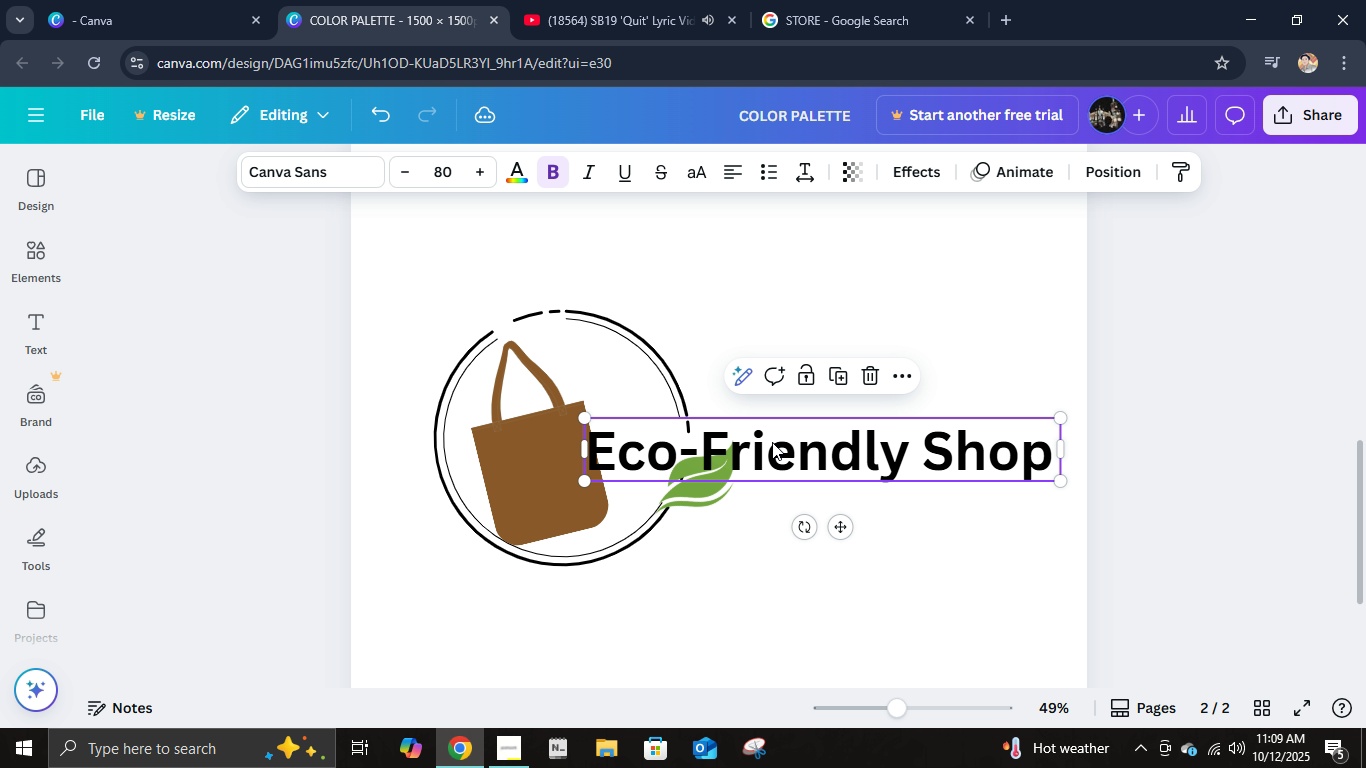 
key(Control+Z)
 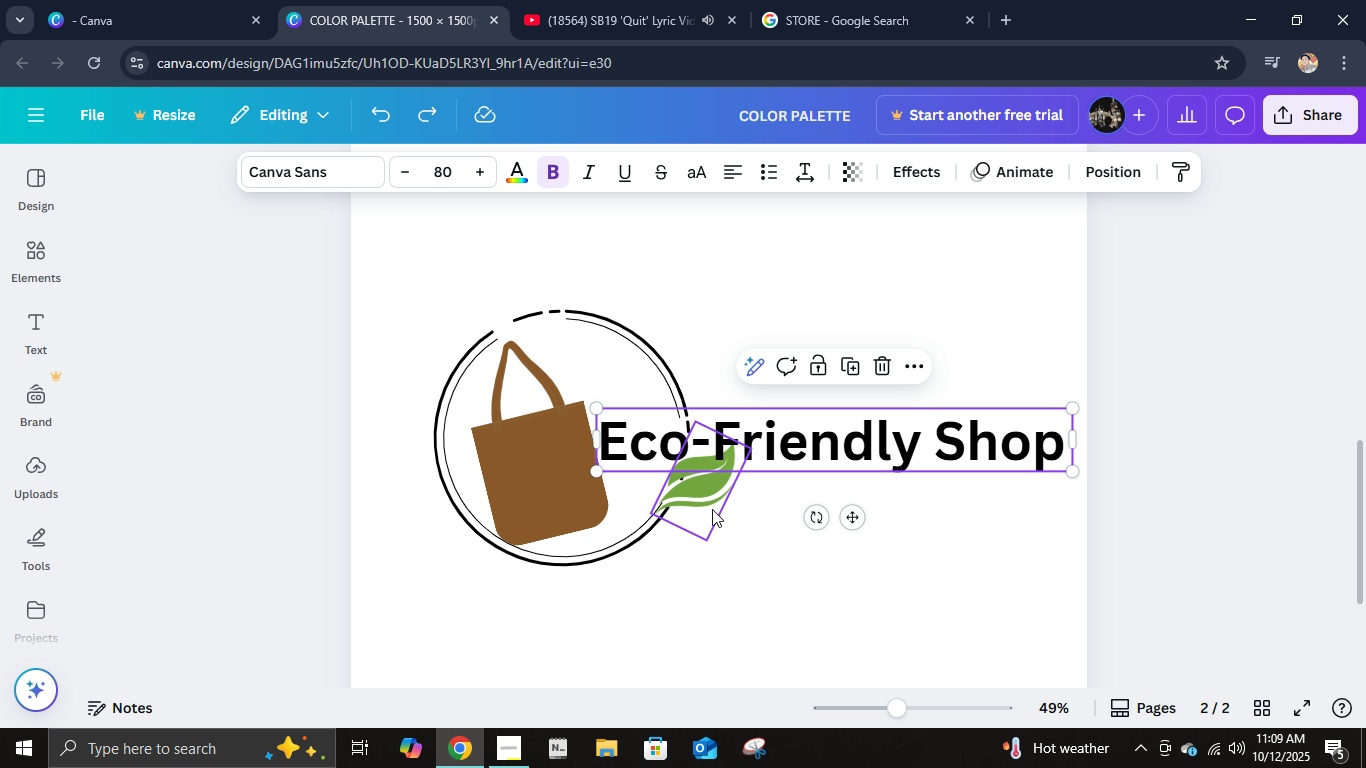 
left_click([712, 509])
 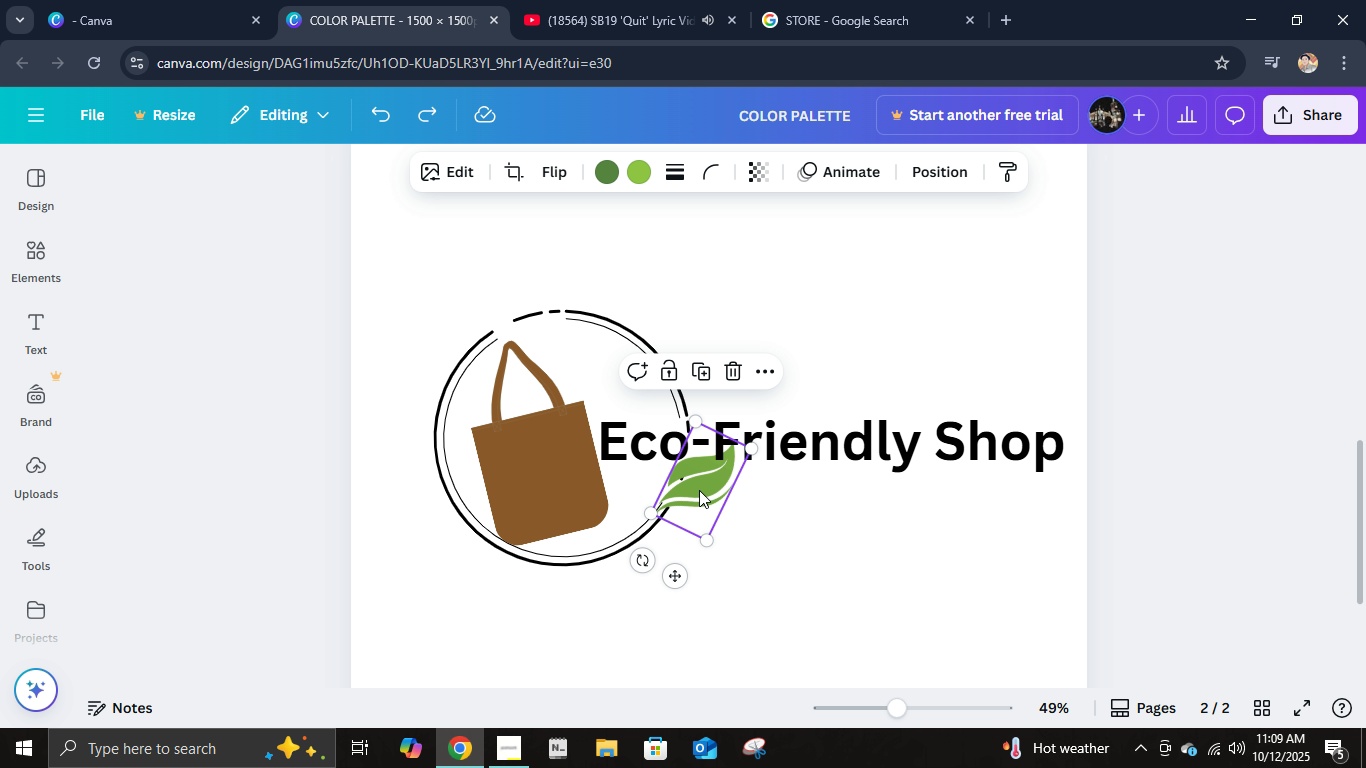 
left_click_drag(start_coordinate=[699, 489], to_coordinate=[696, 503])
 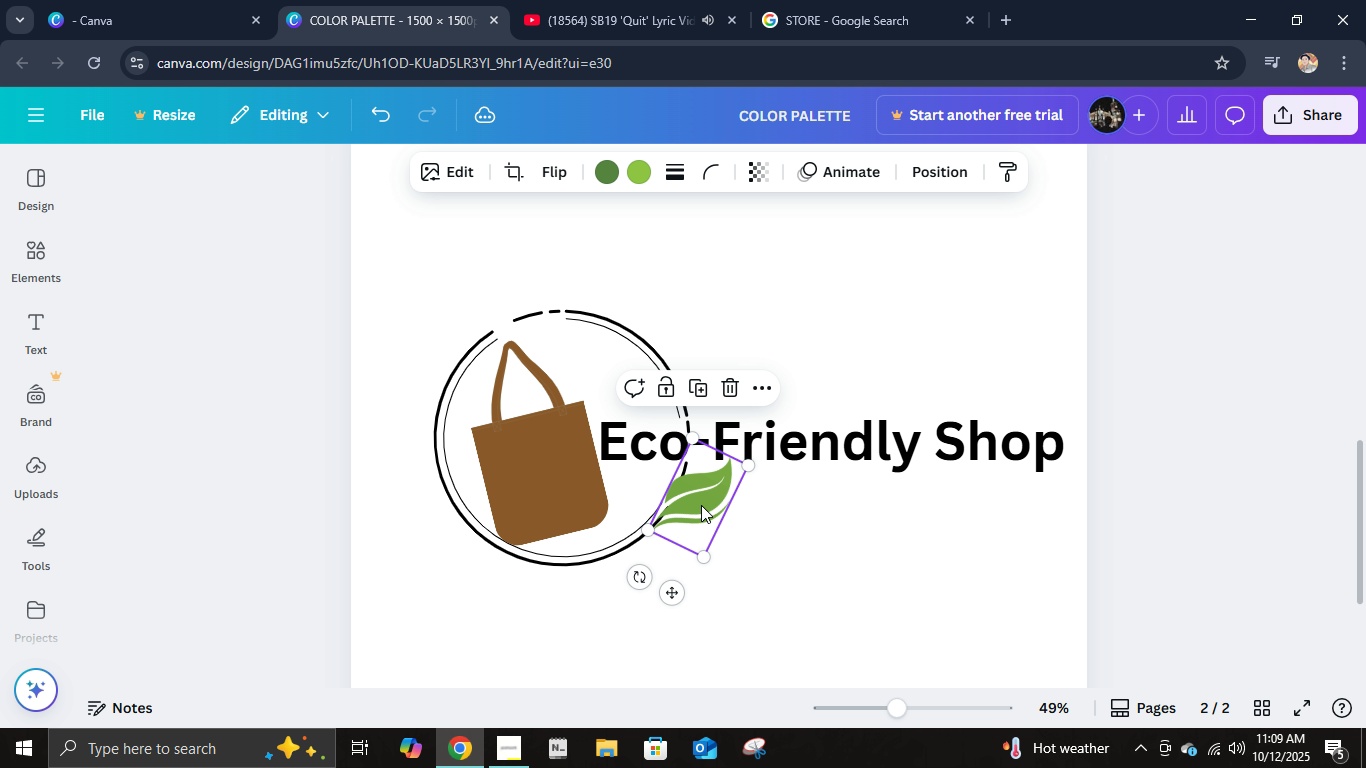 
left_click([696, 503])
 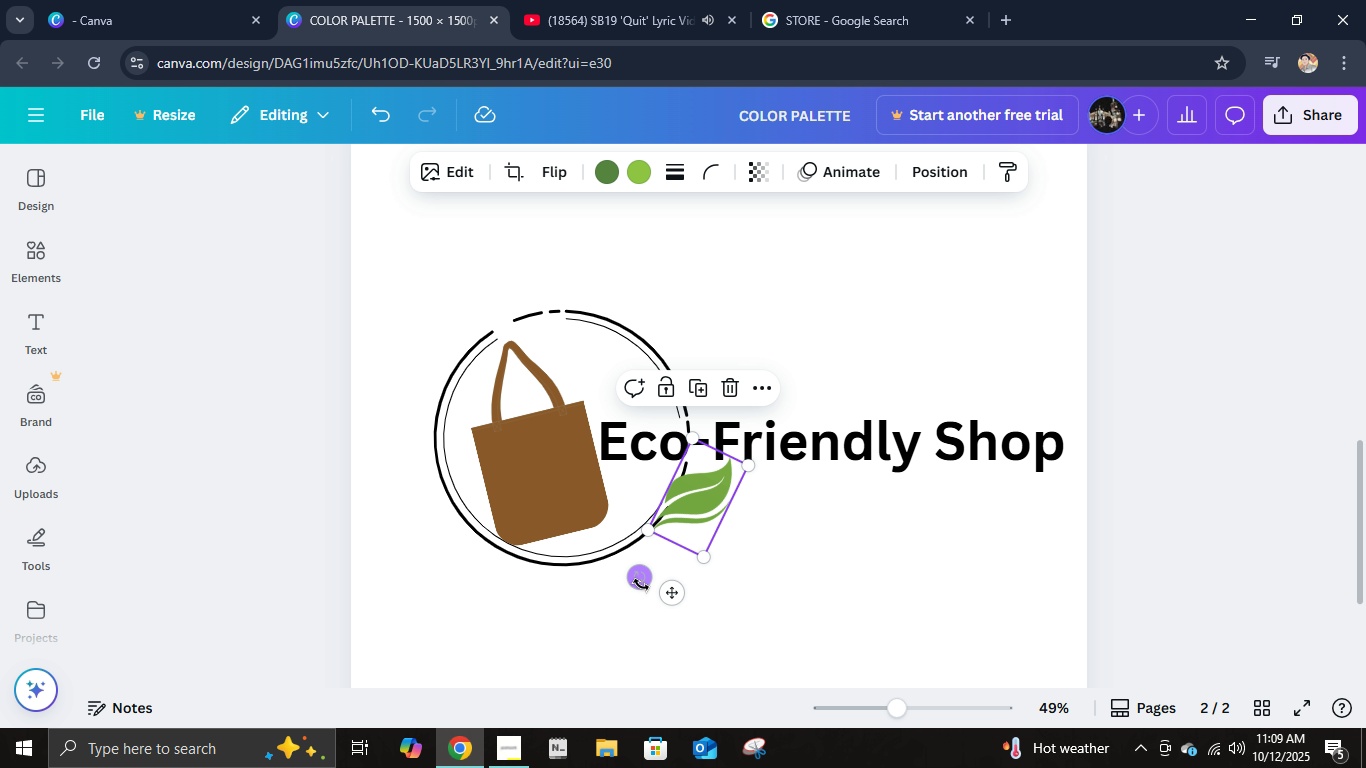 
left_click_drag(start_coordinate=[638, 584], to_coordinate=[620, 574])
 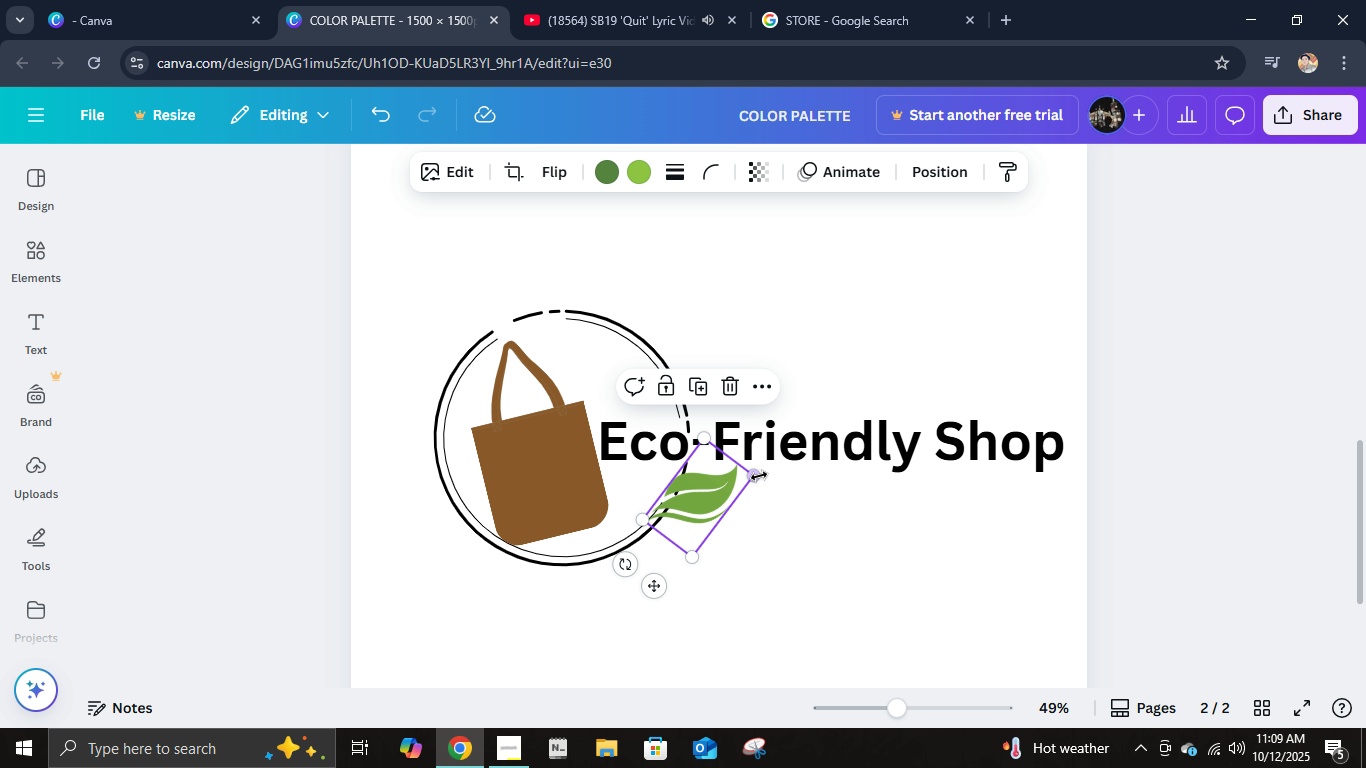 
left_click_drag(start_coordinate=[758, 476], to_coordinate=[856, 472])
 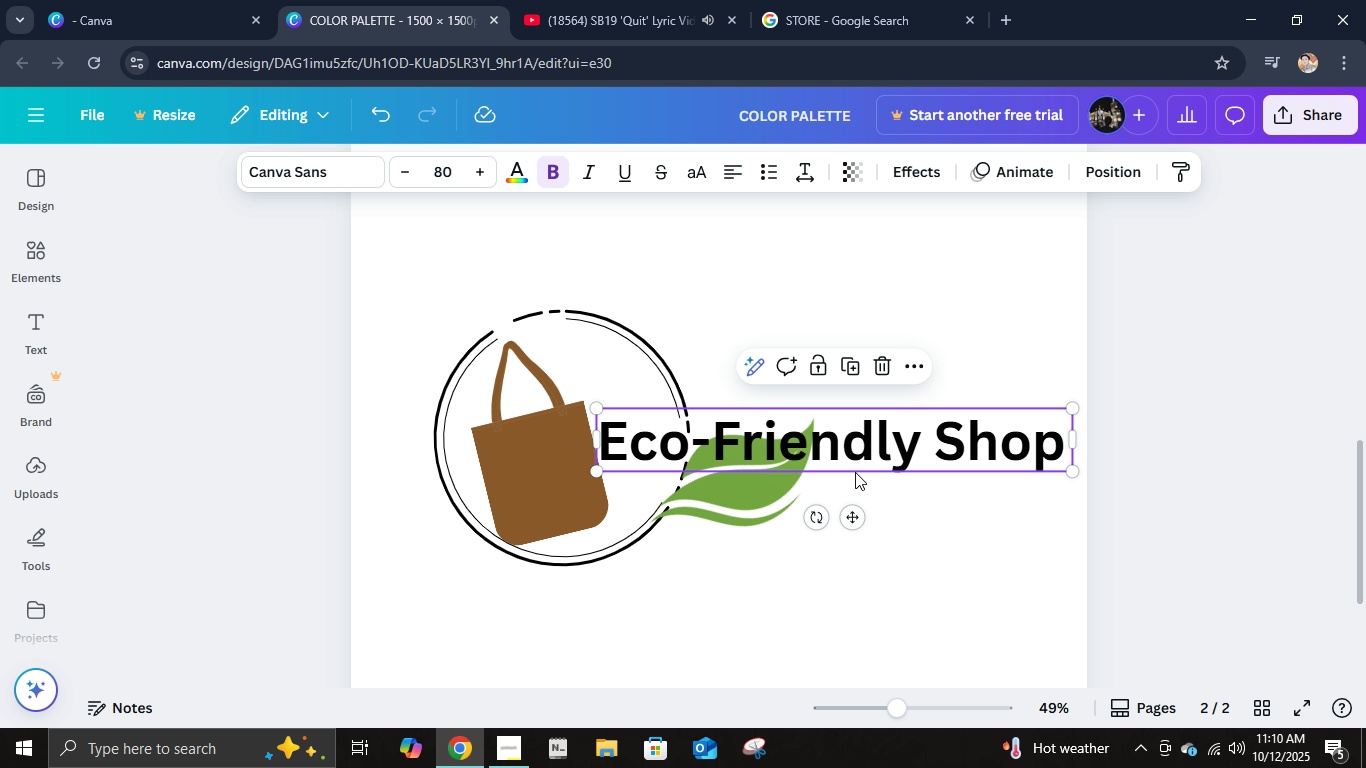 
left_click([856, 472])
 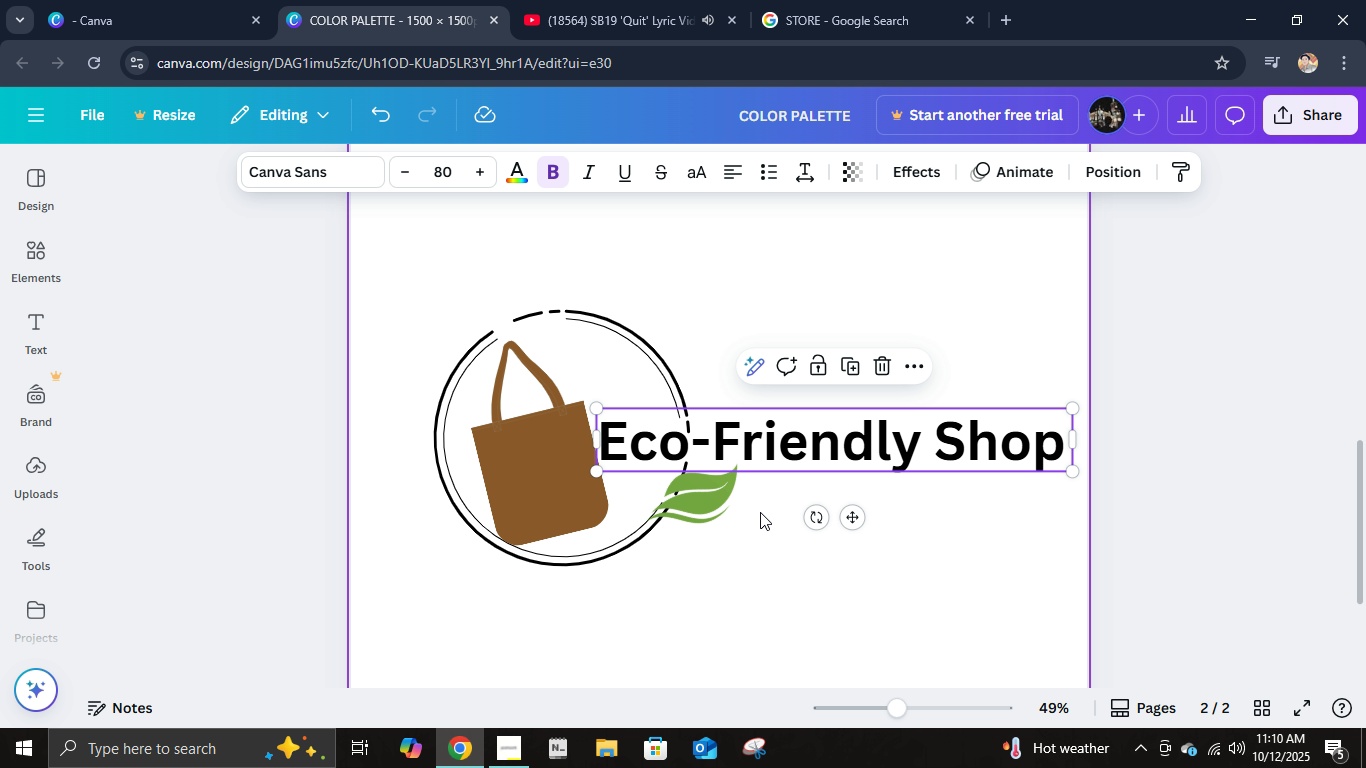 
key(Control+Z)
 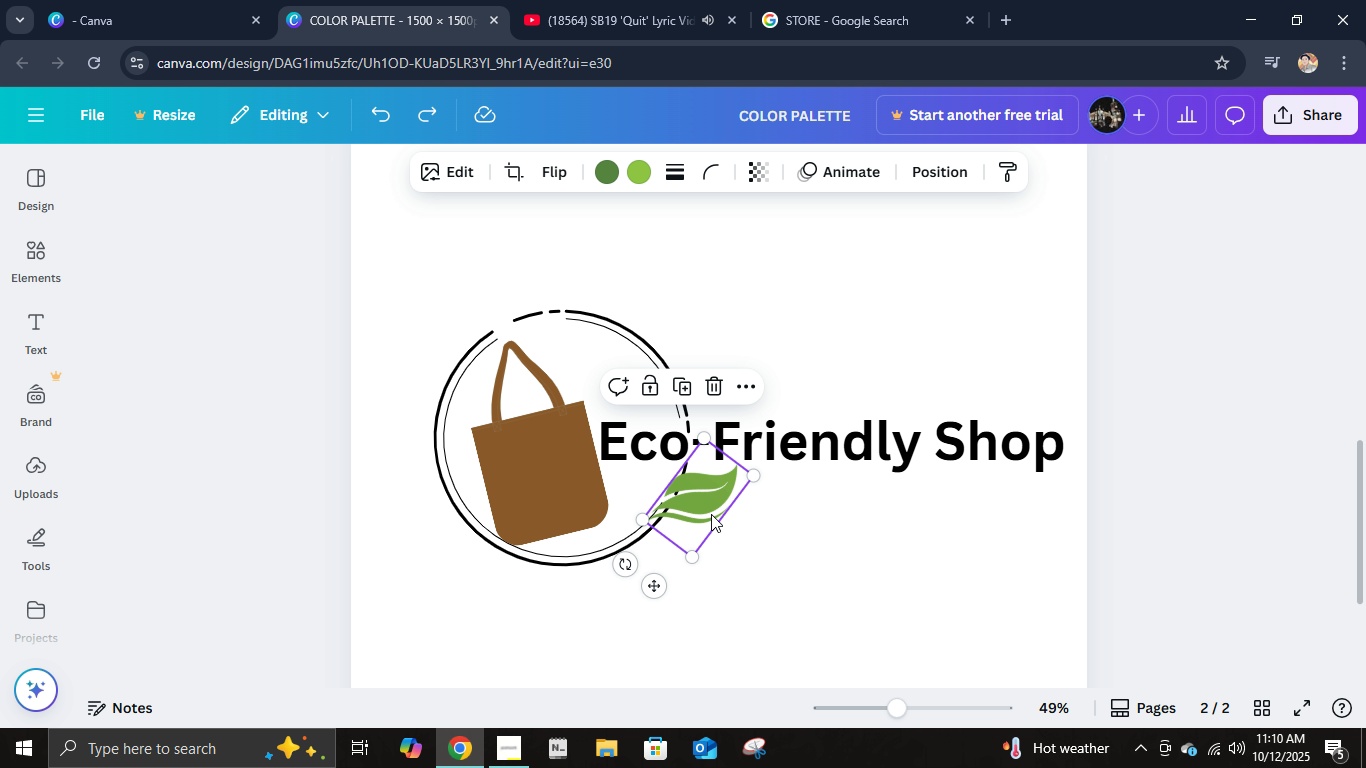 
left_click([711, 514])
 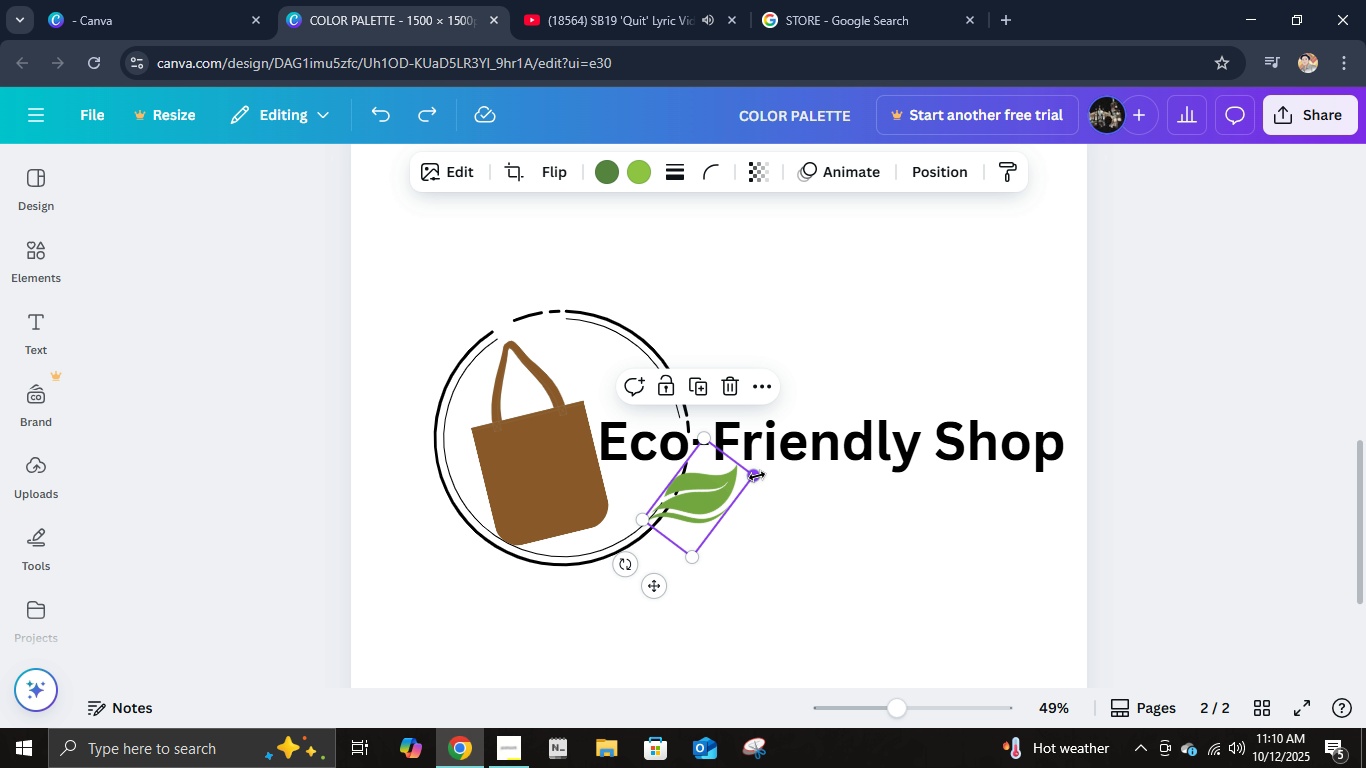 
left_click_drag(start_coordinate=[755, 477], to_coordinate=[780, 475])
 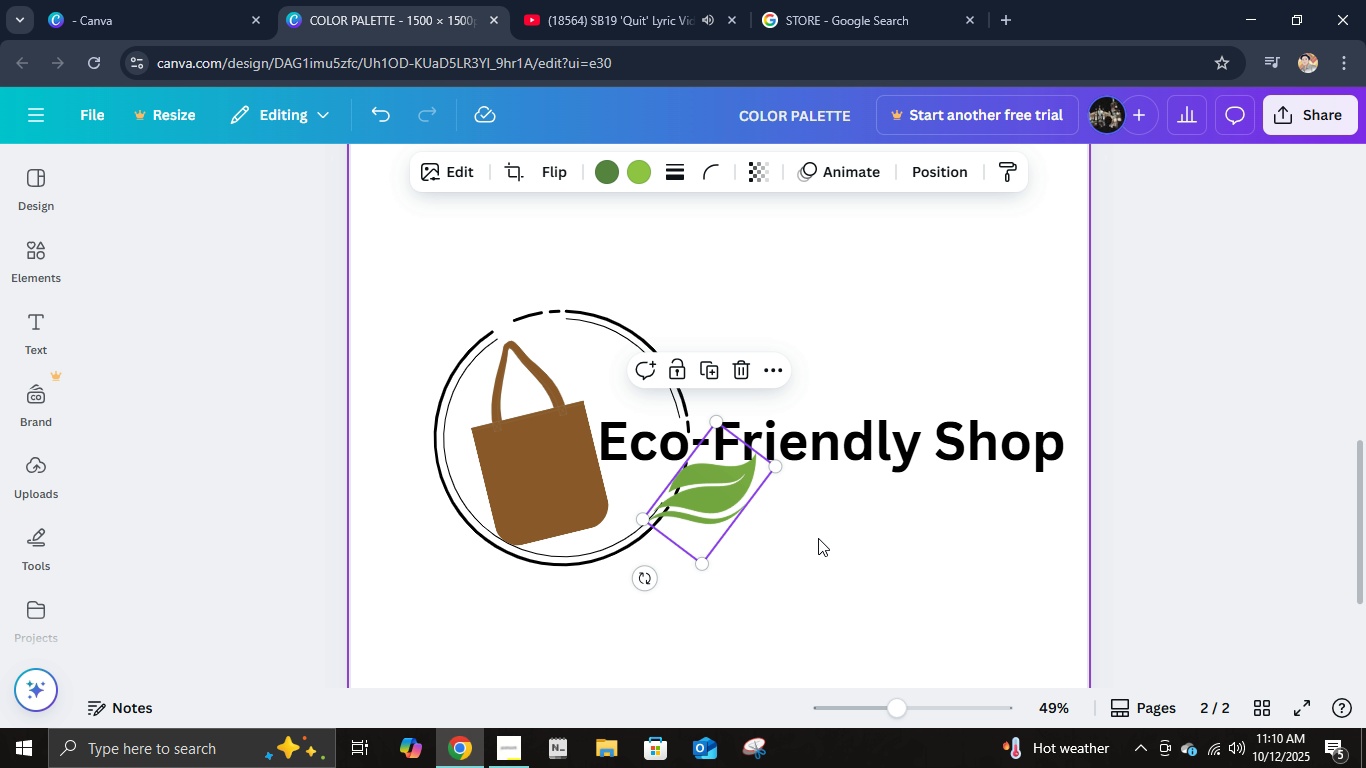 
left_click([818, 538])
 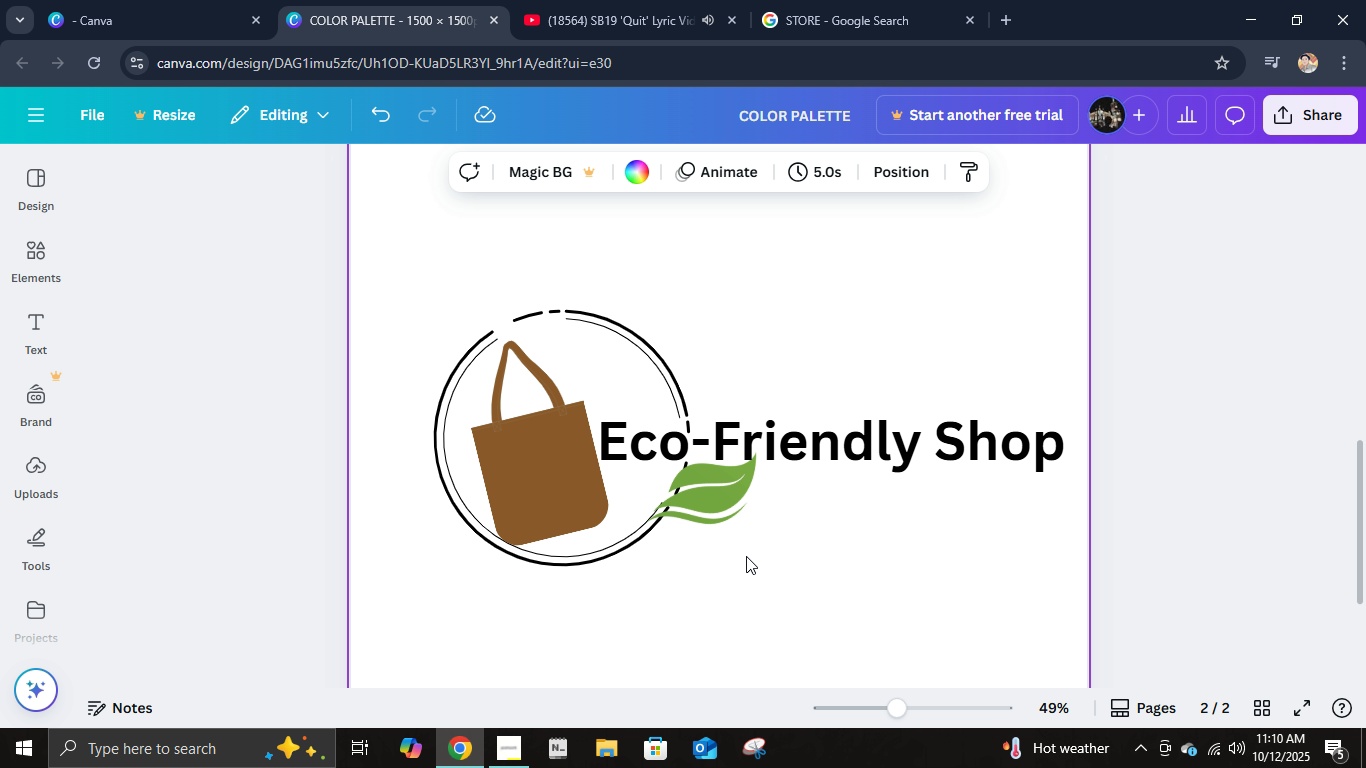 
hold_key(key=ControlLeft, duration=0.38)
 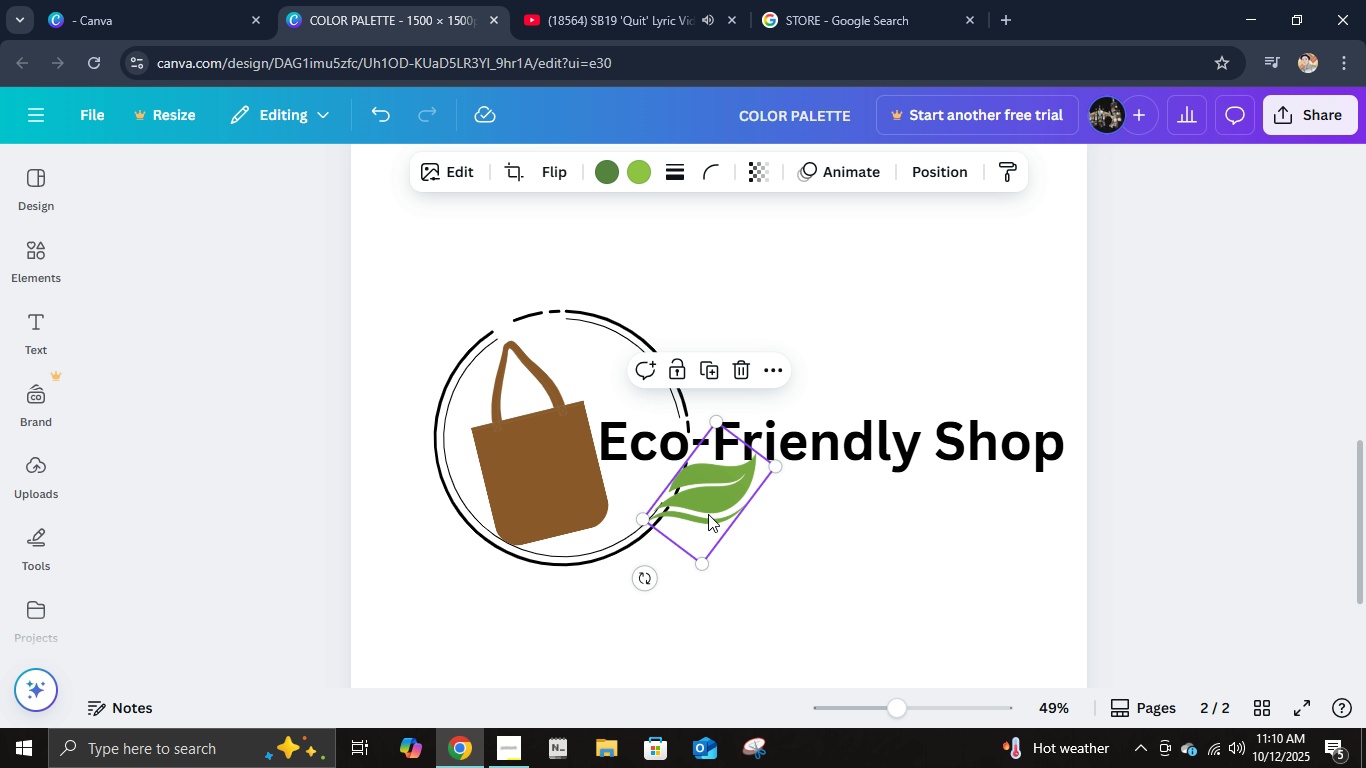 
left_click([708, 514])
 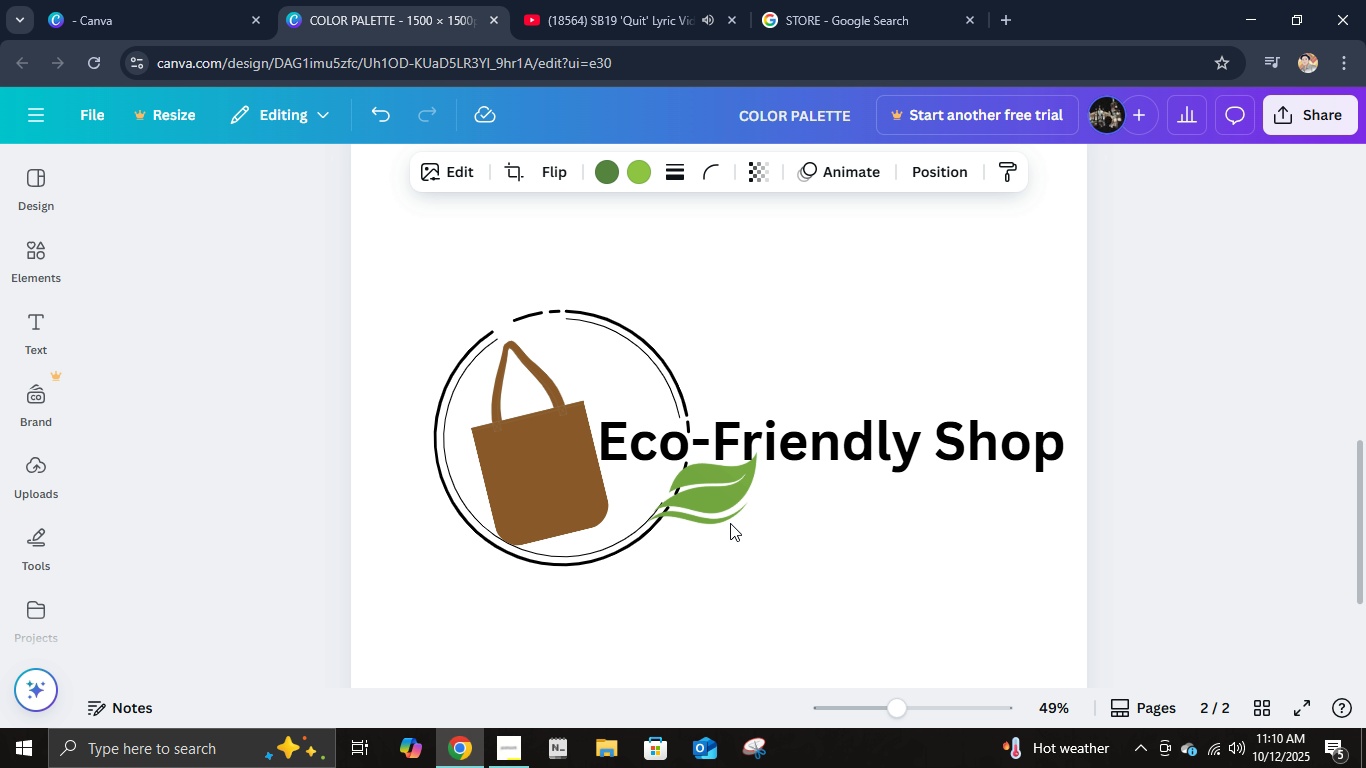 
key(ArrowRight)
 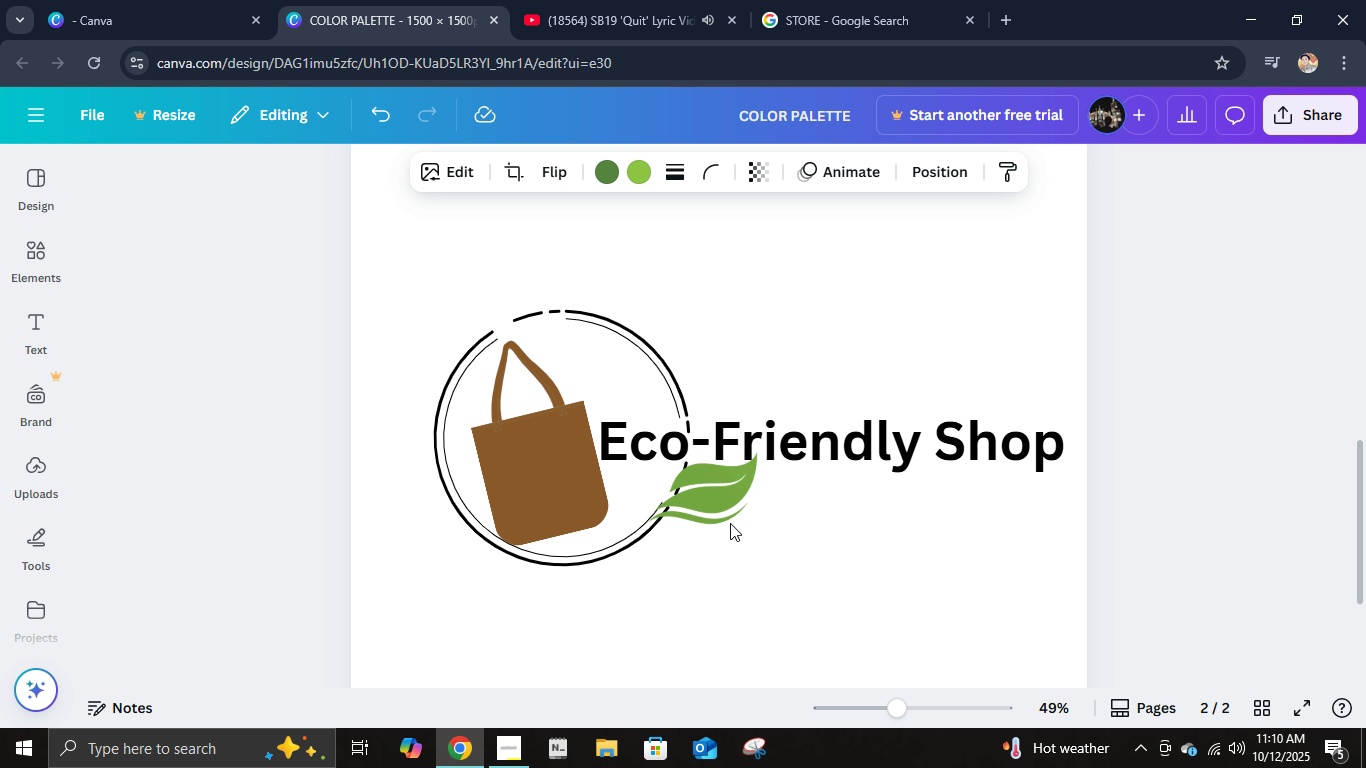 
key(ArrowRight)
 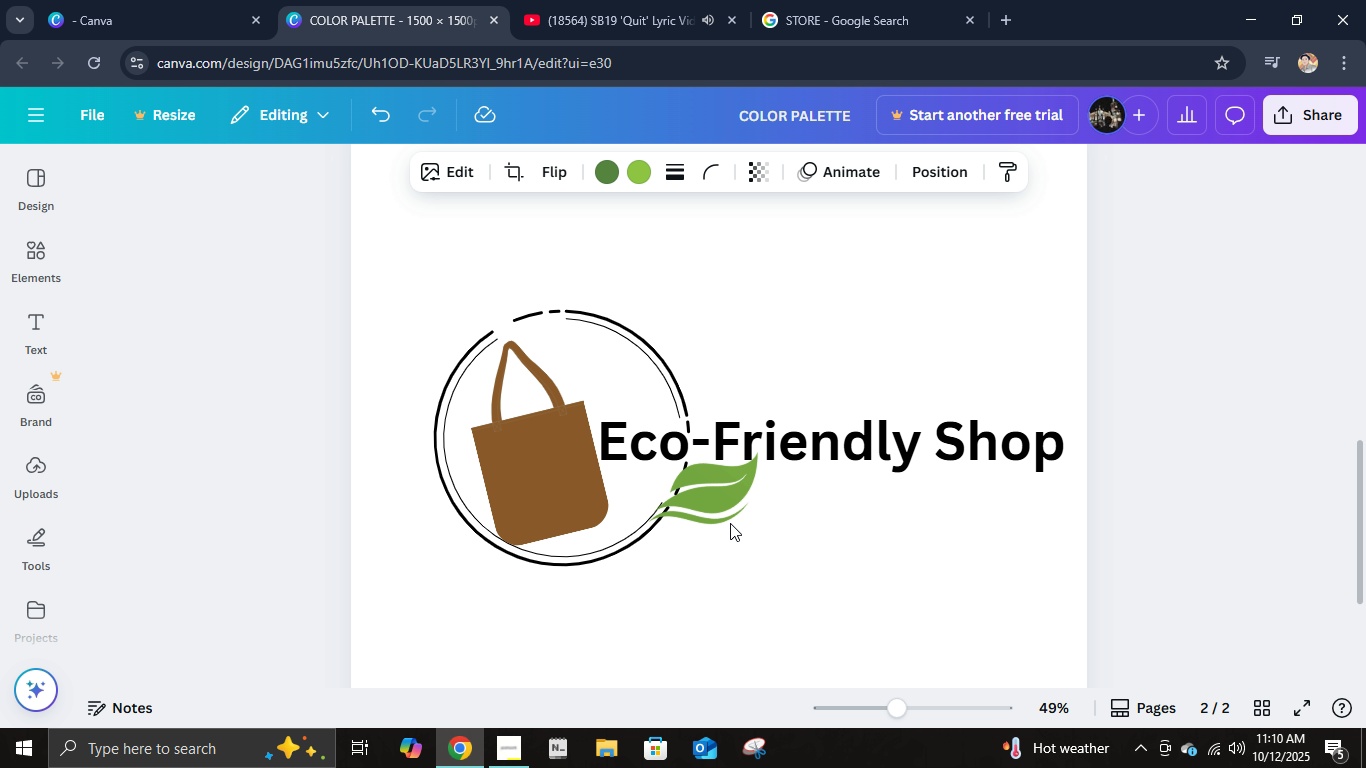 
key(ArrowRight)
 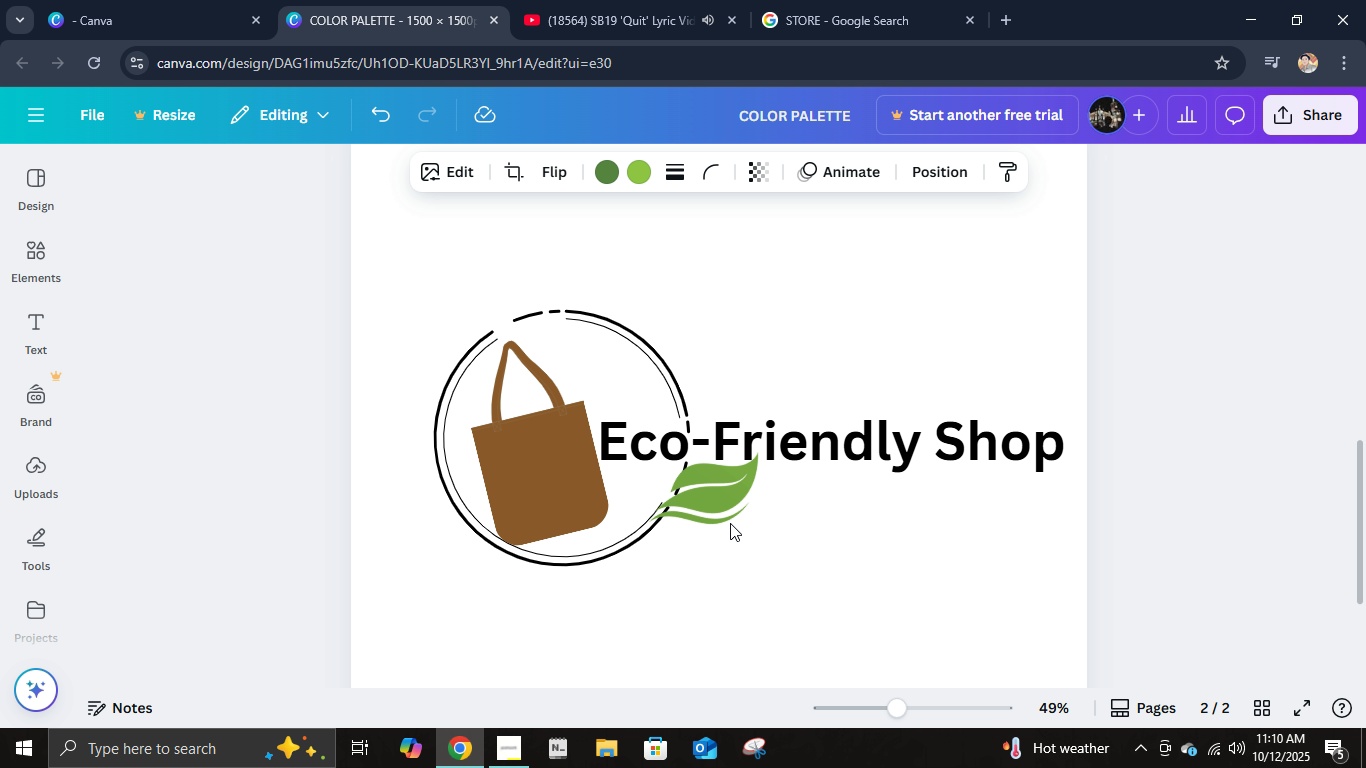 
key(ArrowRight)
 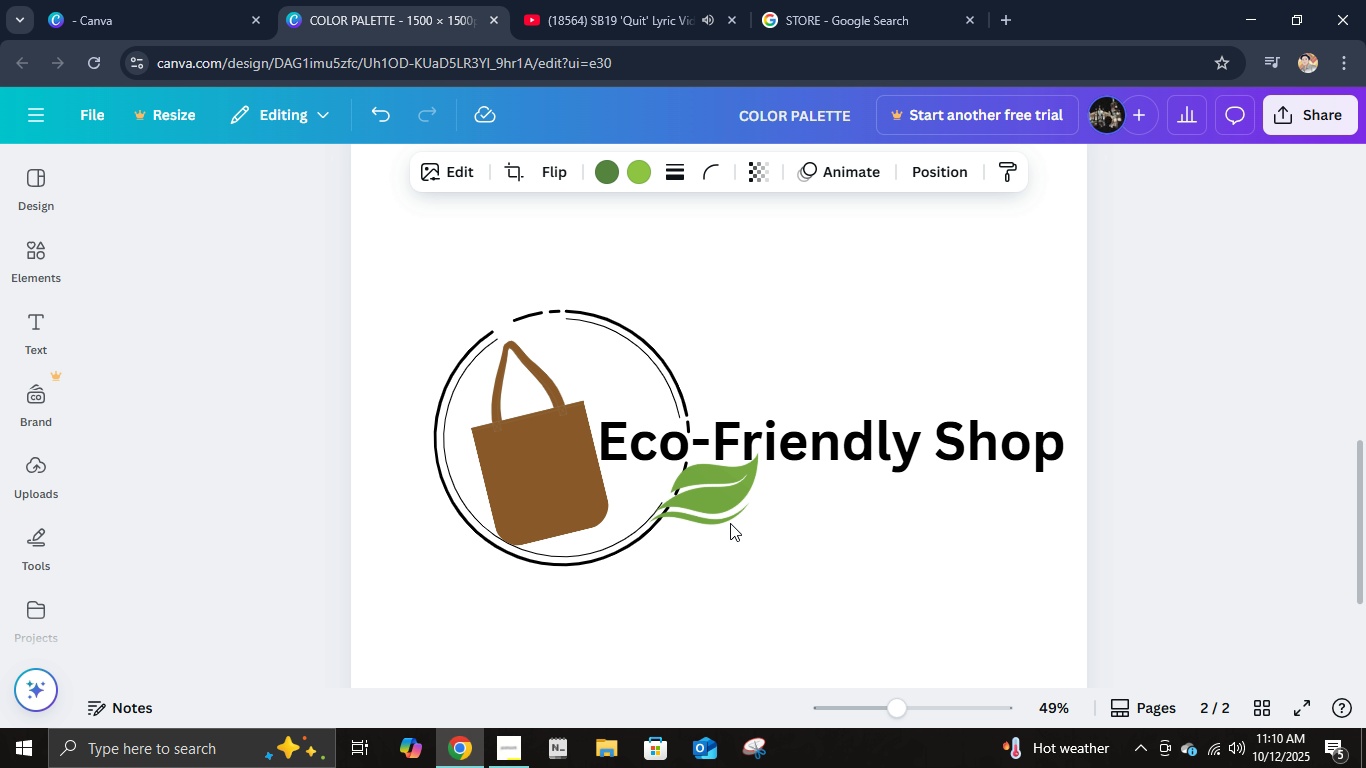 
hold_key(key=ArrowDown, duration=0.95)
 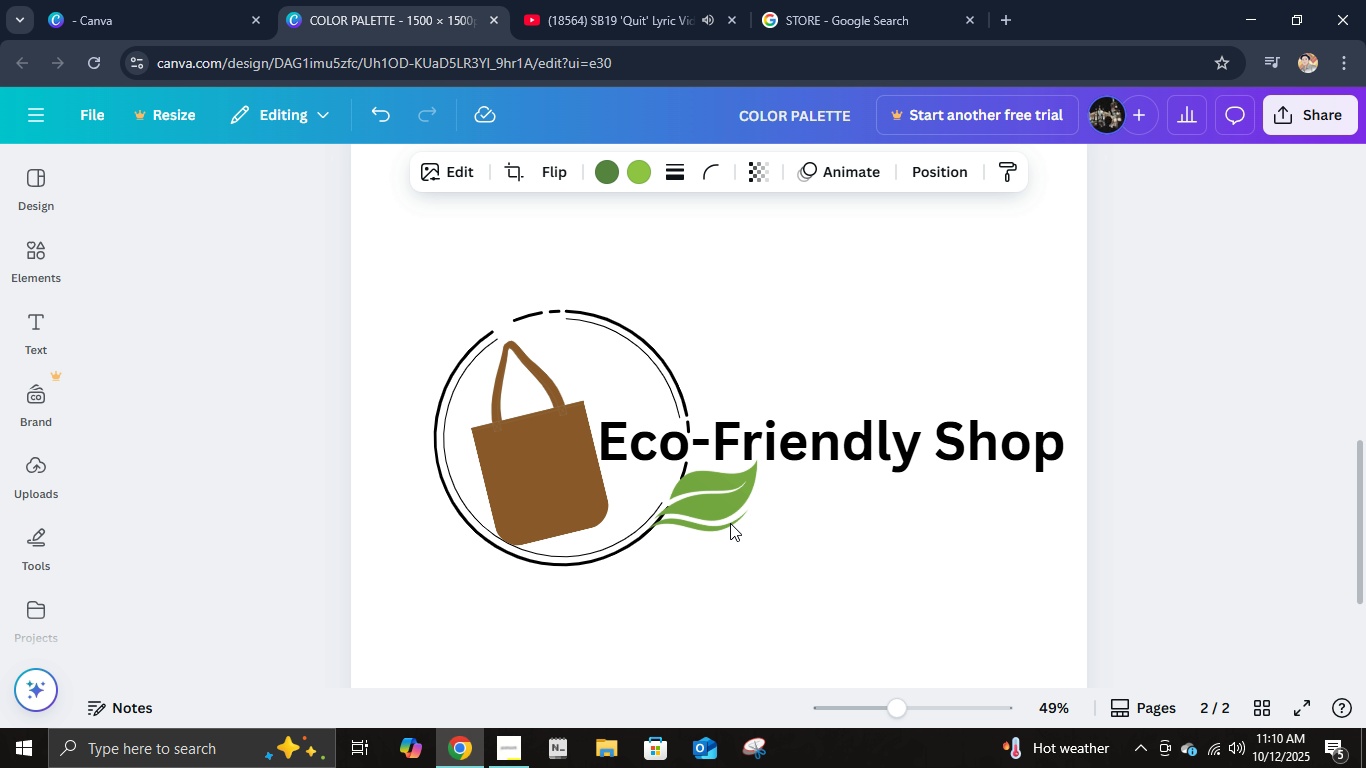 
hold_key(key=ArrowLeft, duration=0.61)
 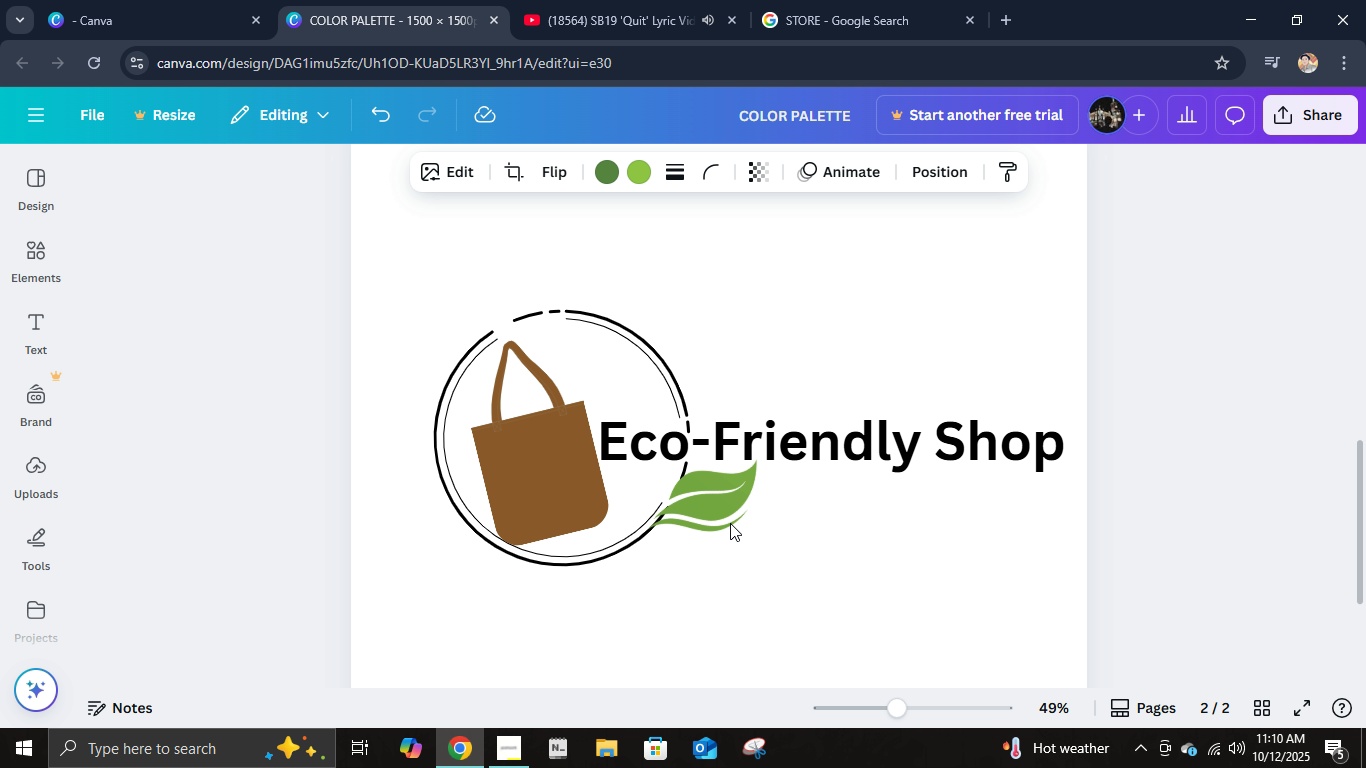 
hold_key(key=ArrowRight, duration=0.77)
 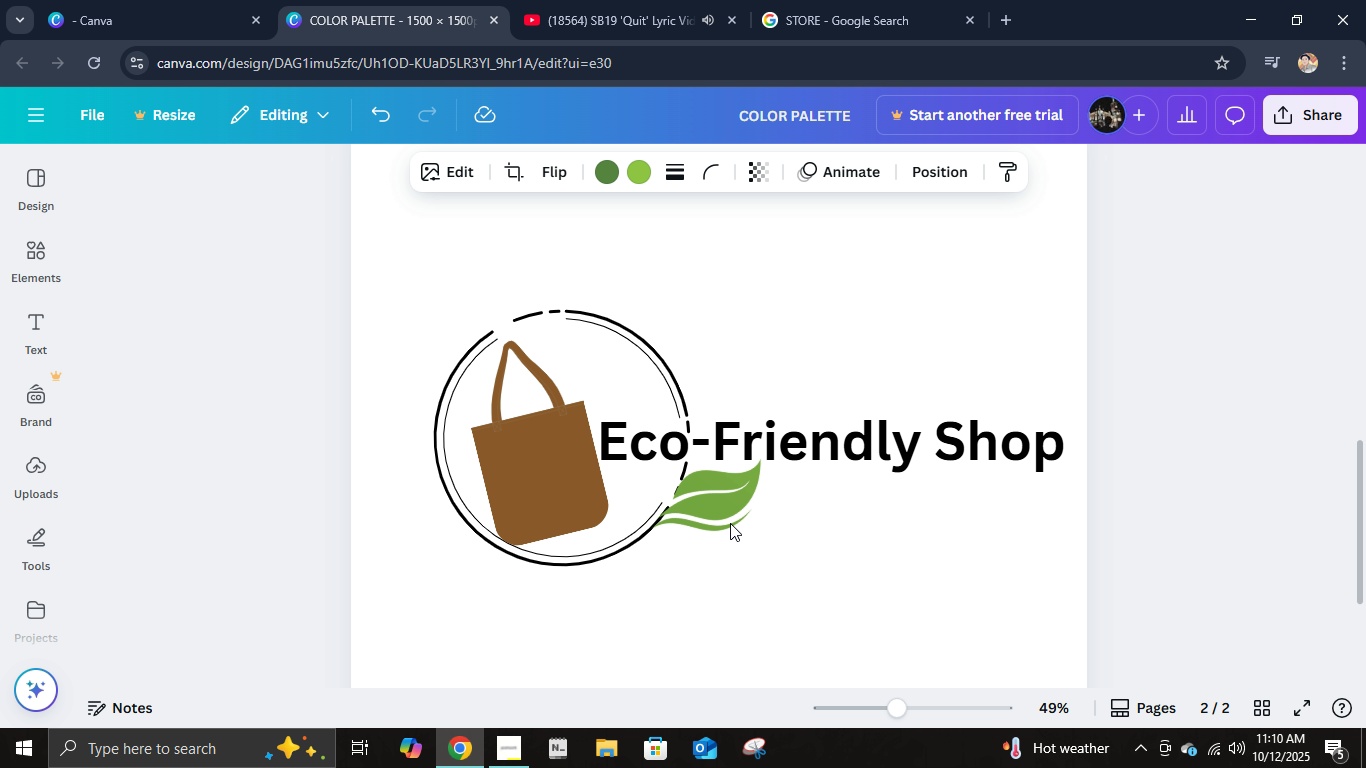 
hold_key(key=ArrowUp, duration=0.76)
 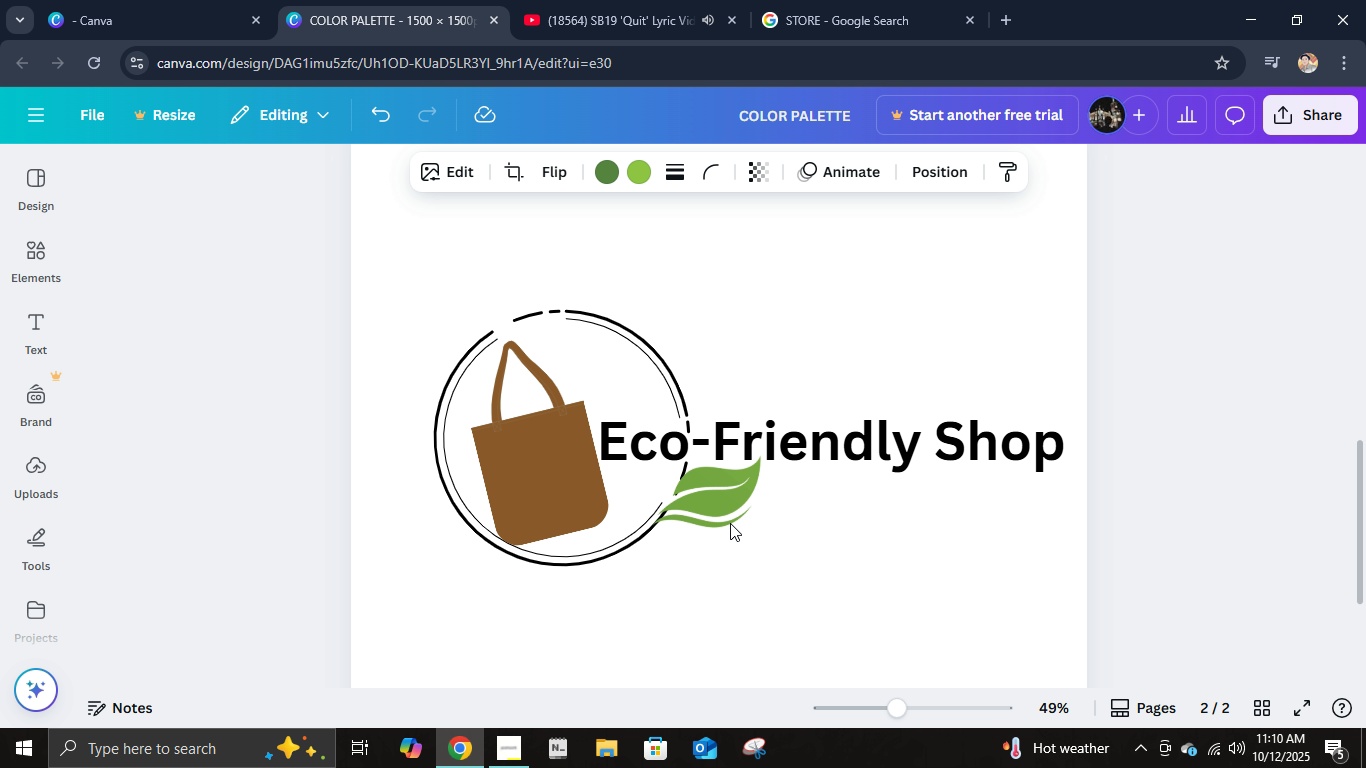 
key(ArrowDown)
 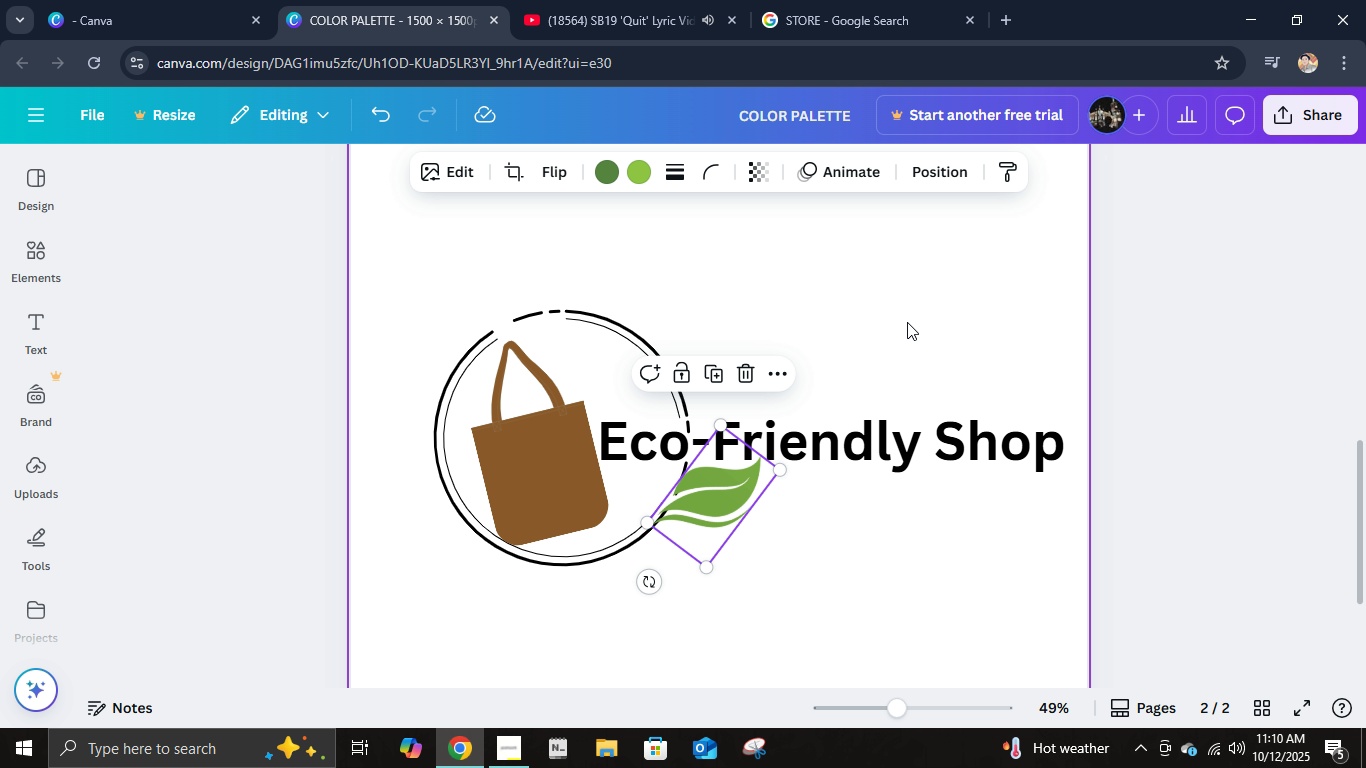 
left_click([907, 322])
 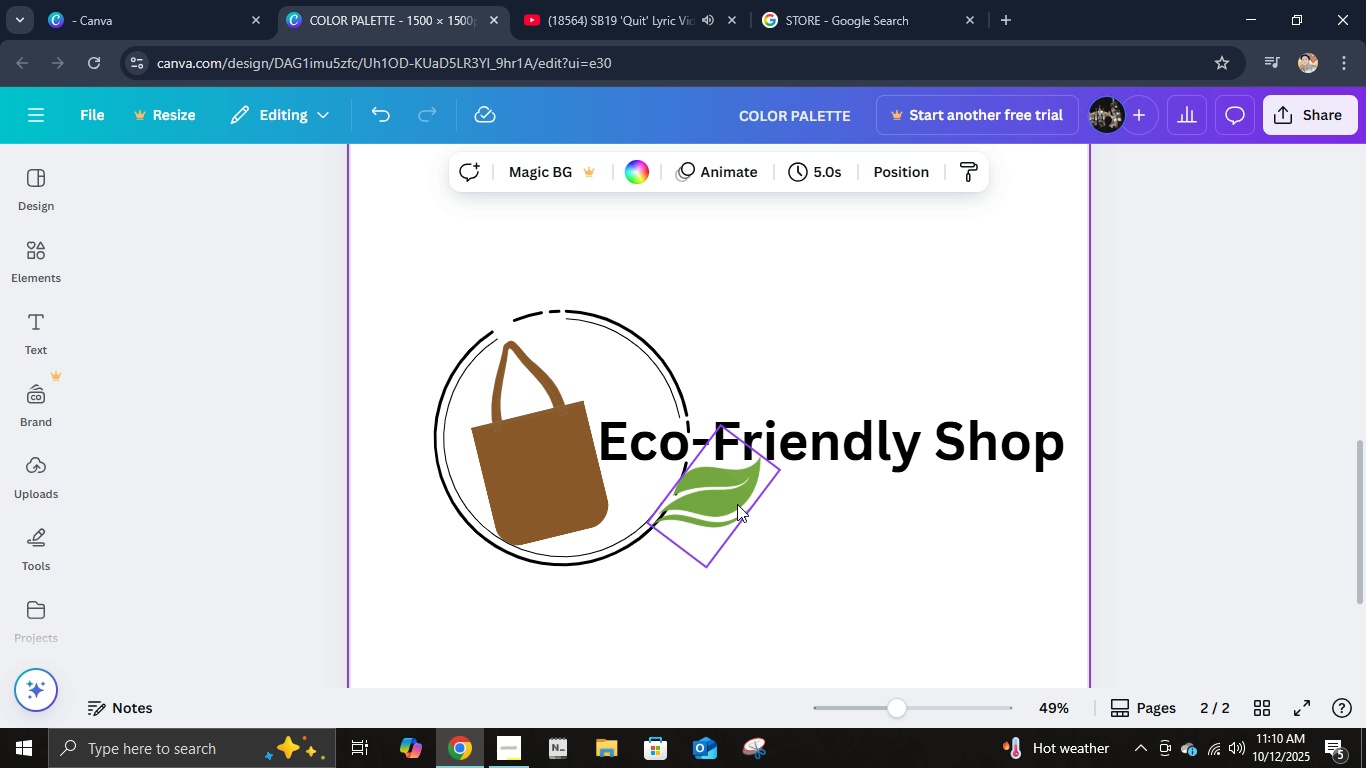 
left_click([737, 504])
 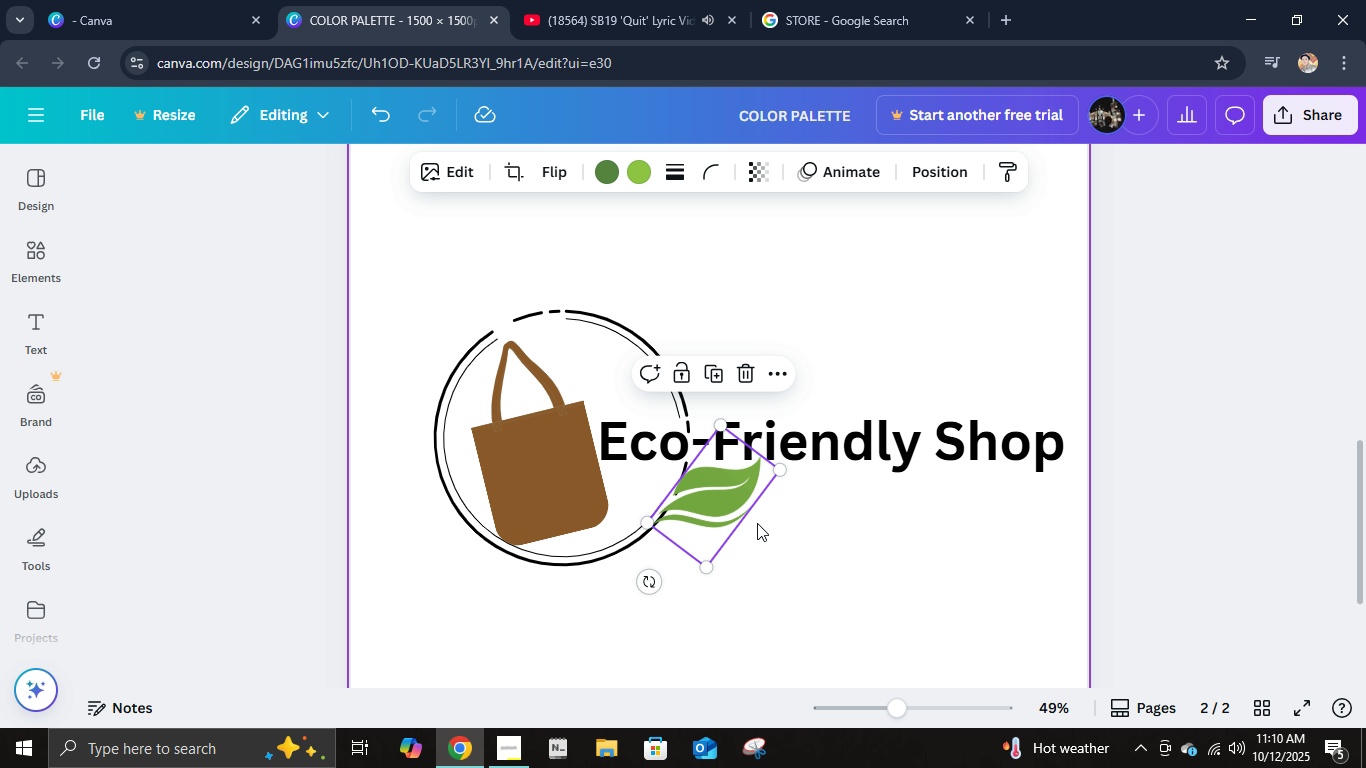 
key(Control+ControlLeft)
 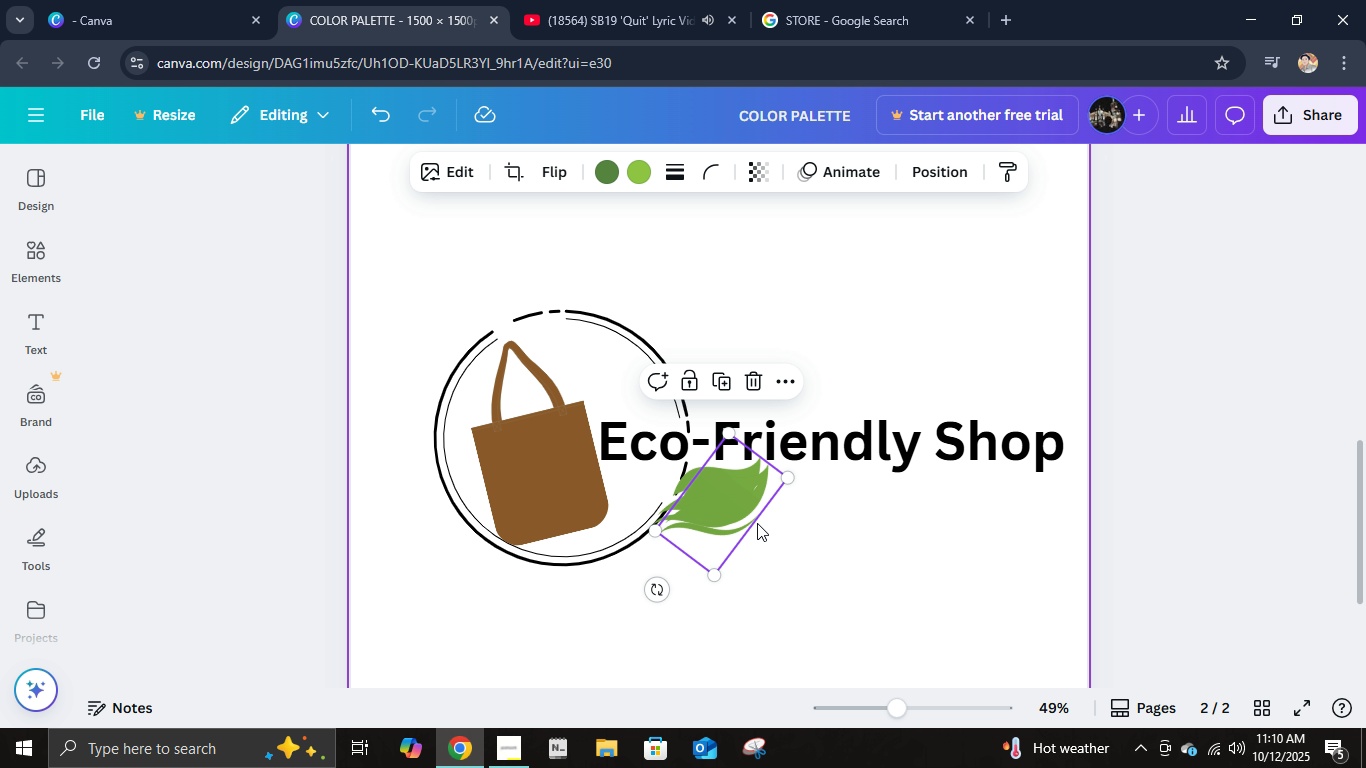 
key(Control+D)
 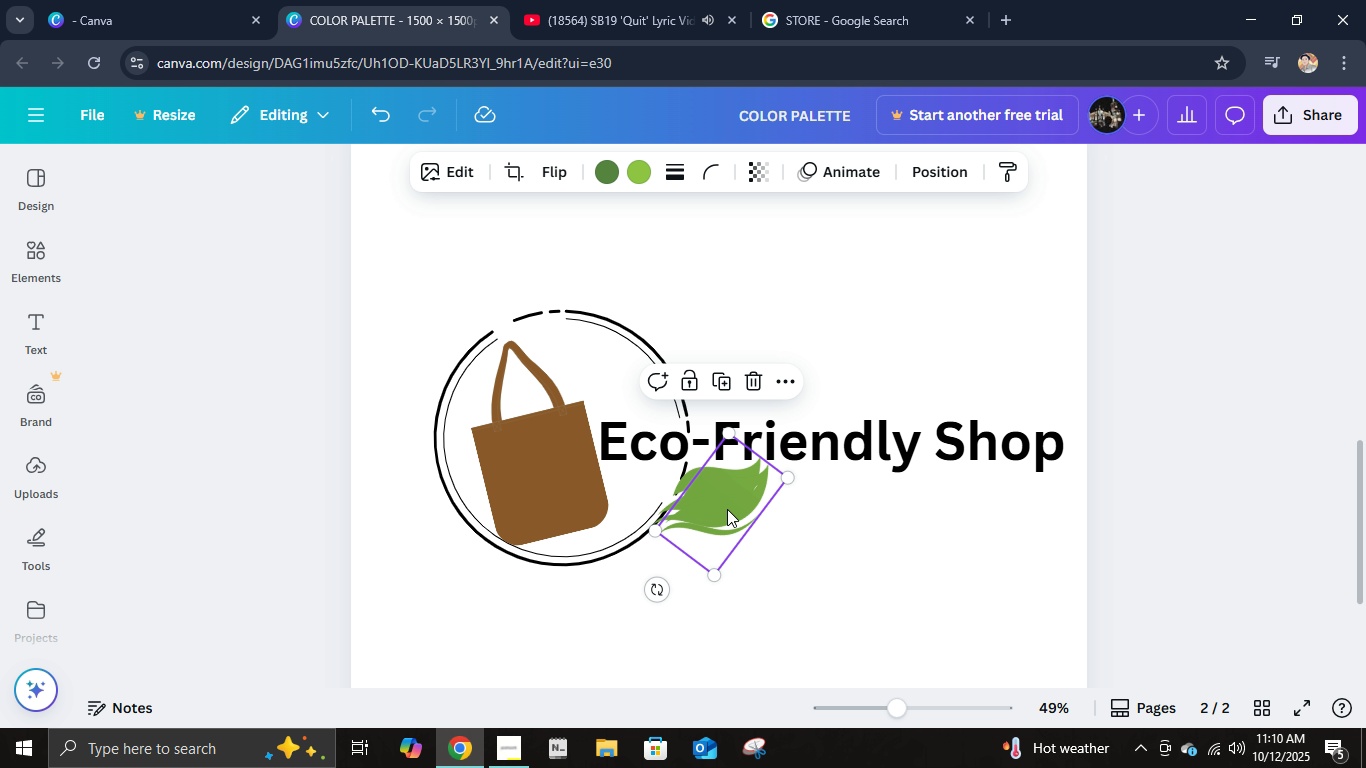 
left_click_drag(start_coordinate=[730, 513], to_coordinate=[663, 475])
 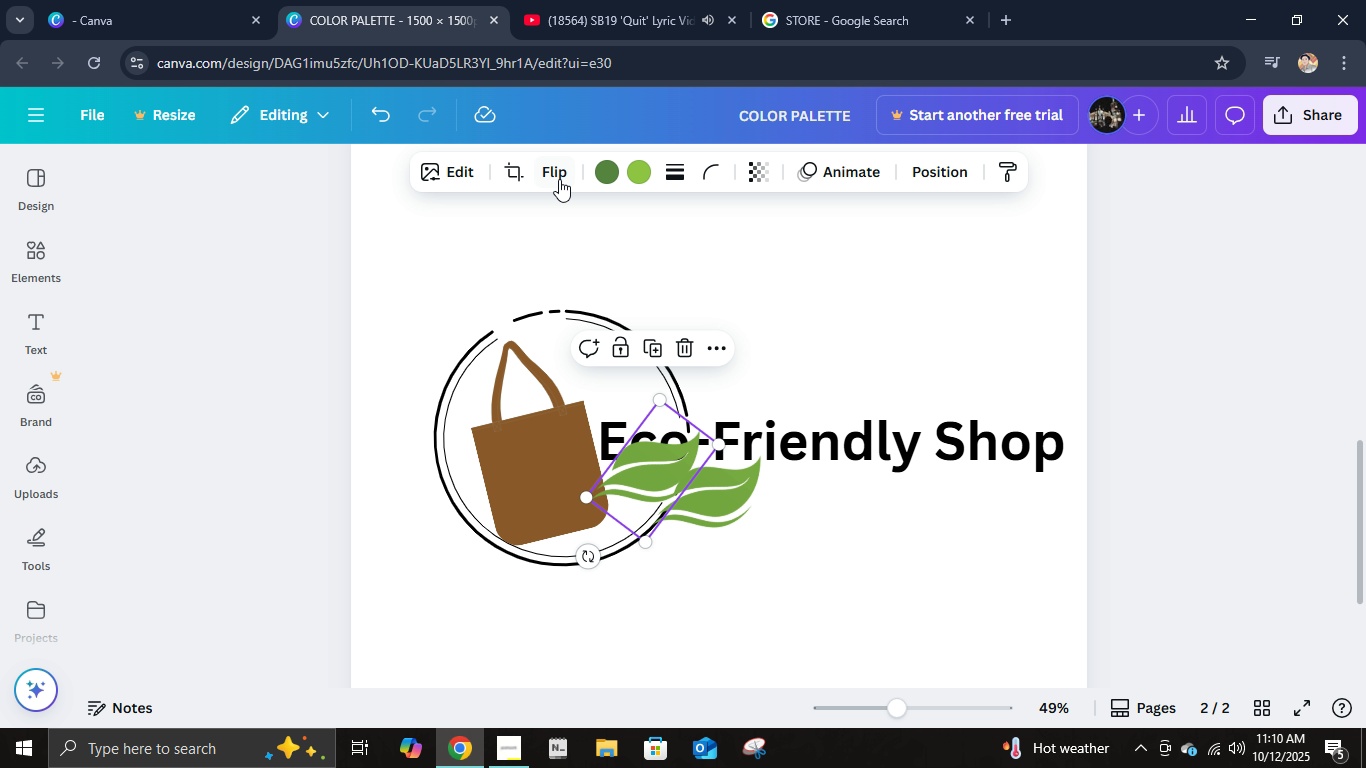 
double_click([563, 186])
 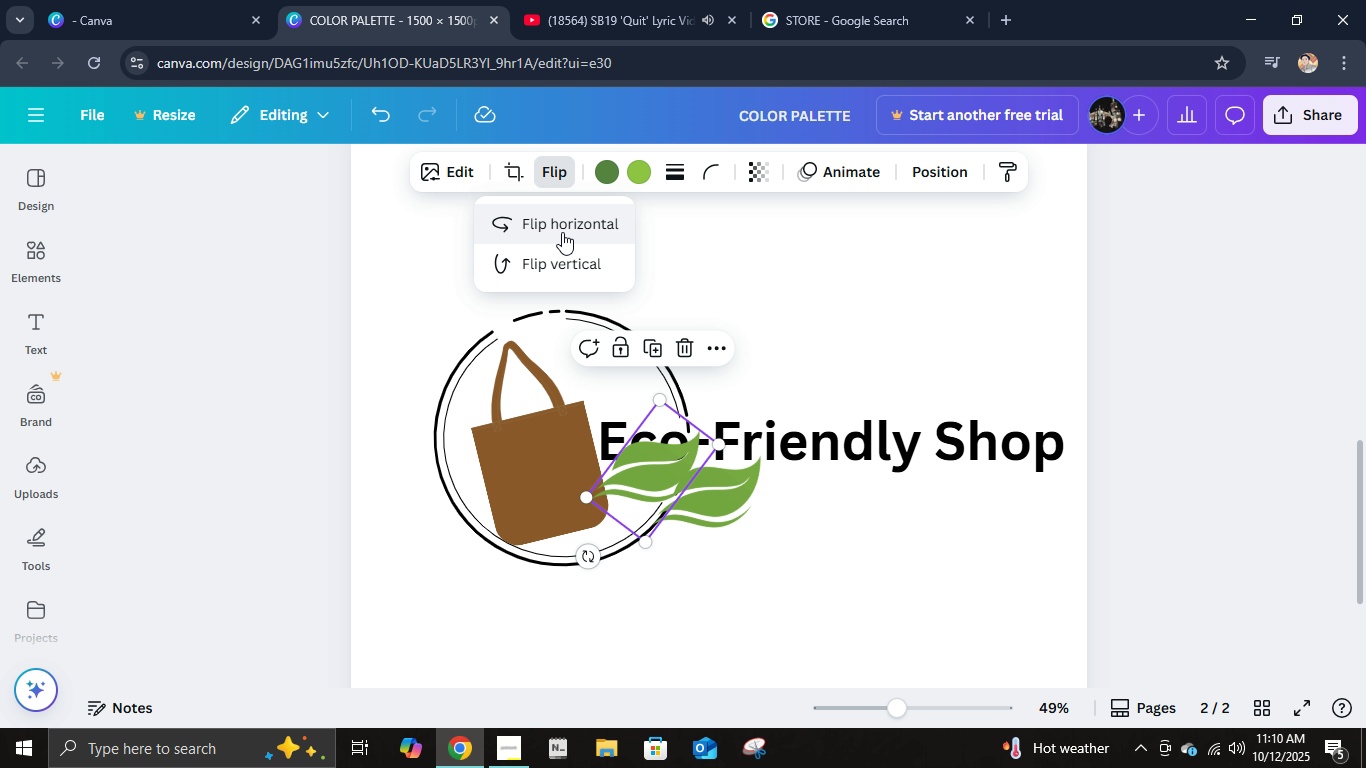 
left_click([562, 232])
 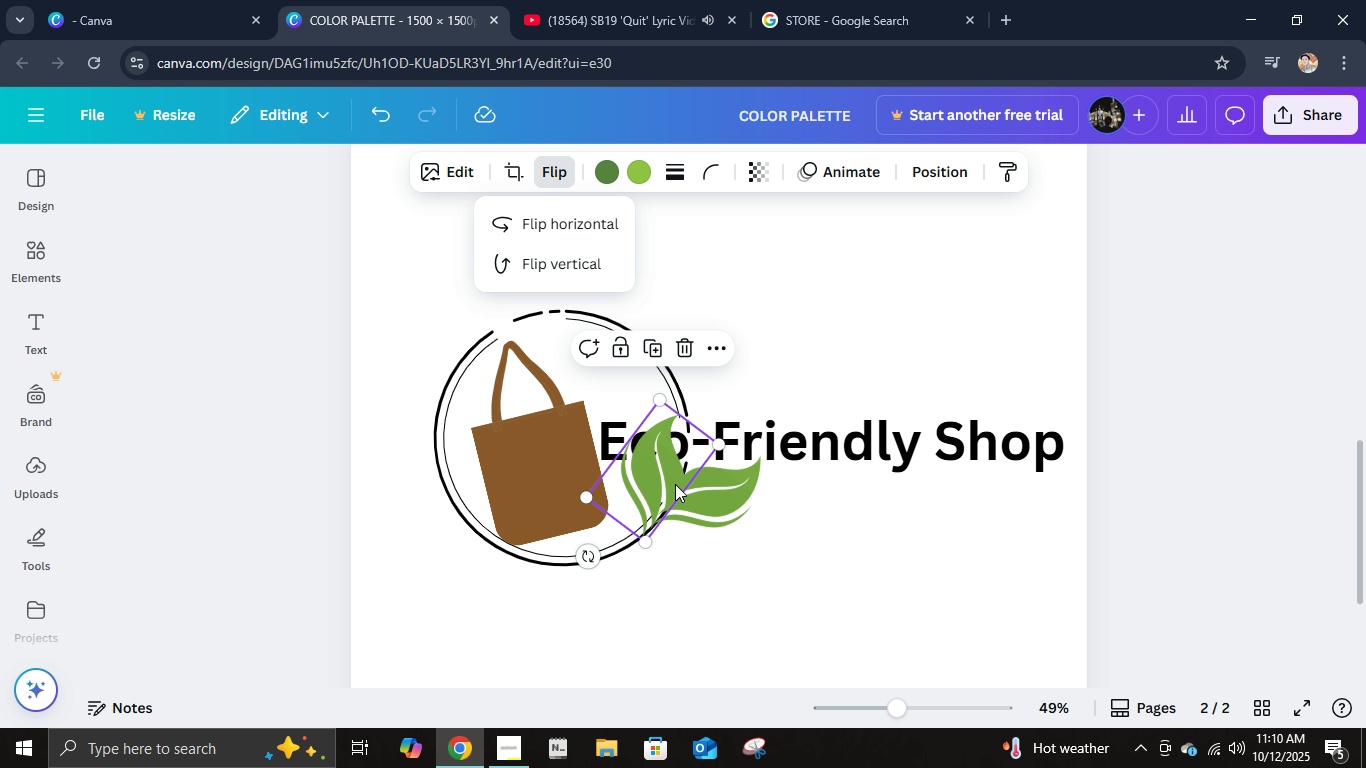 
left_click_drag(start_coordinate=[664, 483], to_coordinate=[588, 471])
 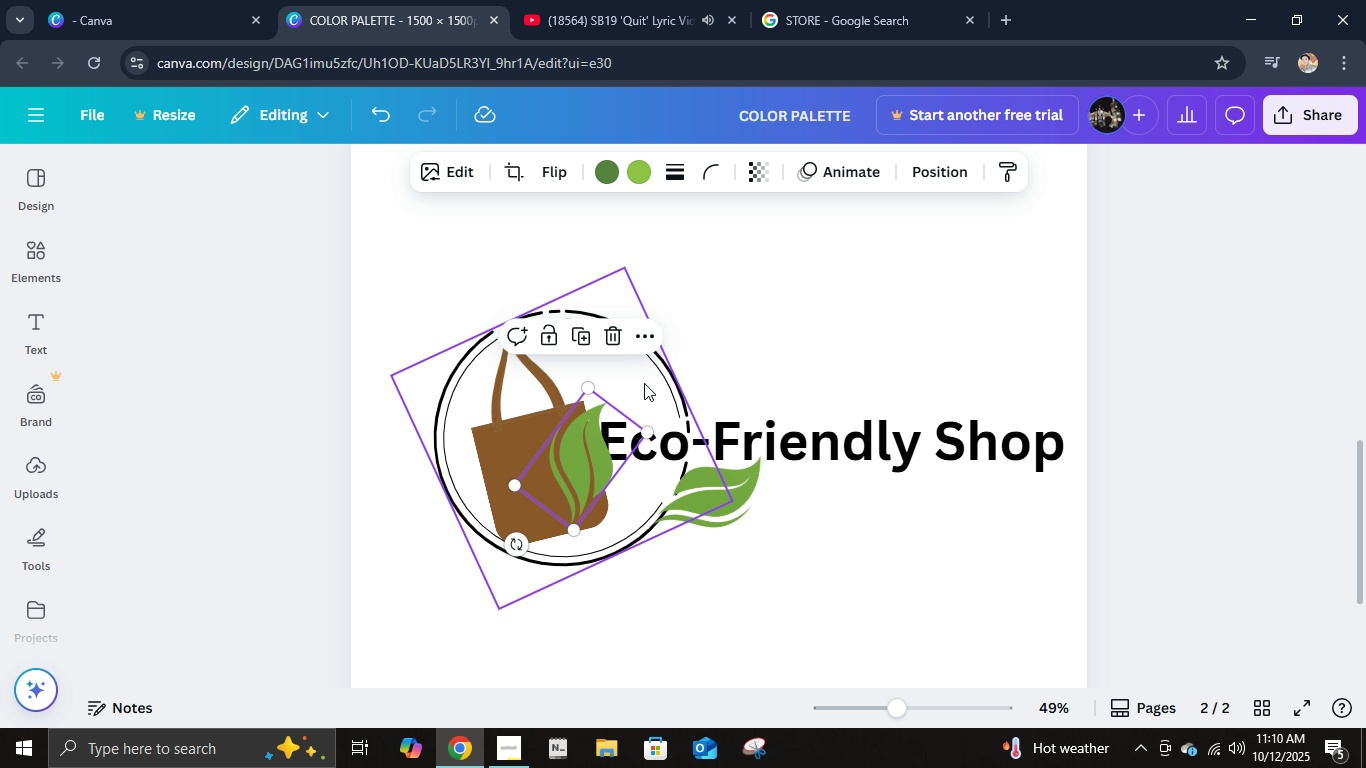 
left_click_drag(start_coordinate=[645, 378], to_coordinate=[675, 342])
 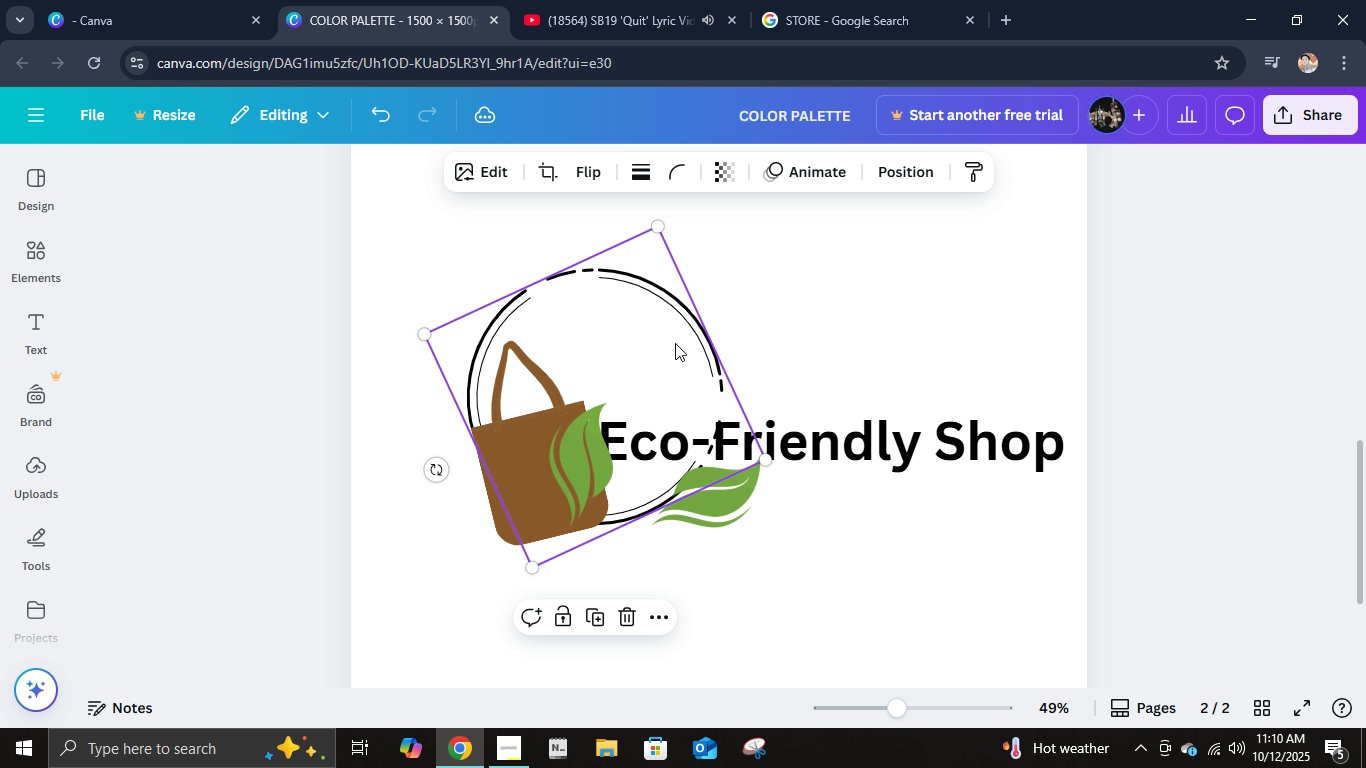 
key(Control+Z)
 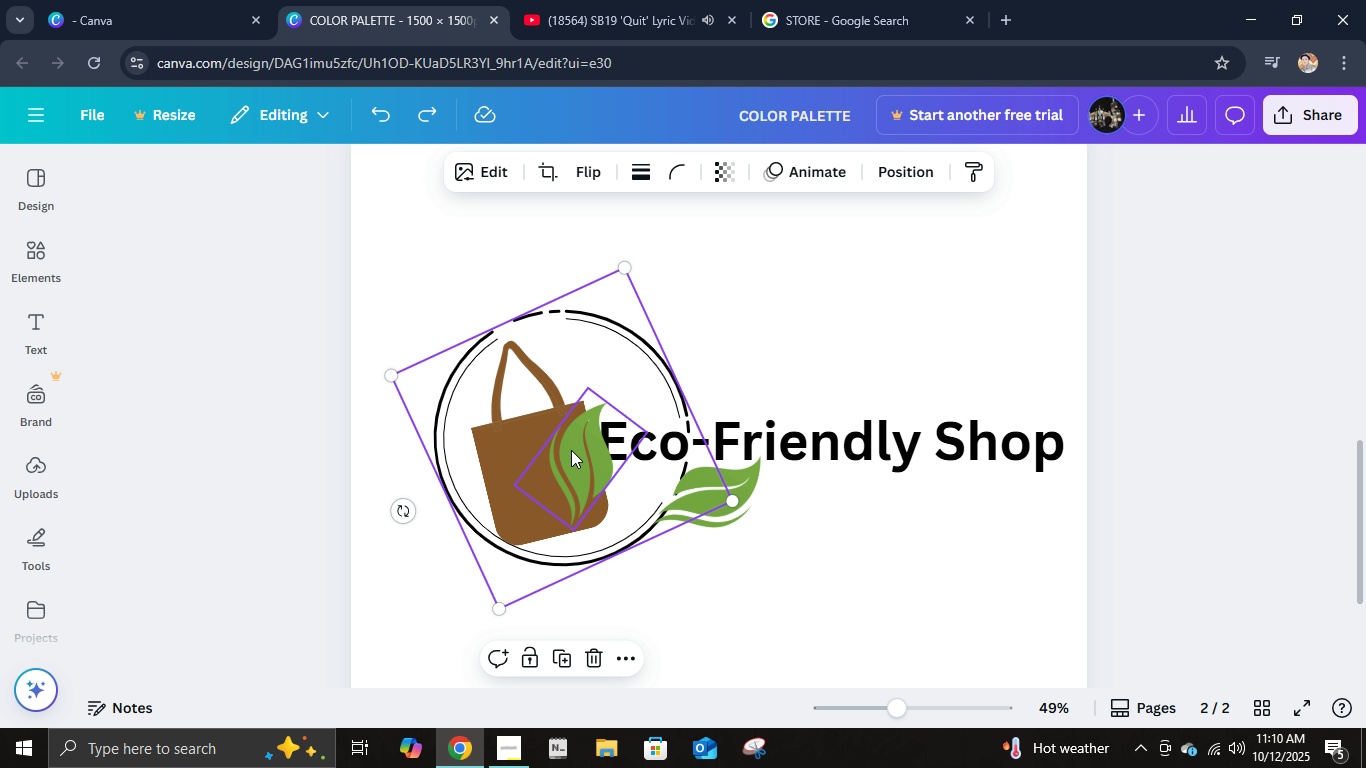 
left_click_drag(start_coordinate=[575, 451], to_coordinate=[687, 339])
 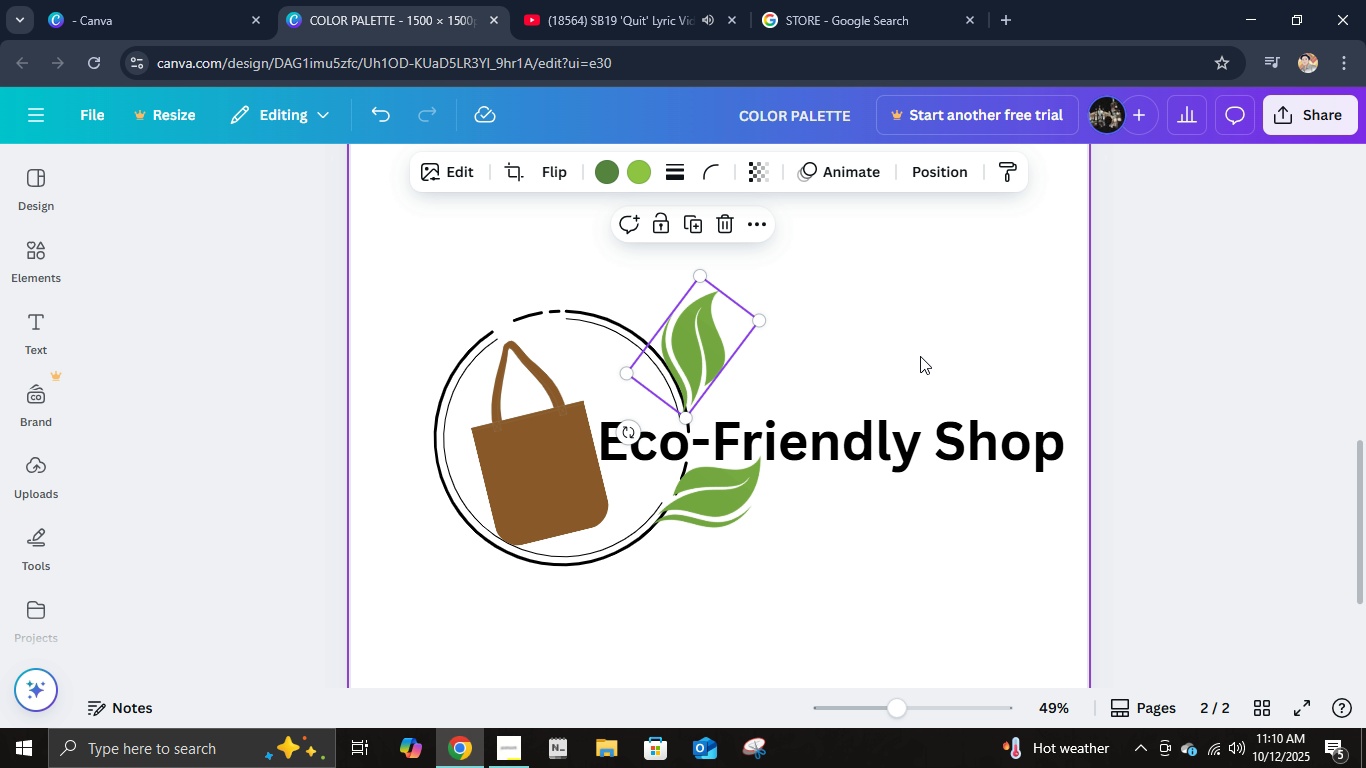 
left_click([920, 356])
 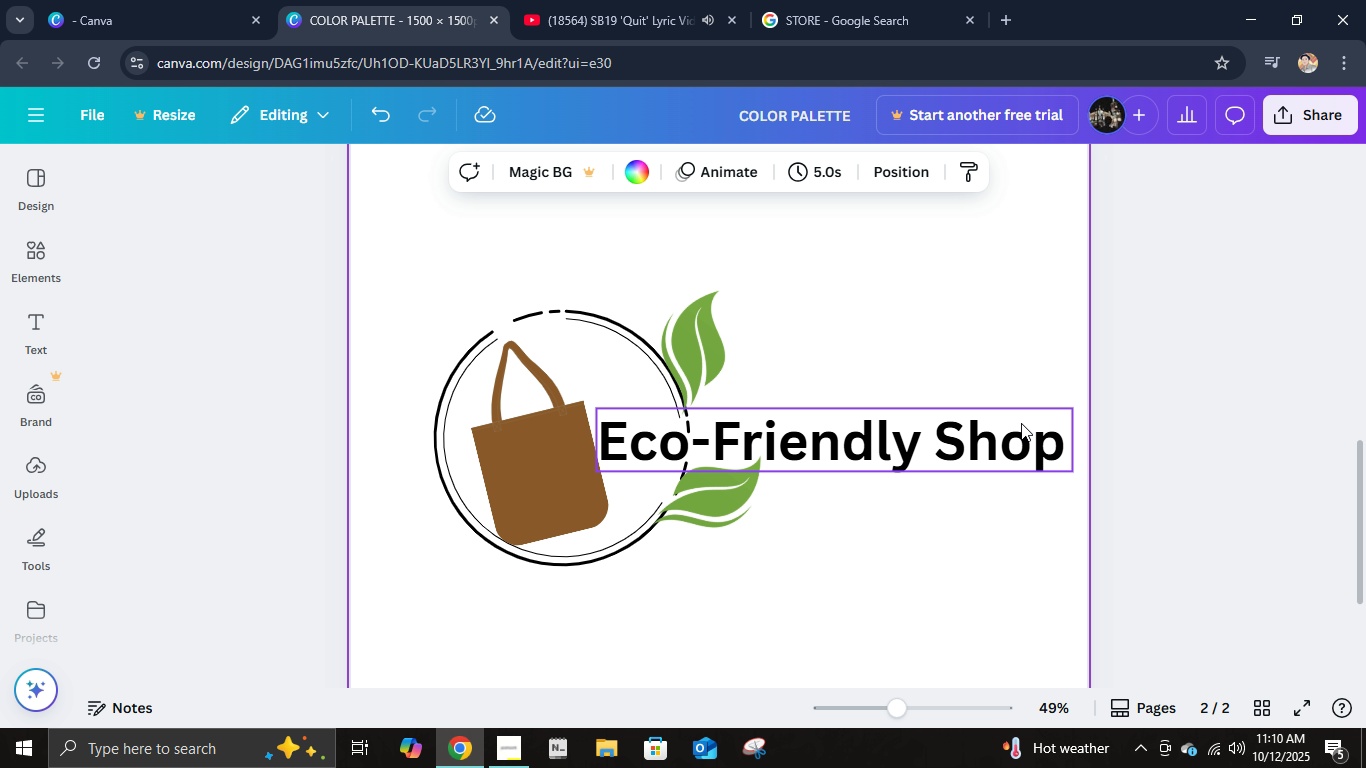 
key(Control+Z)
 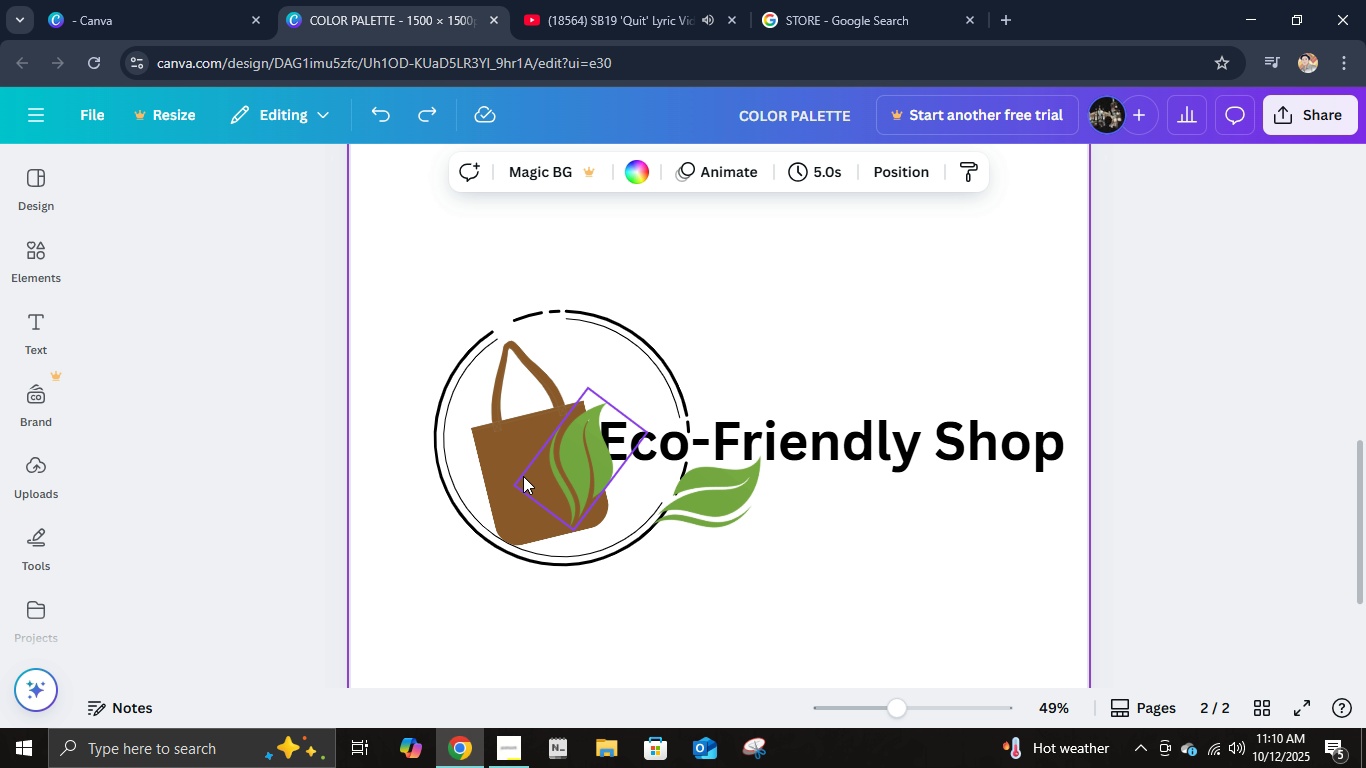 
left_click([569, 455])
 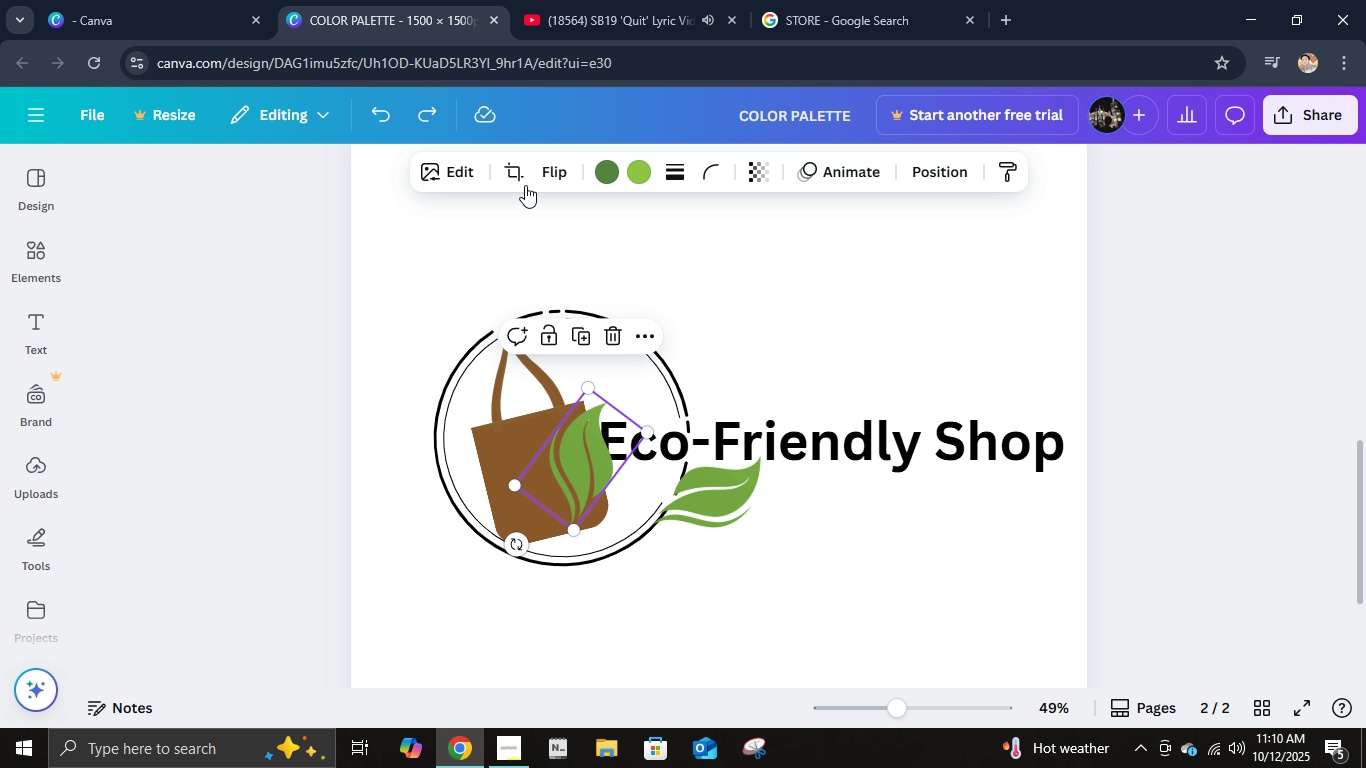 
left_click([551, 178])
 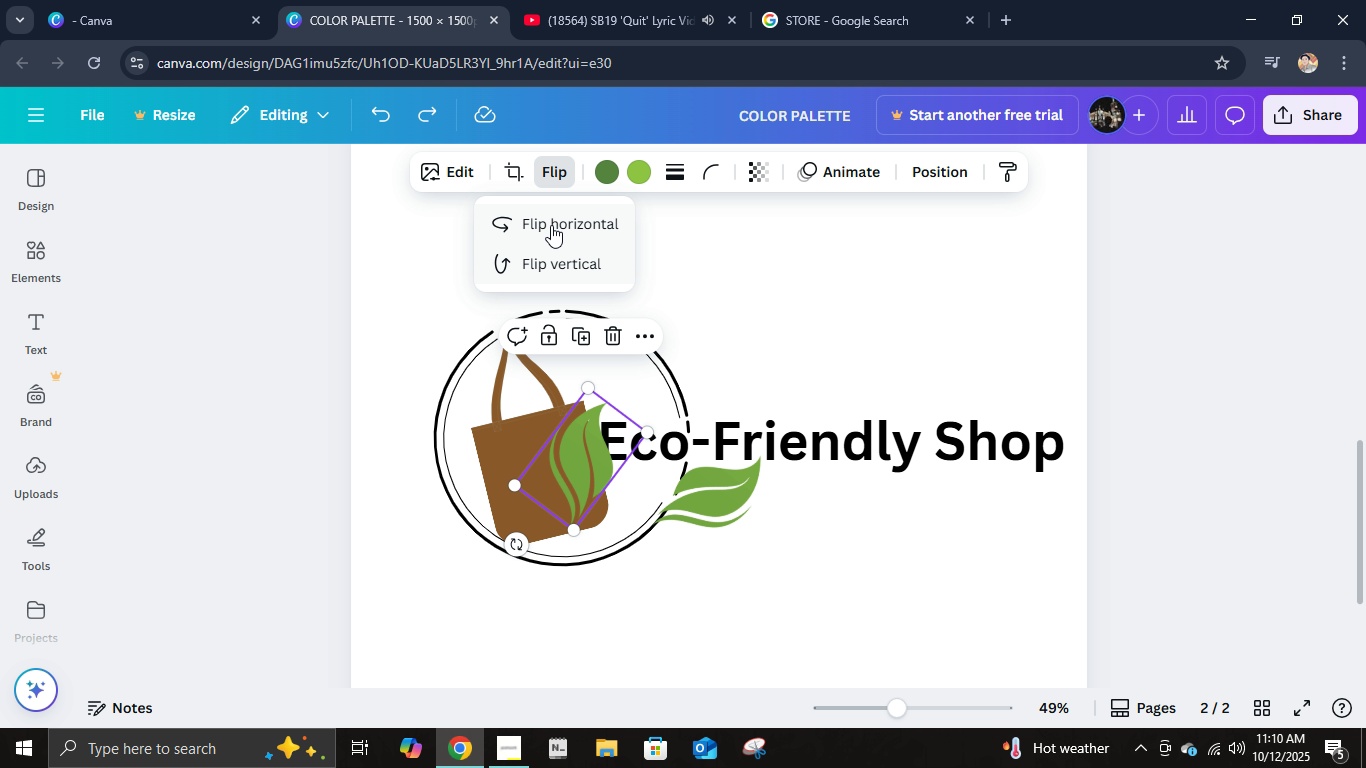 
left_click([551, 222])
 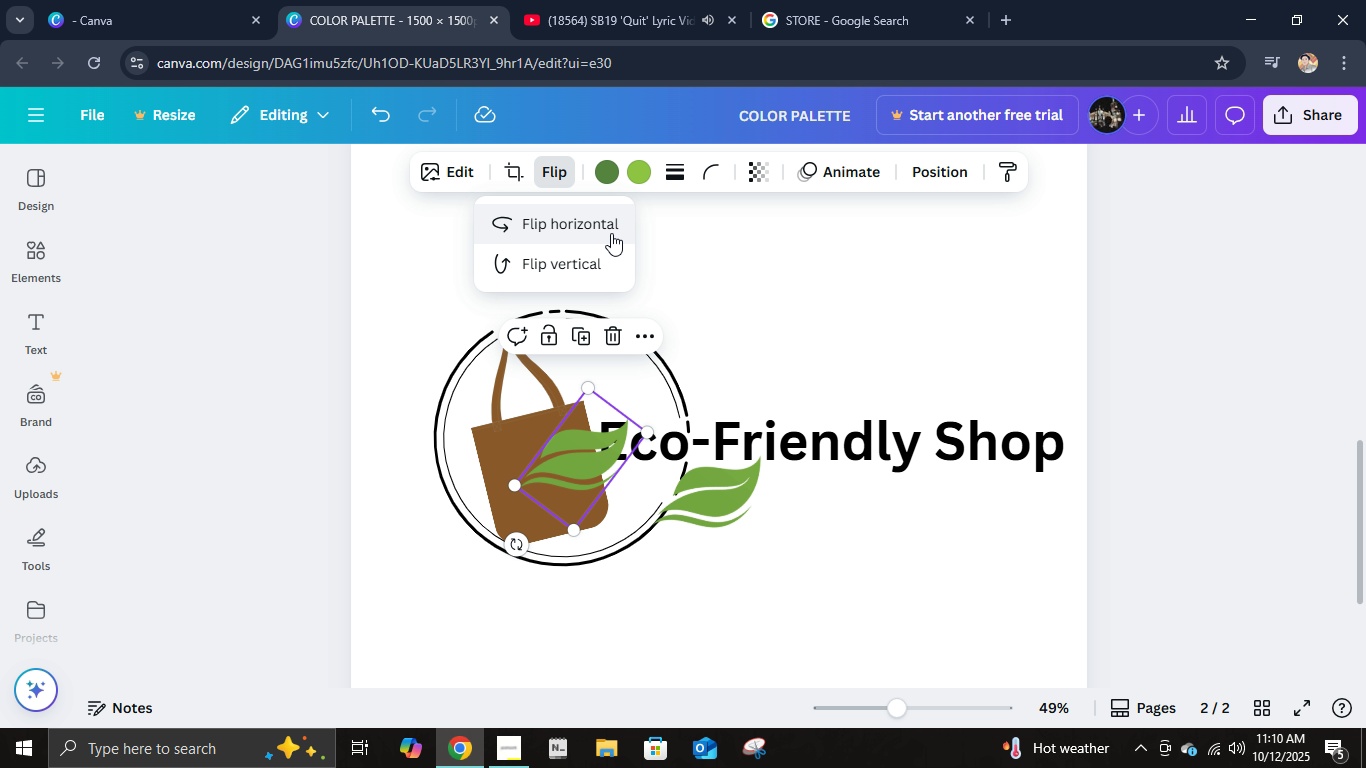 
left_click([602, 260])
 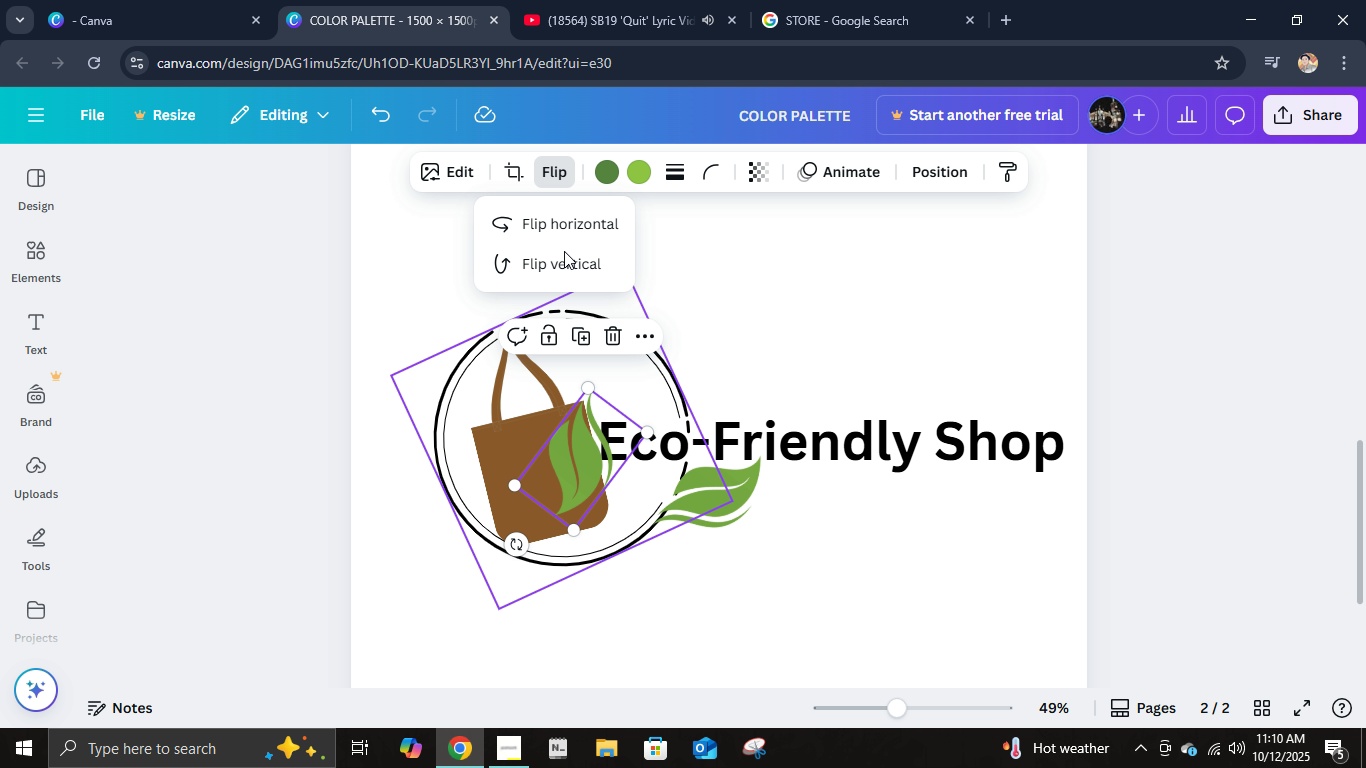 
left_click([548, 253])
 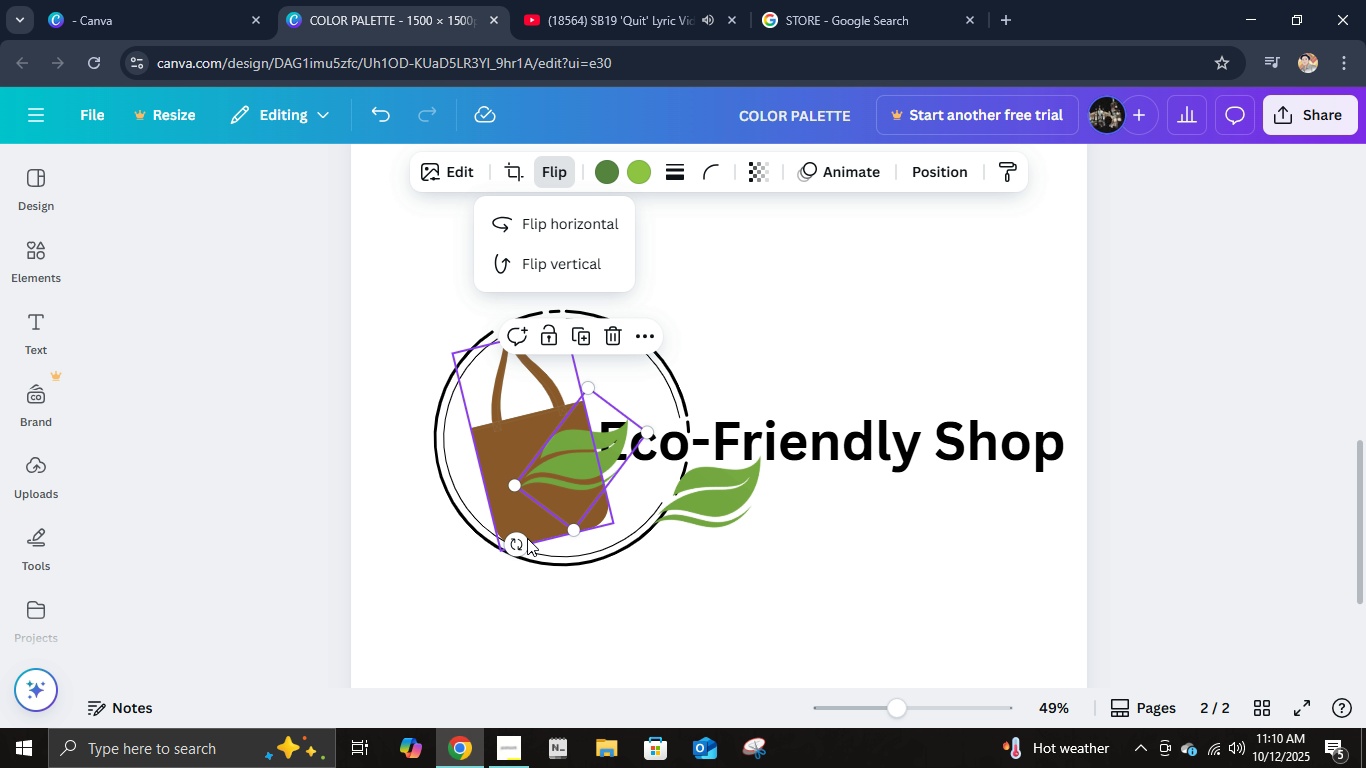 
left_click_drag(start_coordinate=[520, 538], to_coordinate=[745, 523])
 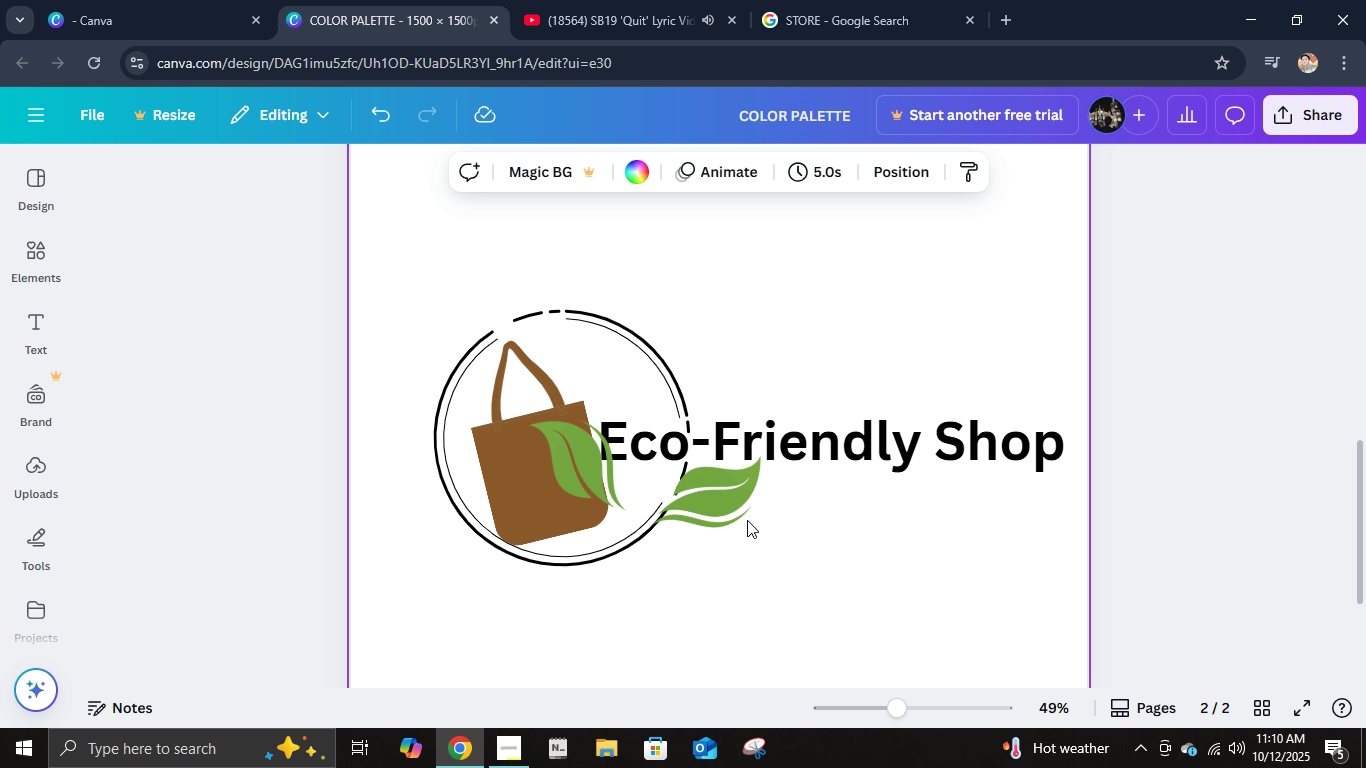 
left_click([748, 522])
 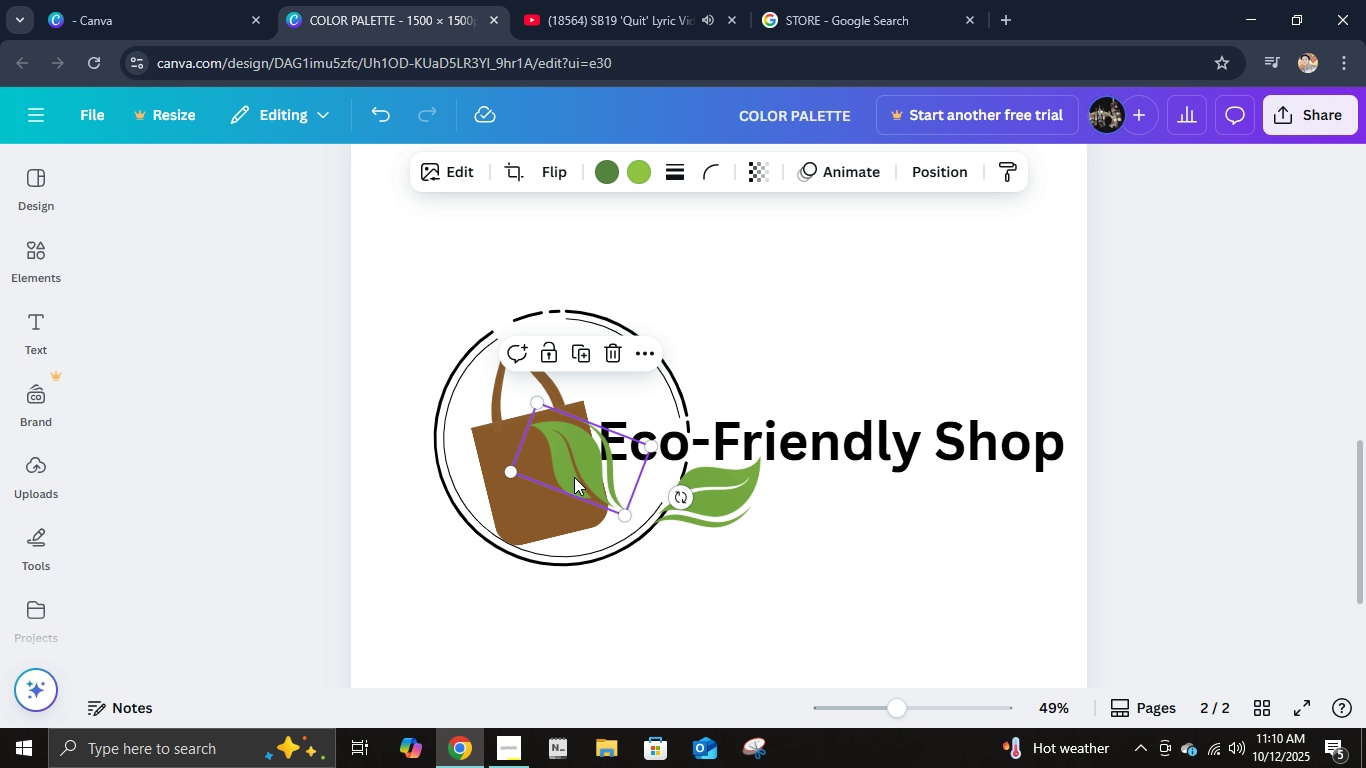 
left_click([574, 477])
 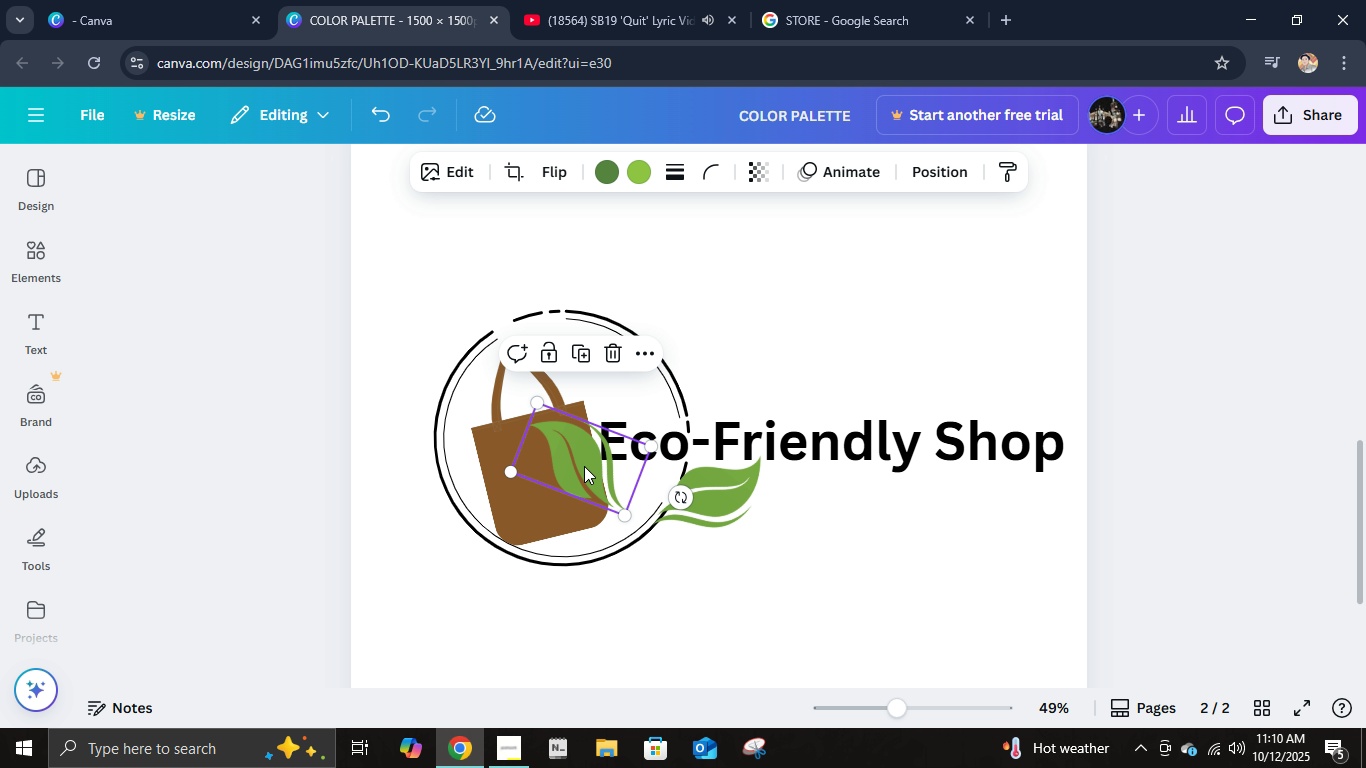 
left_click_drag(start_coordinate=[580, 460], to_coordinate=[635, 374])
 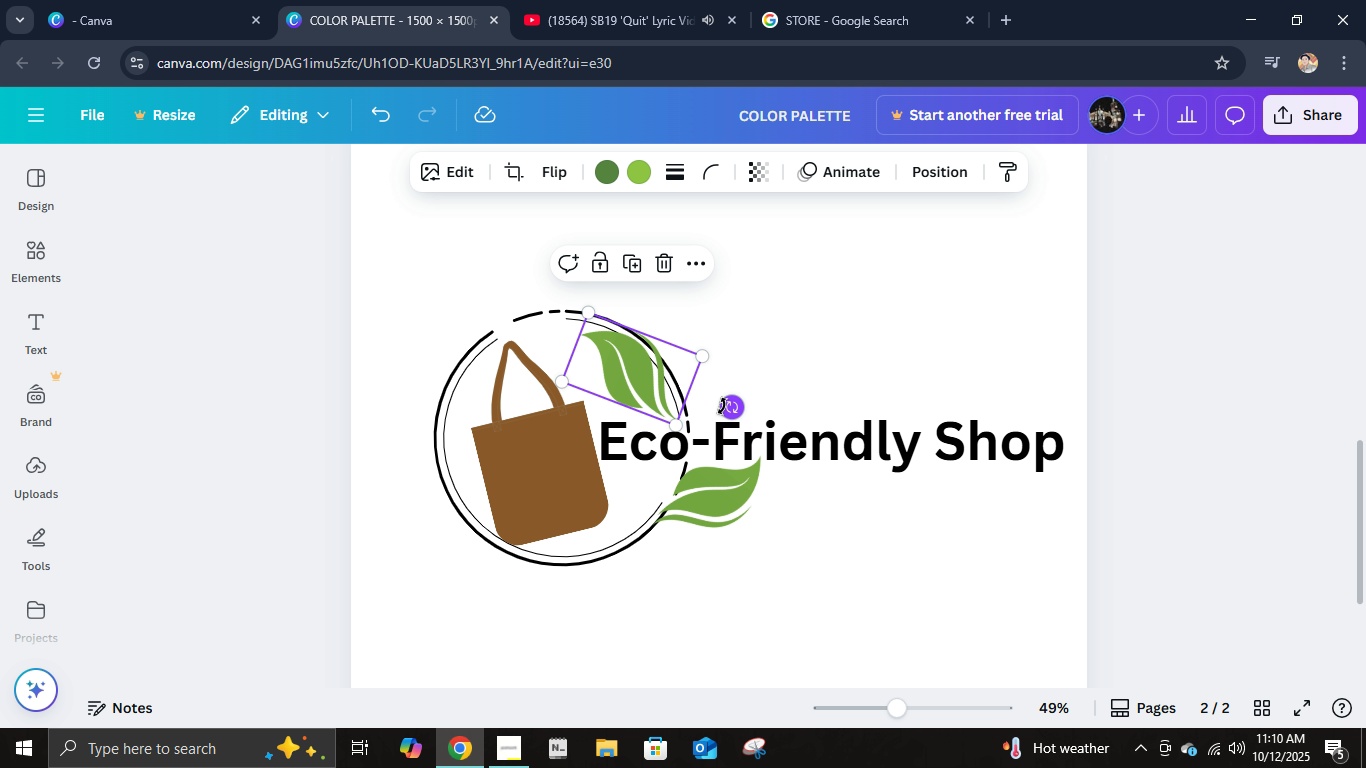 
left_click([730, 406])
 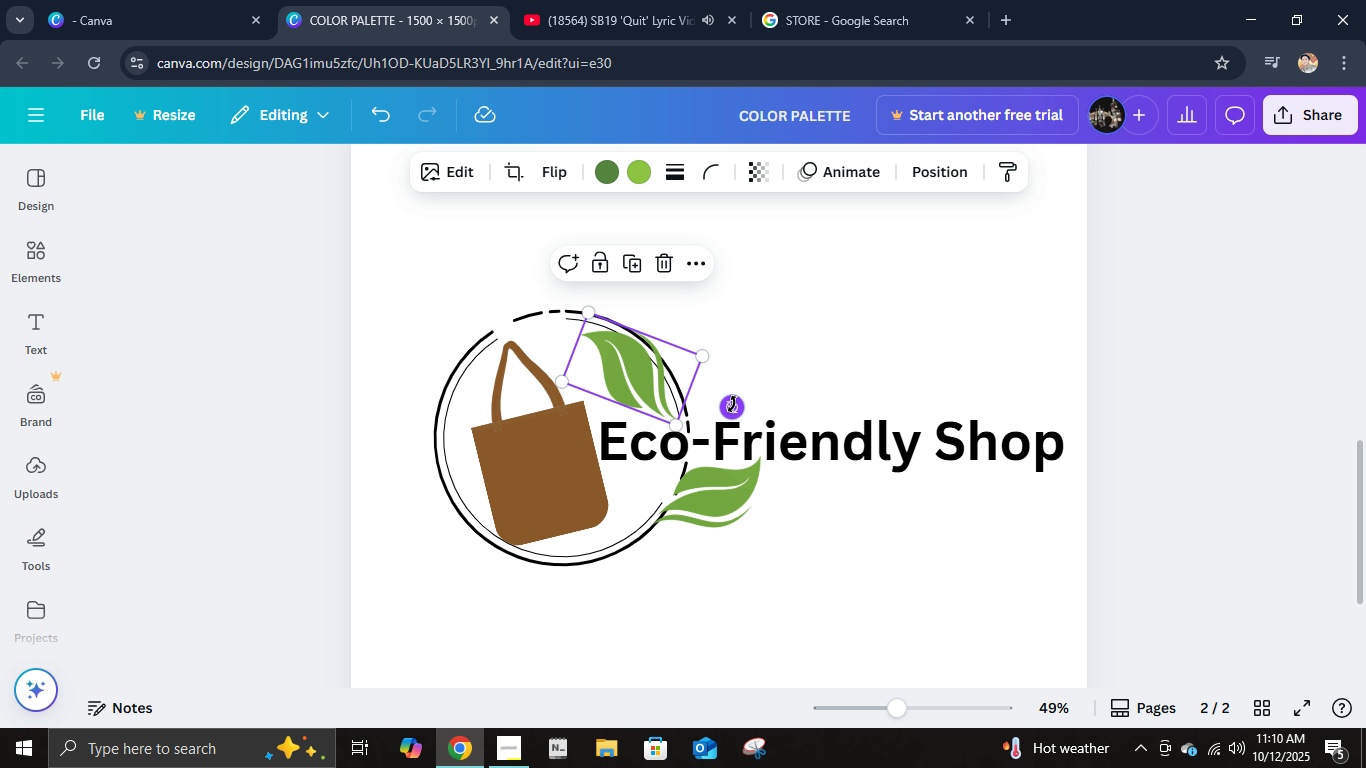 
left_click_drag(start_coordinate=[730, 406], to_coordinate=[738, 363])
 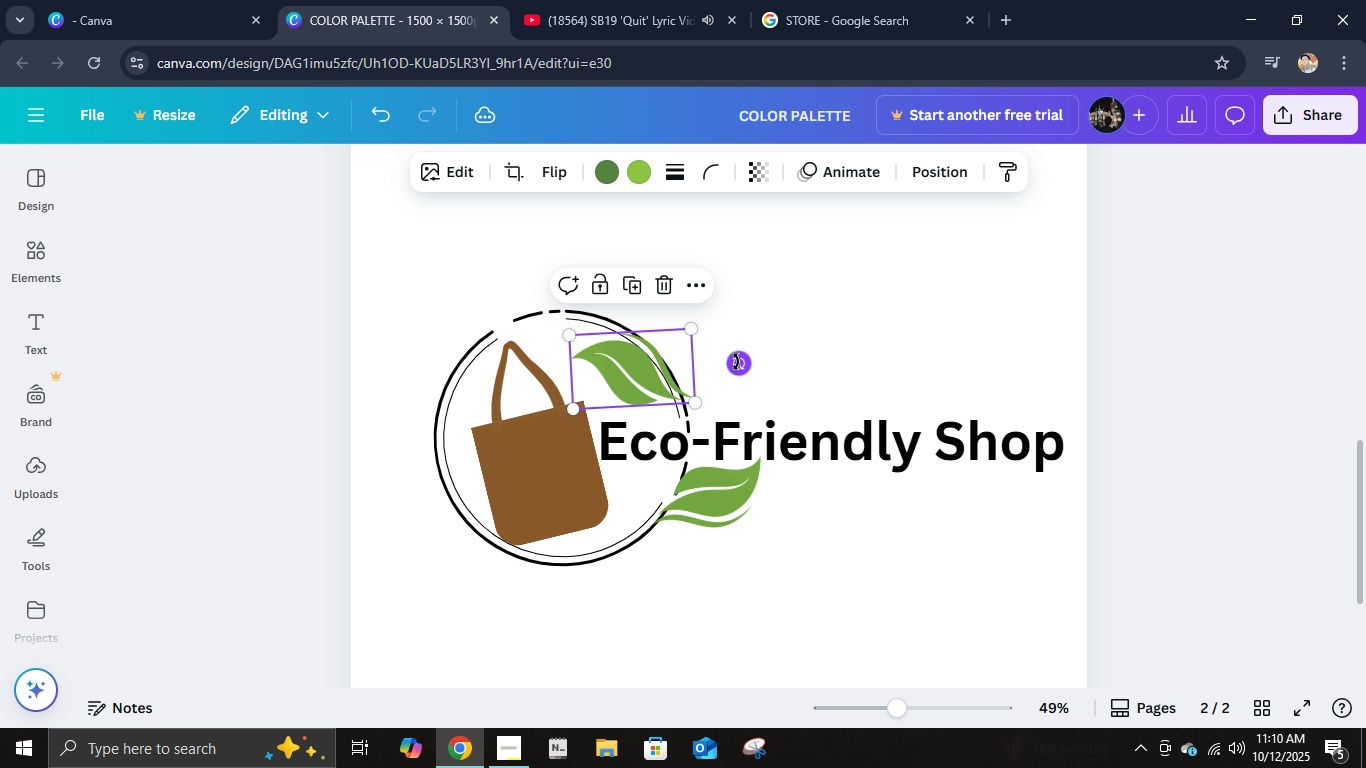 
left_click([738, 363])
 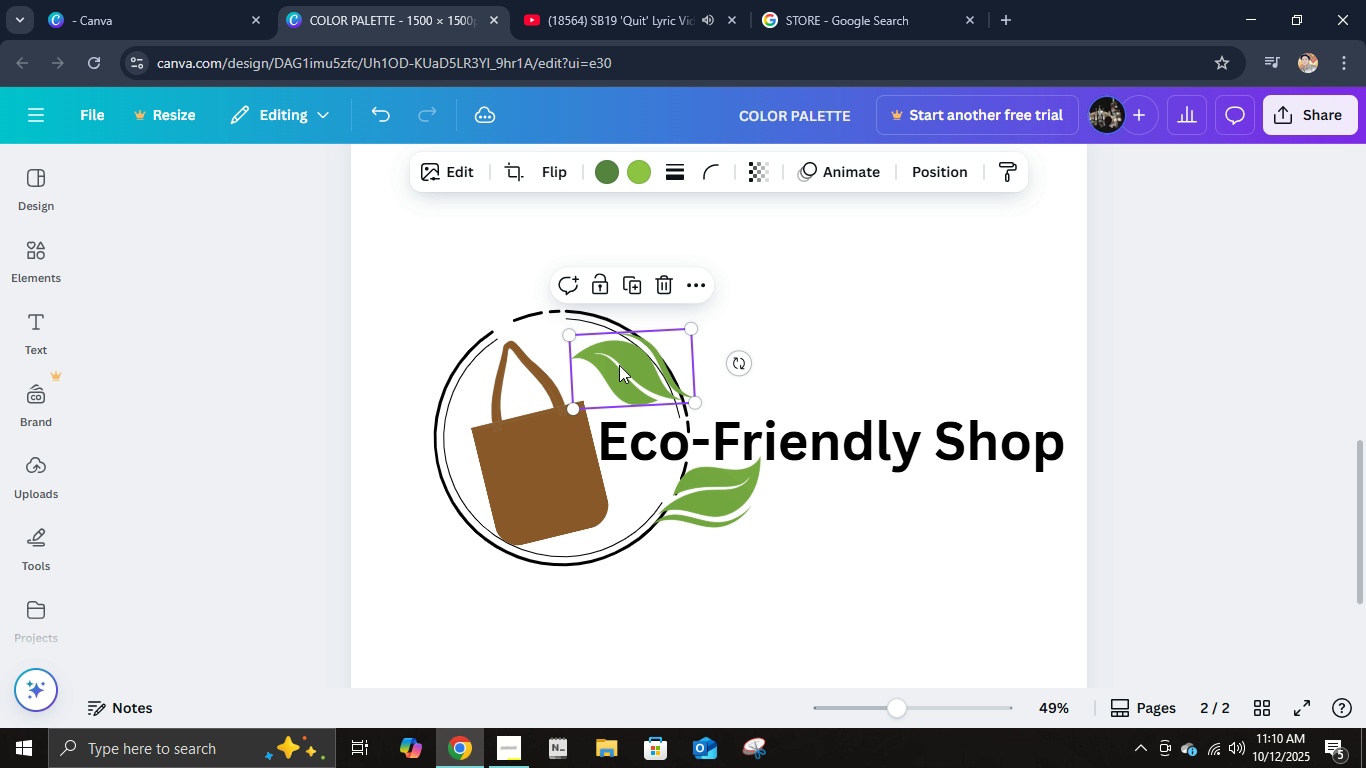 
left_click_drag(start_coordinate=[619, 365], to_coordinate=[613, 375])
 